 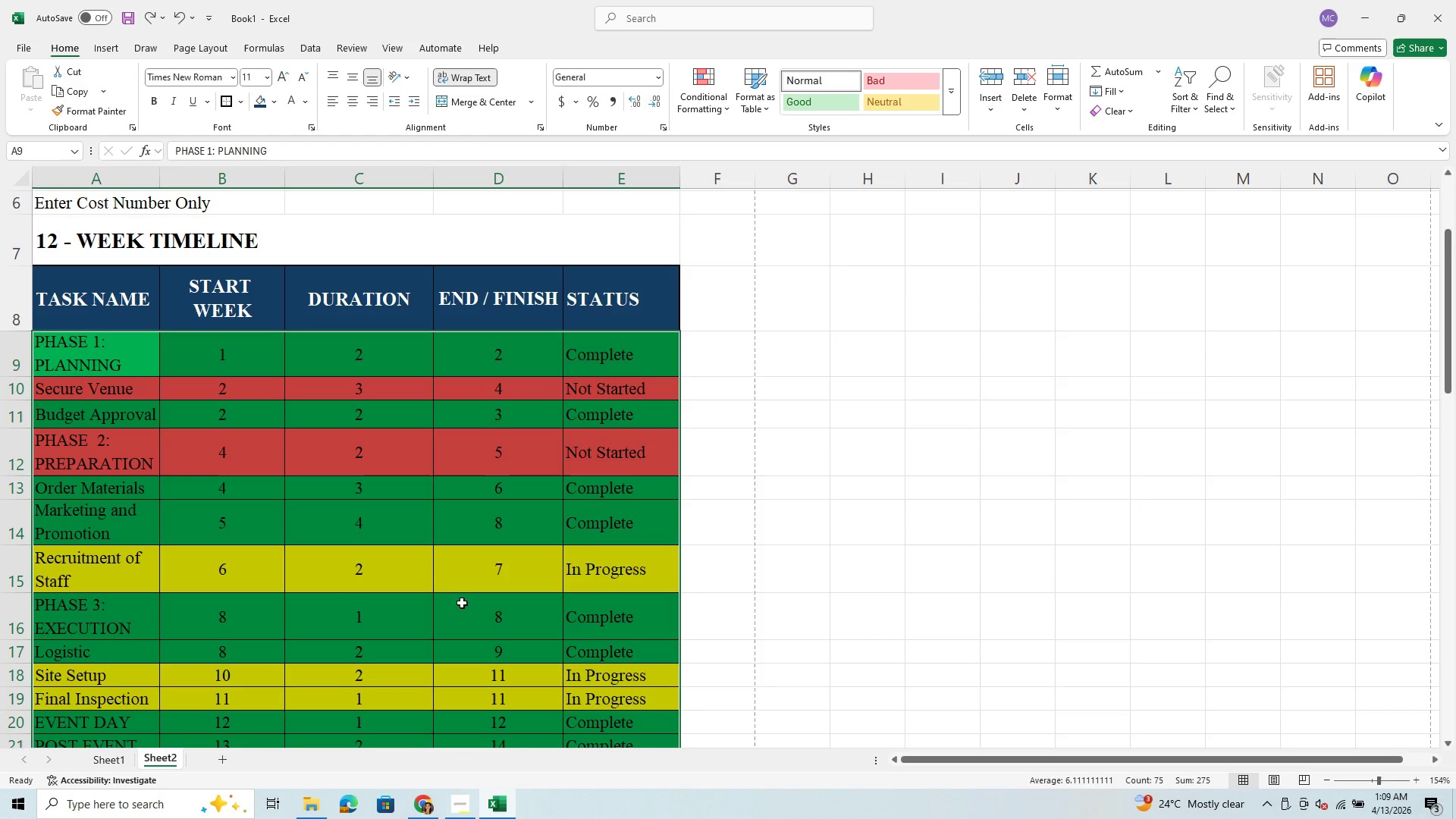 
left_click_drag(start_coordinate=[73, 354], to_coordinate=[634, 333])
 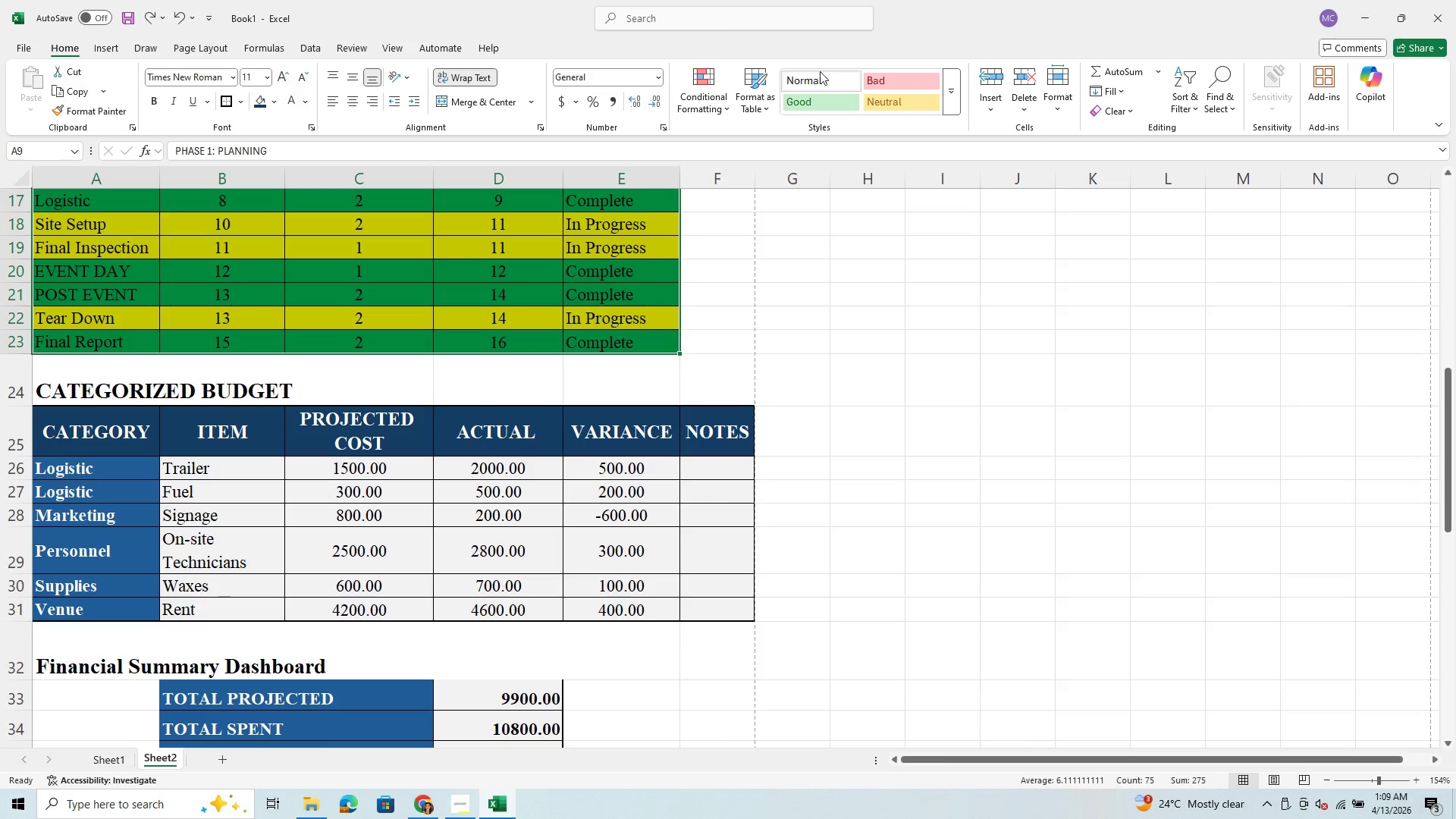 
left_click([706, 86])
 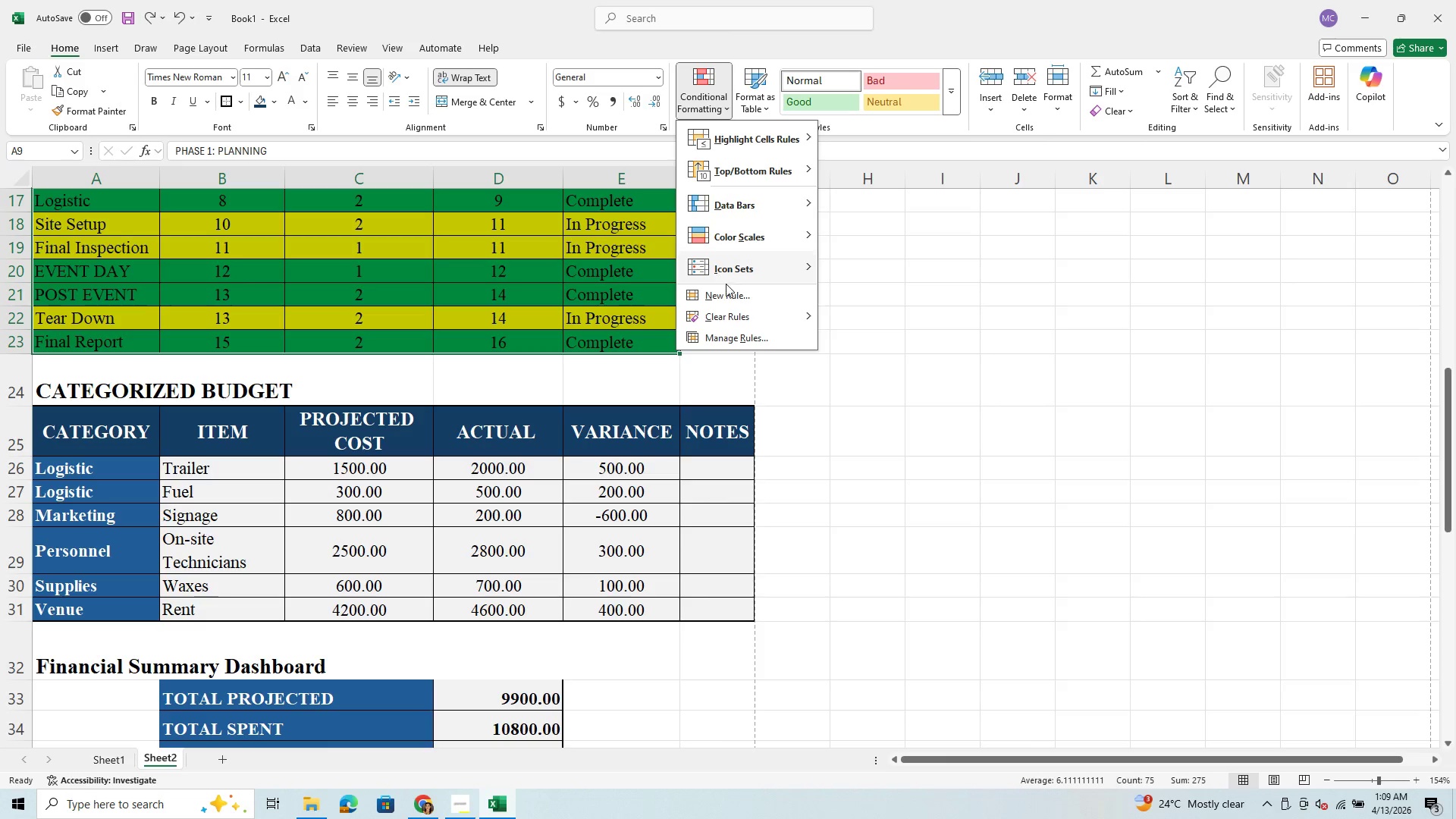 
left_click([727, 298])
 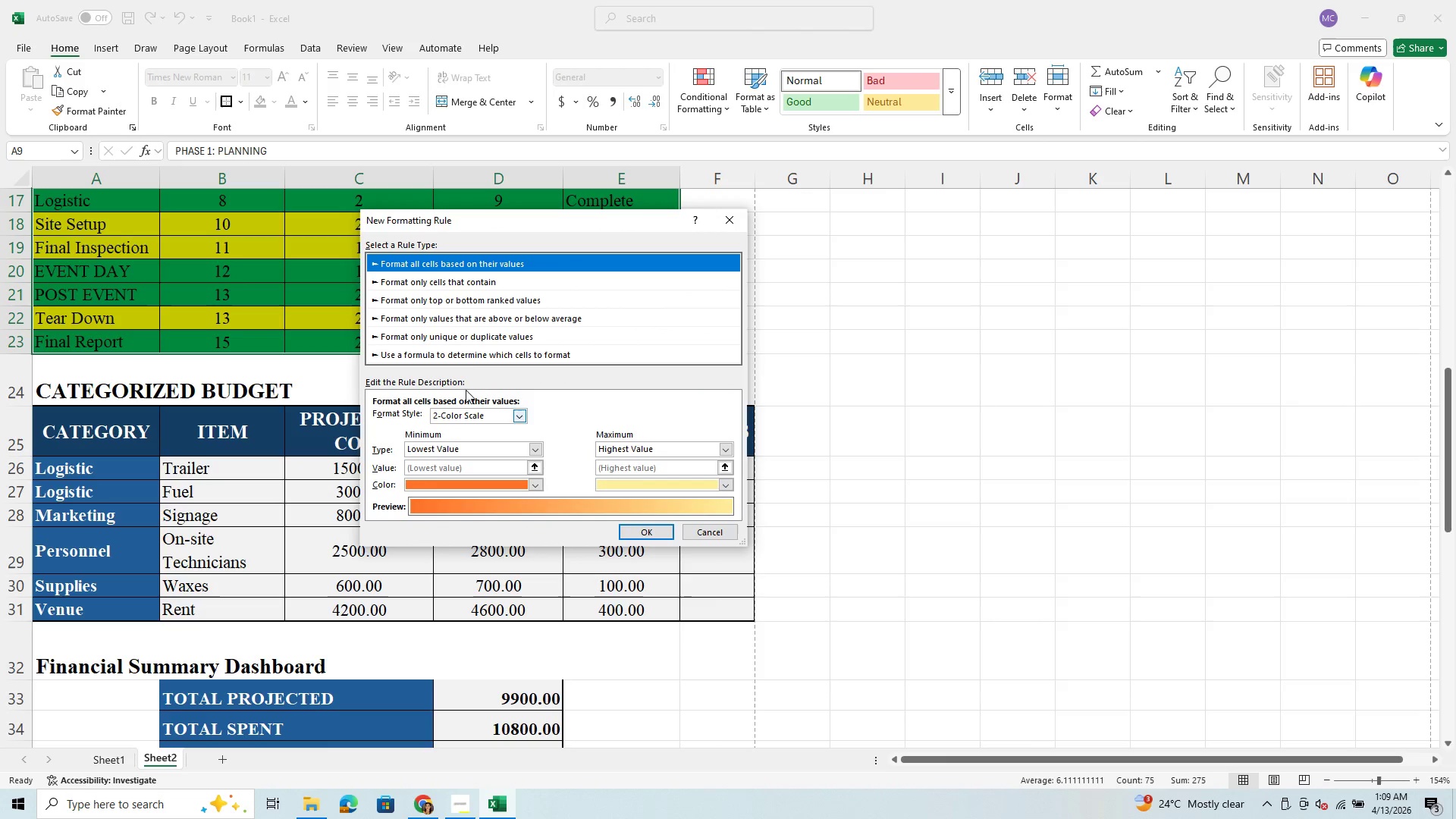 
left_click([484, 351])
 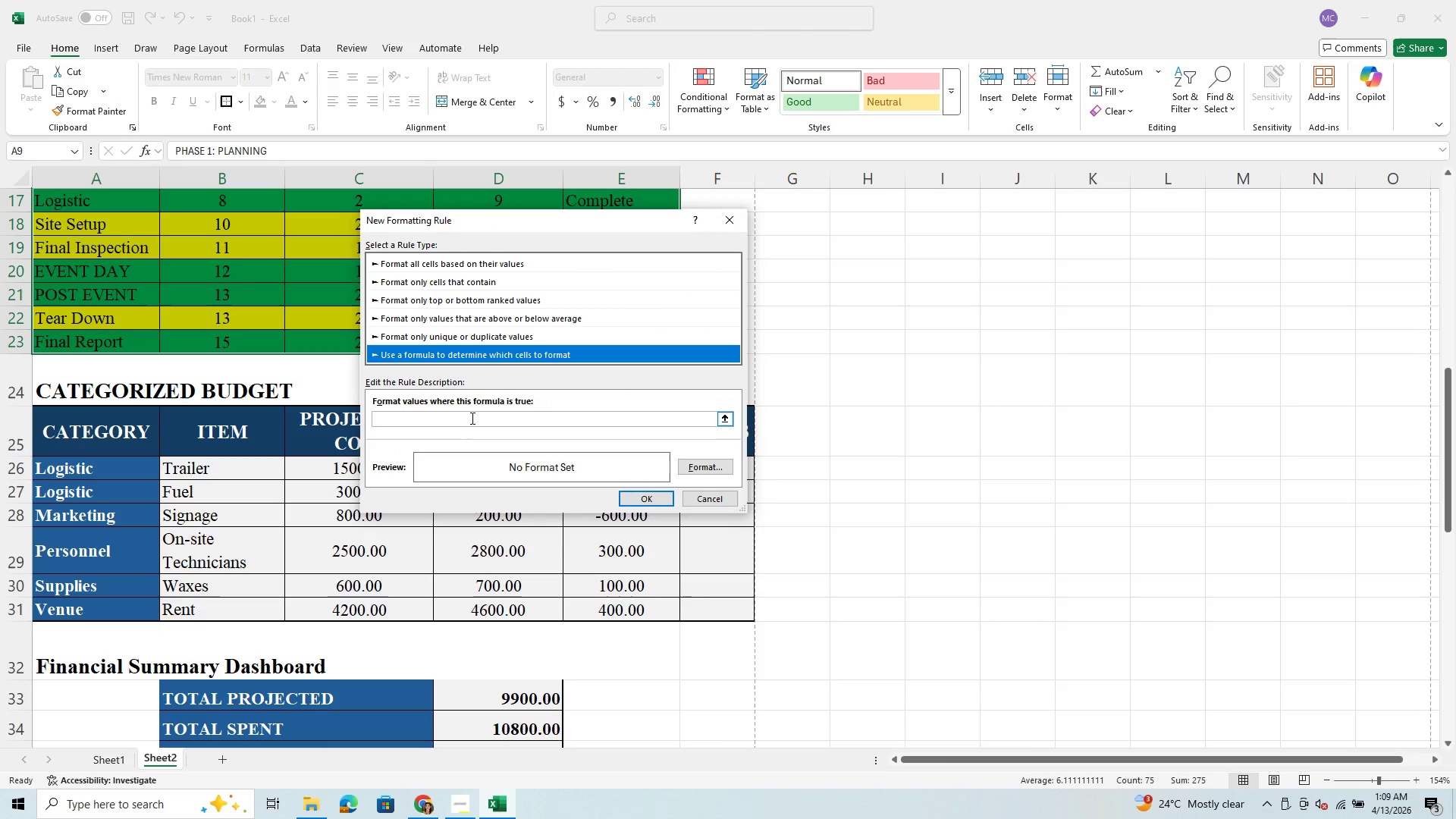 
left_click([471, 420])
 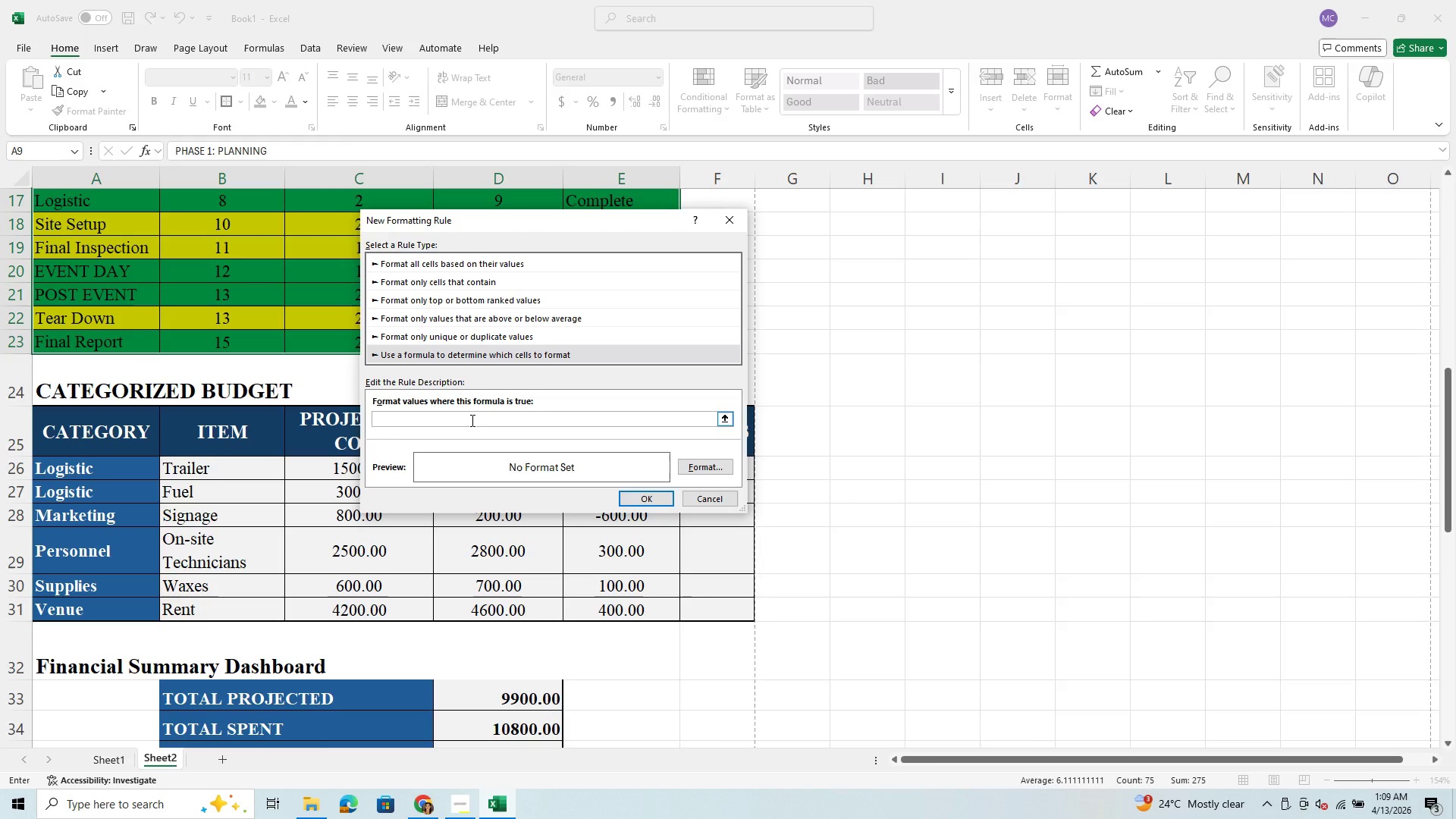 
key(Equal)
 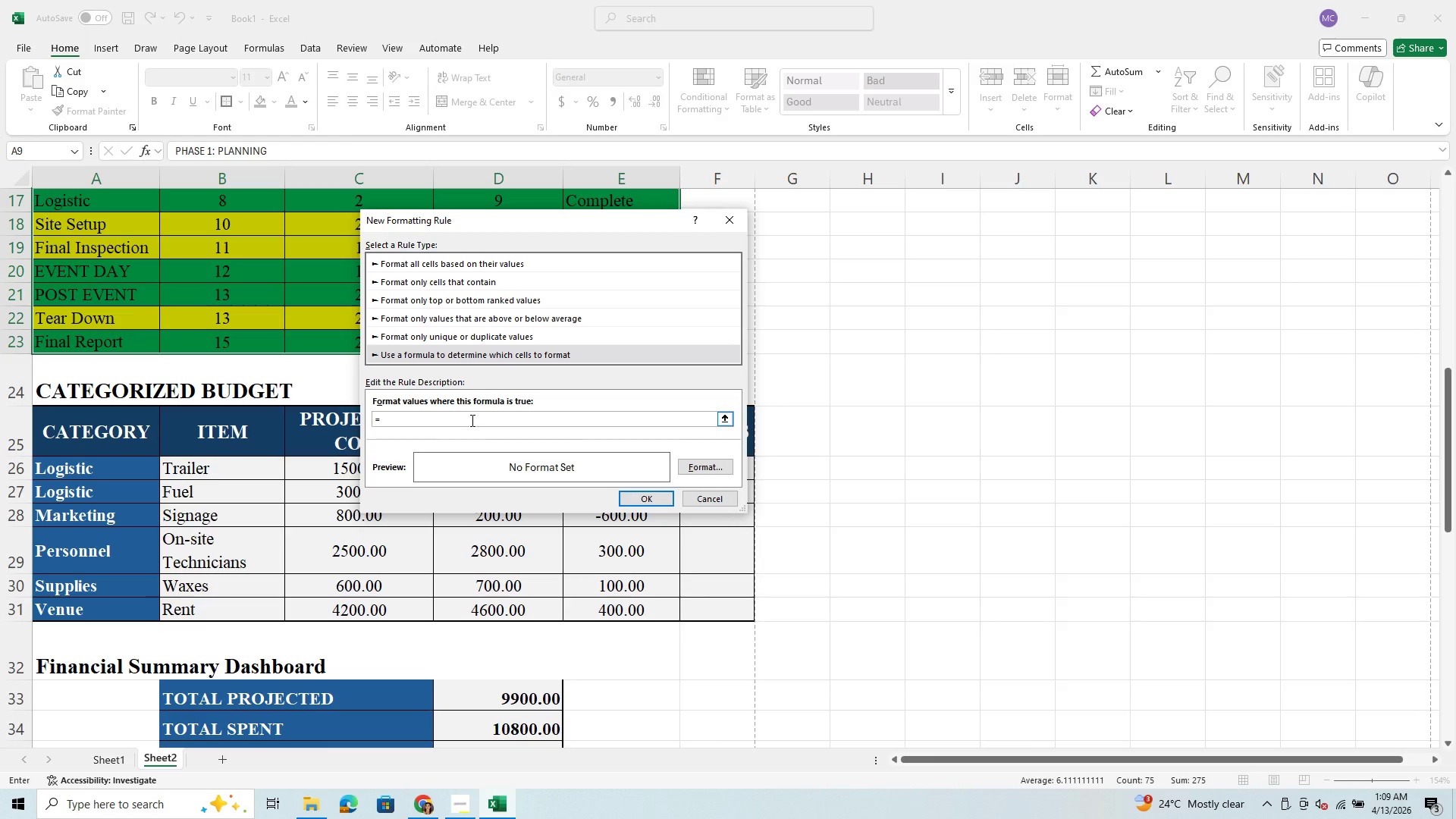 
key(Shift+4)
 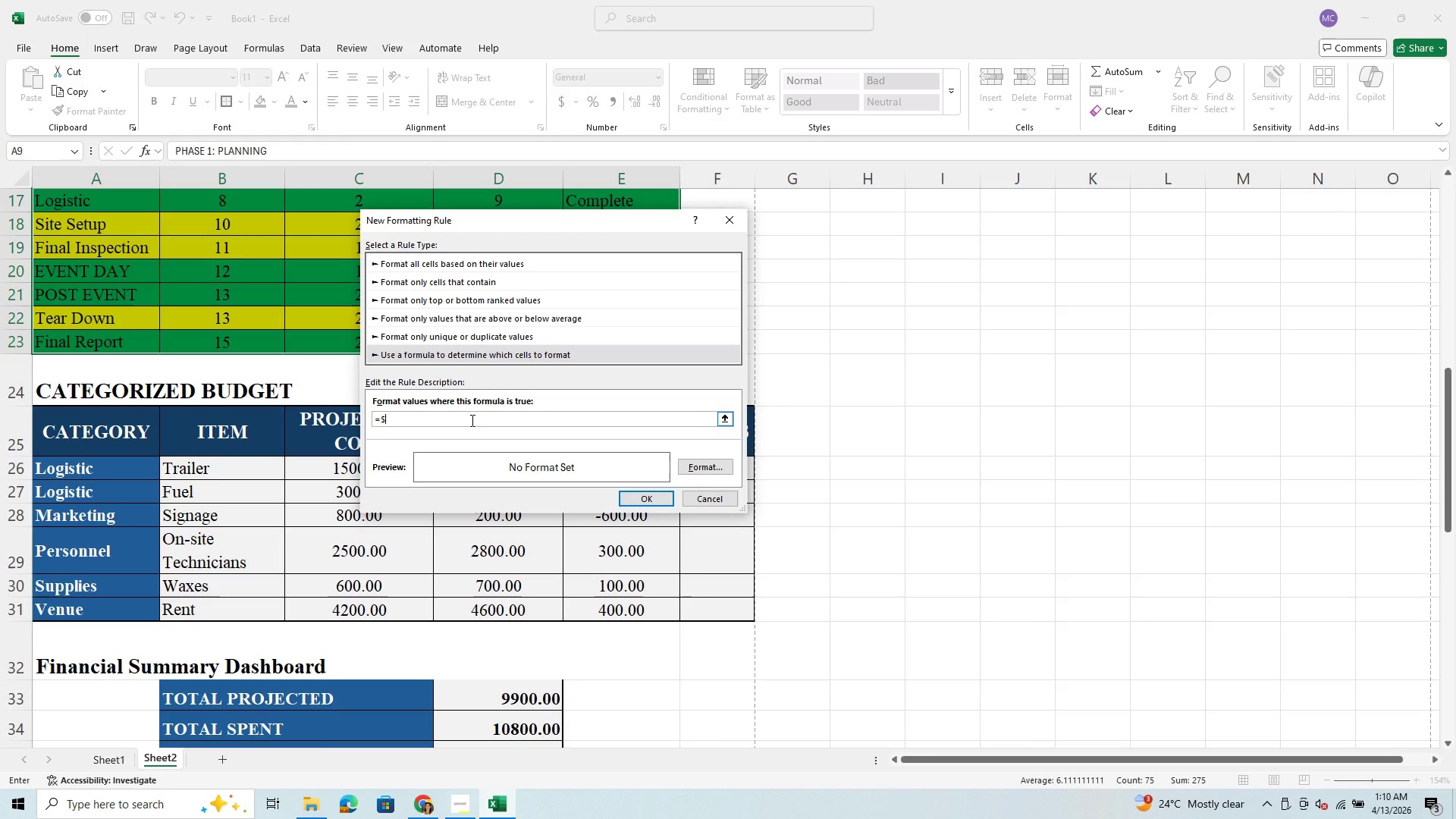 
wait(7.3)
 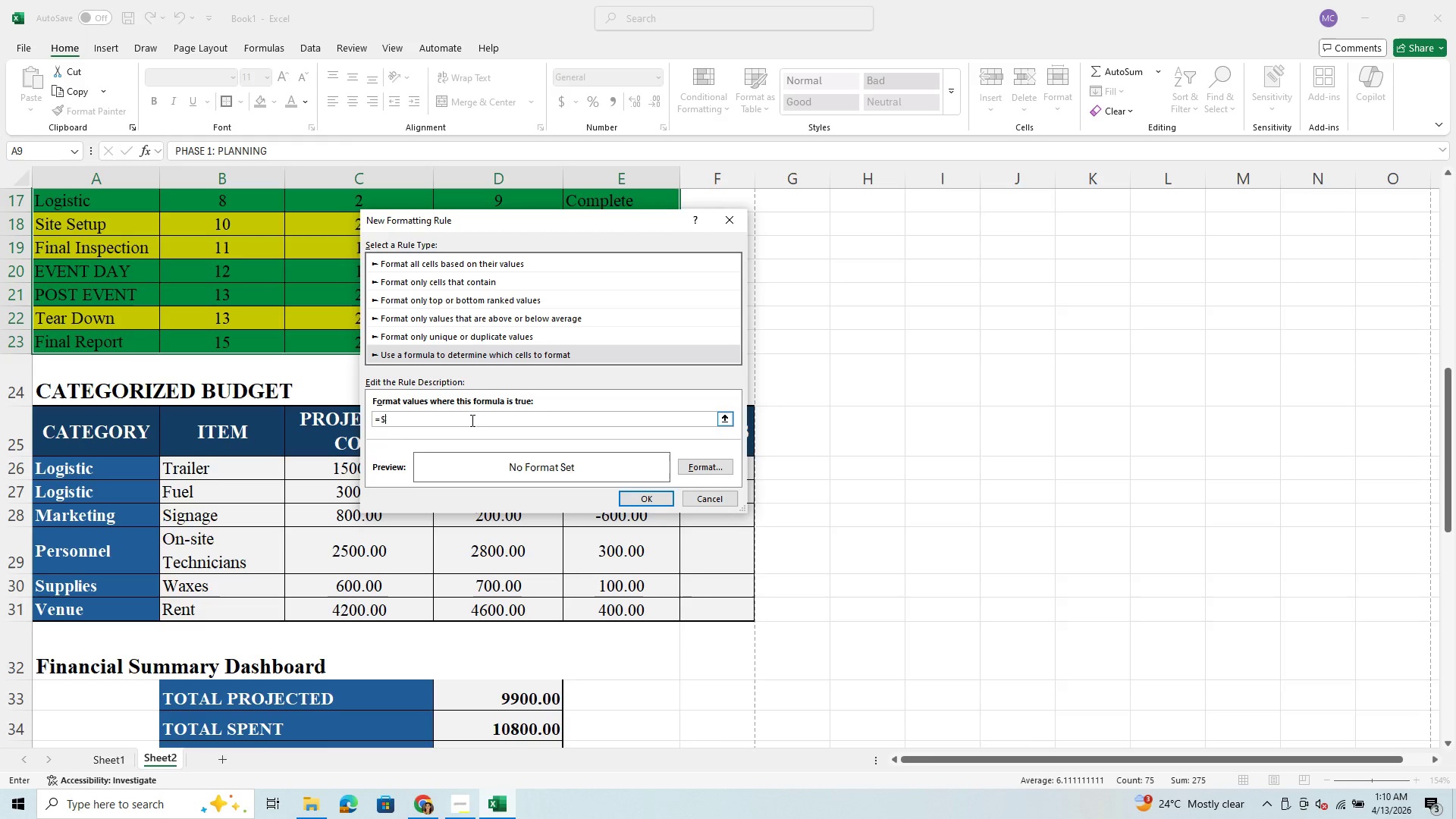 
scroll: coordinate [249, 273], scroll_direction: up, amount: 1.0
 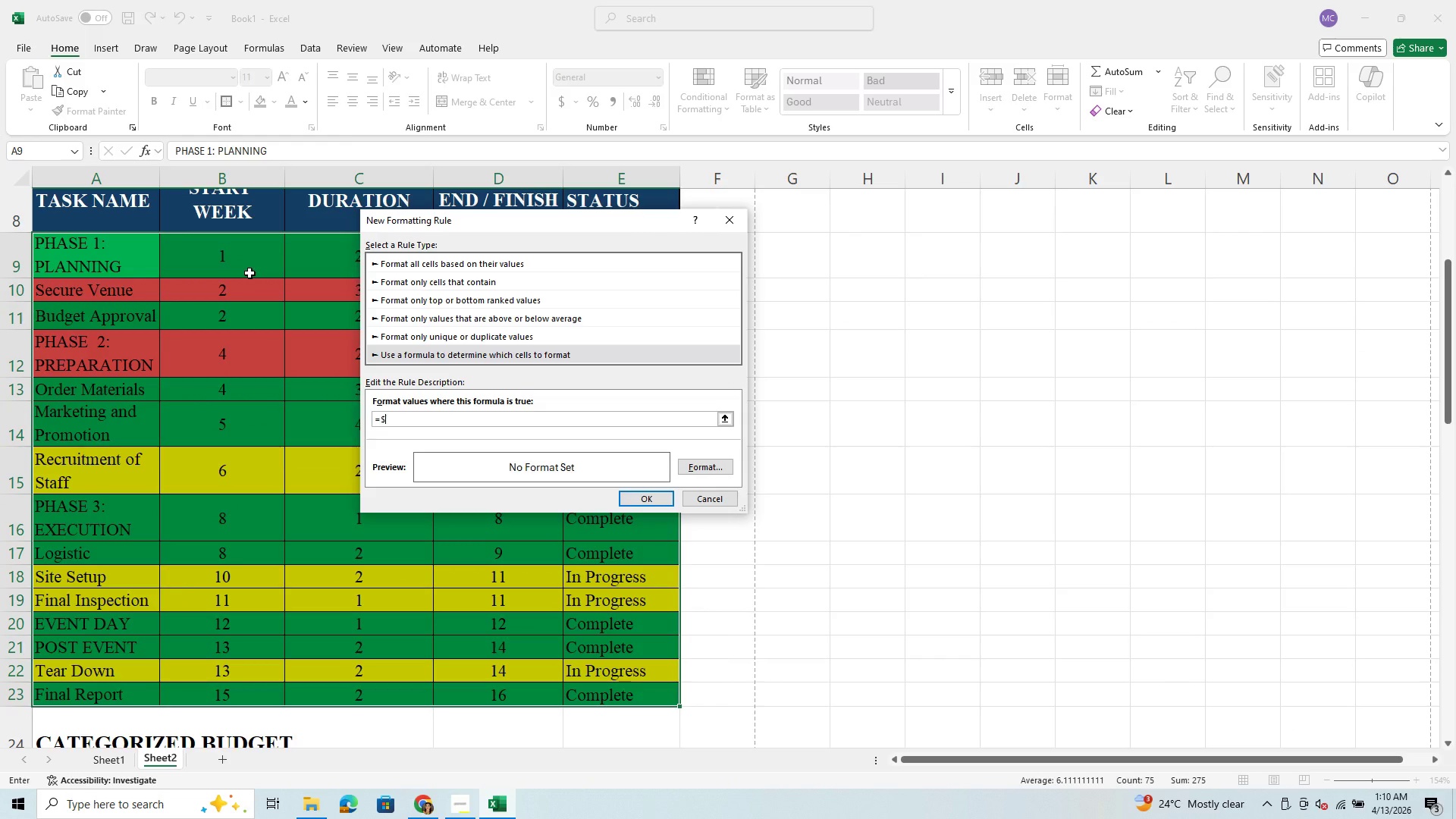 
wait(6.98)
 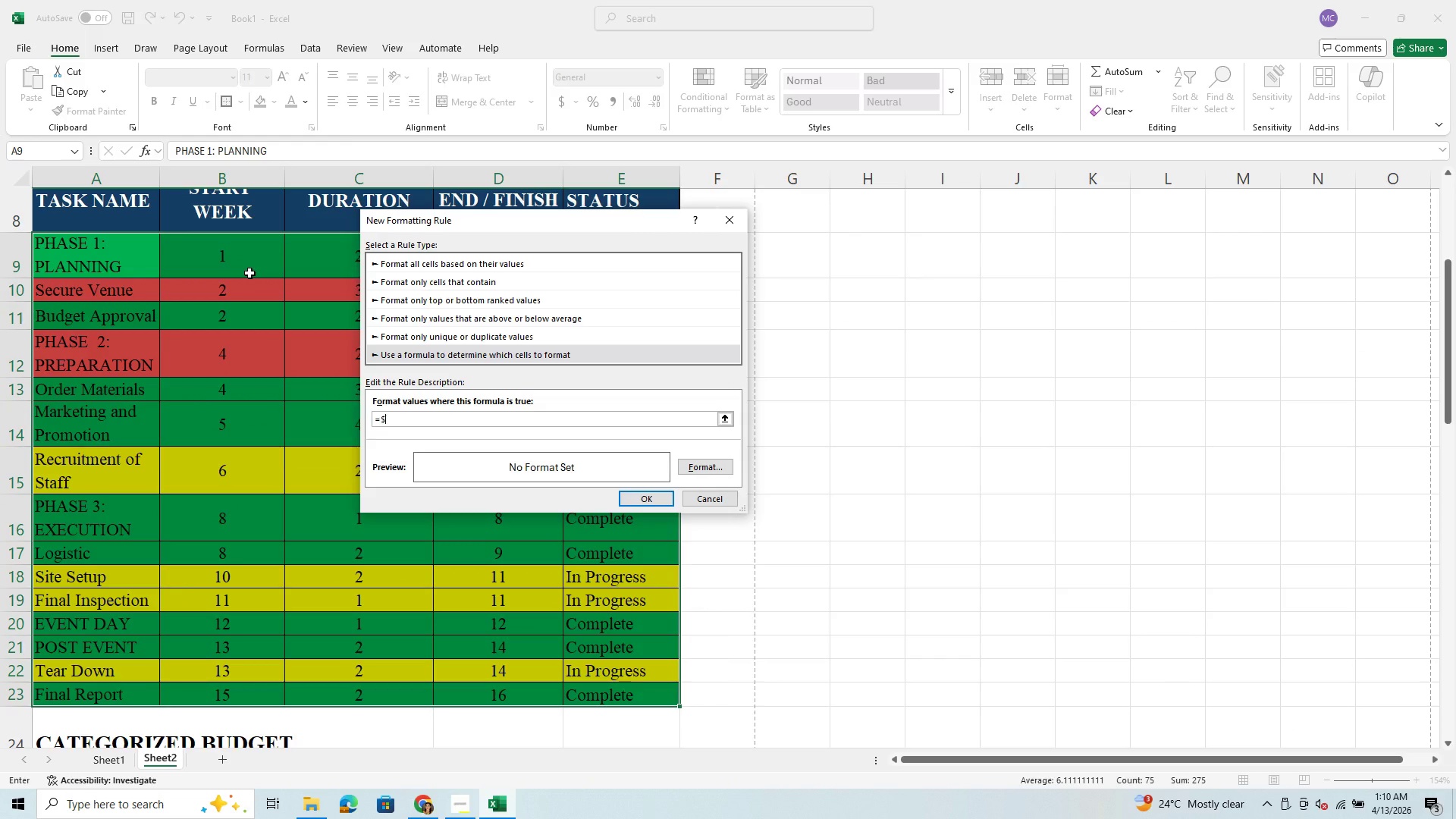 
key(Equal)
 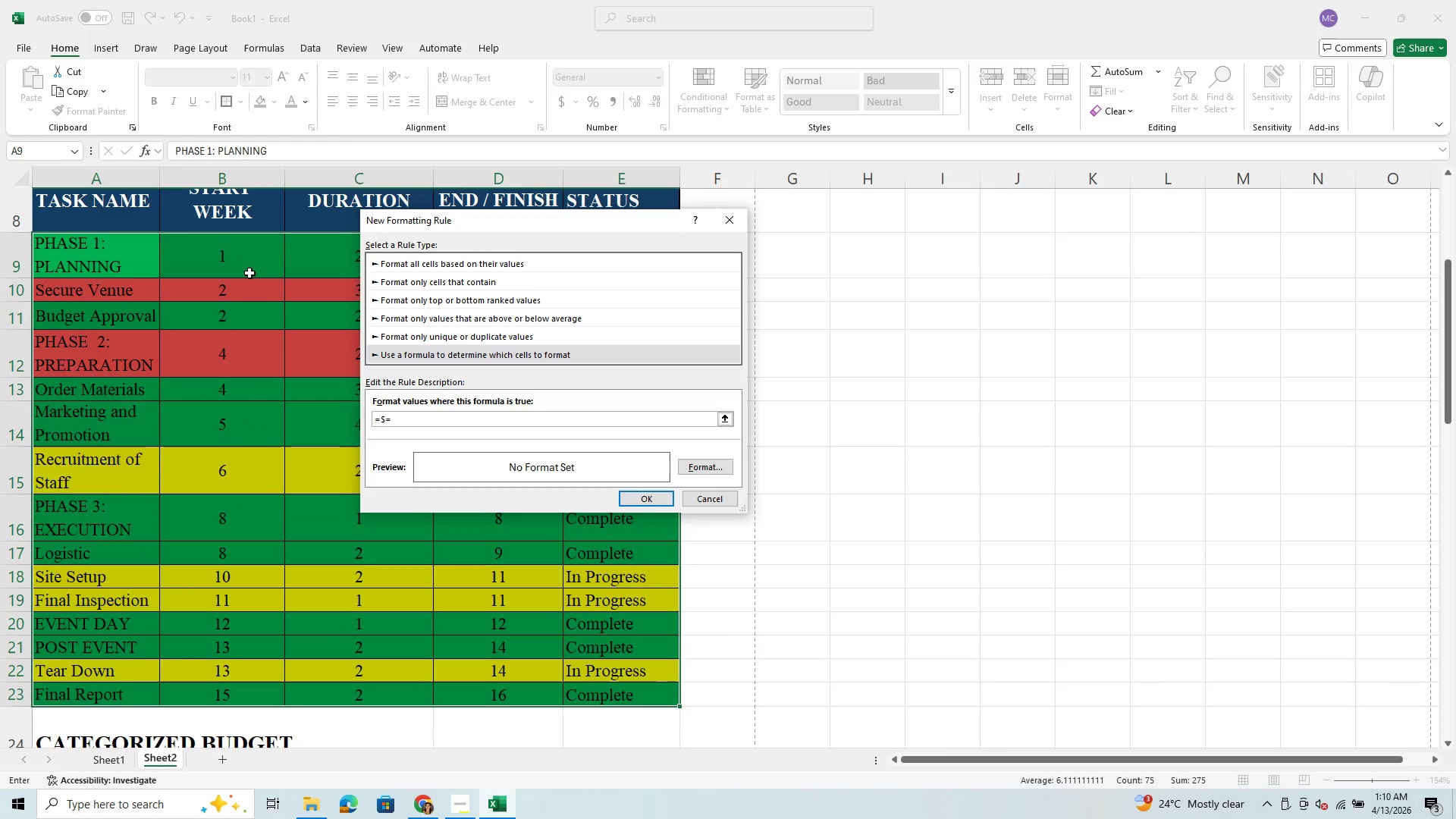 
key(Backspace)
 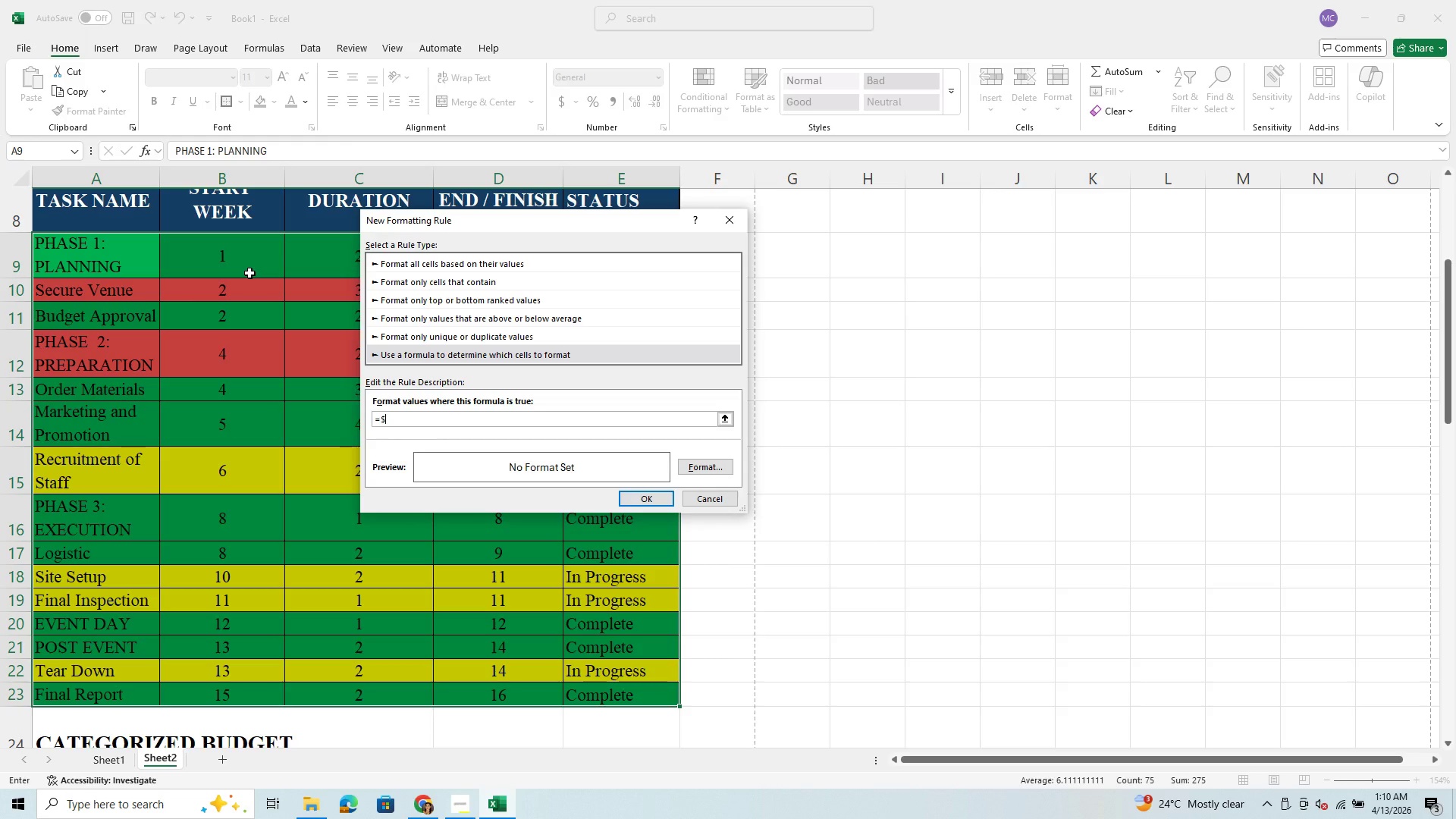 
type(e9)
key(Backspace)
key(Backspace)
type(E9)
 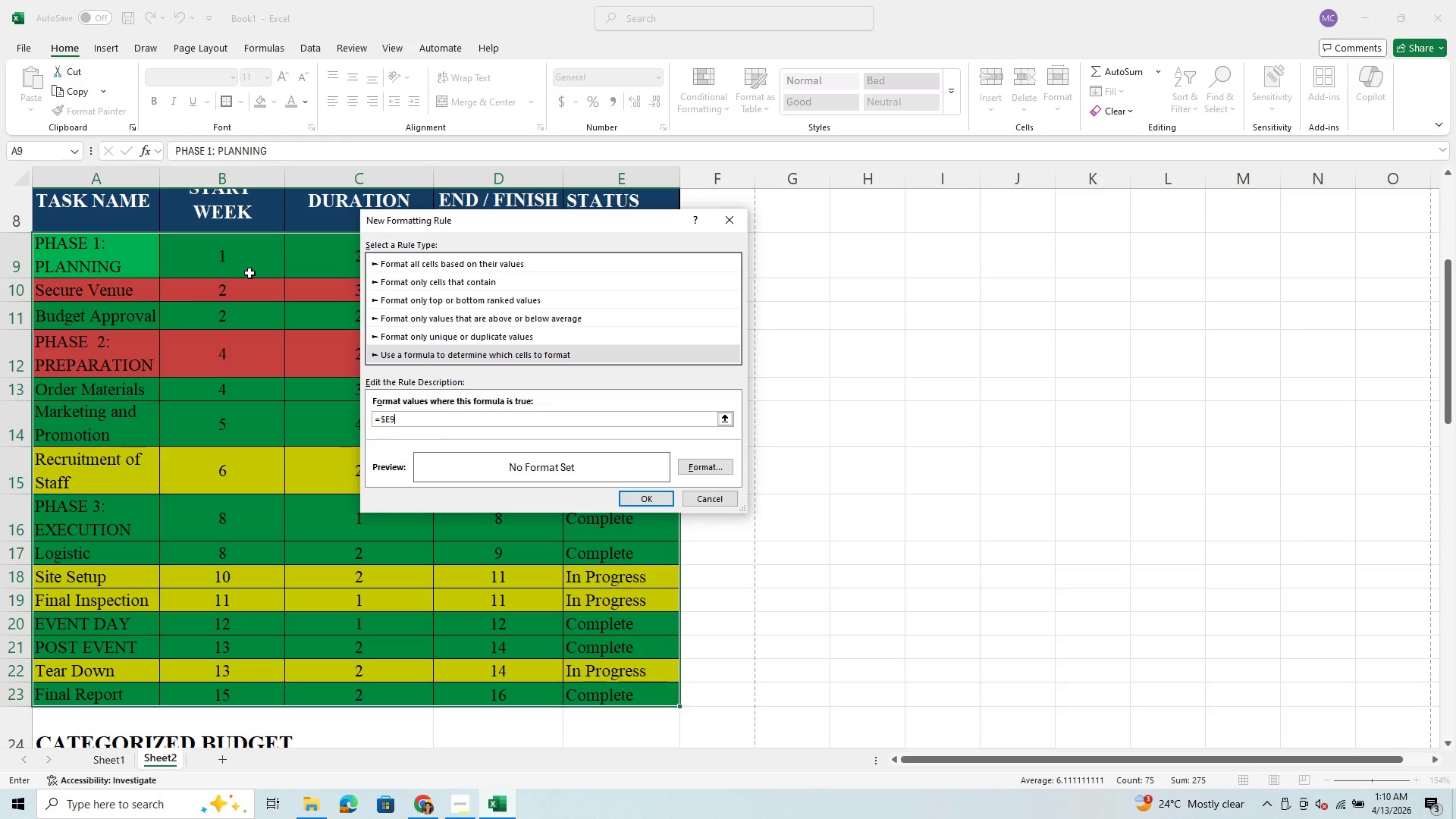 
type(="Complete")
 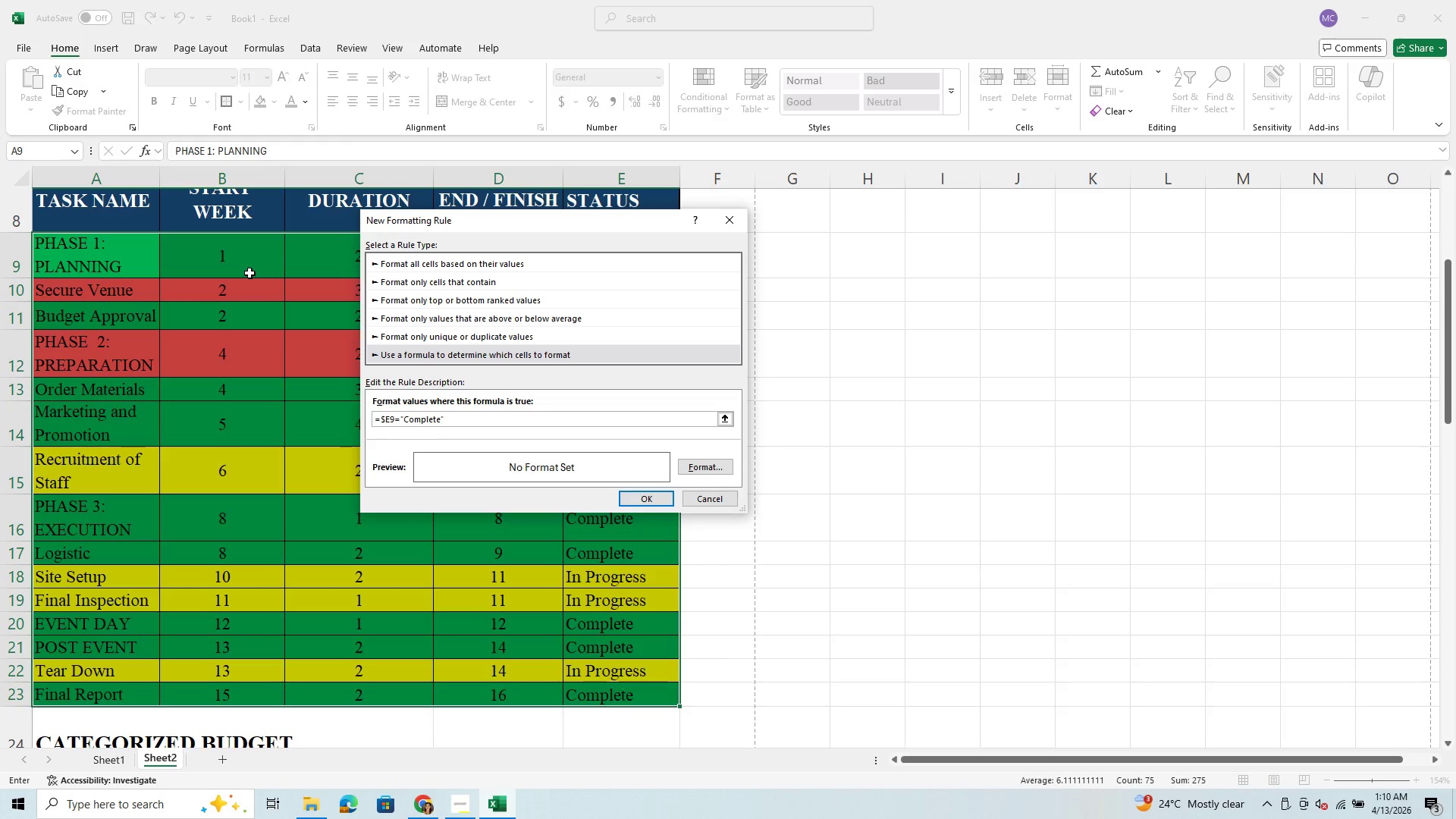 
left_click([698, 469])
 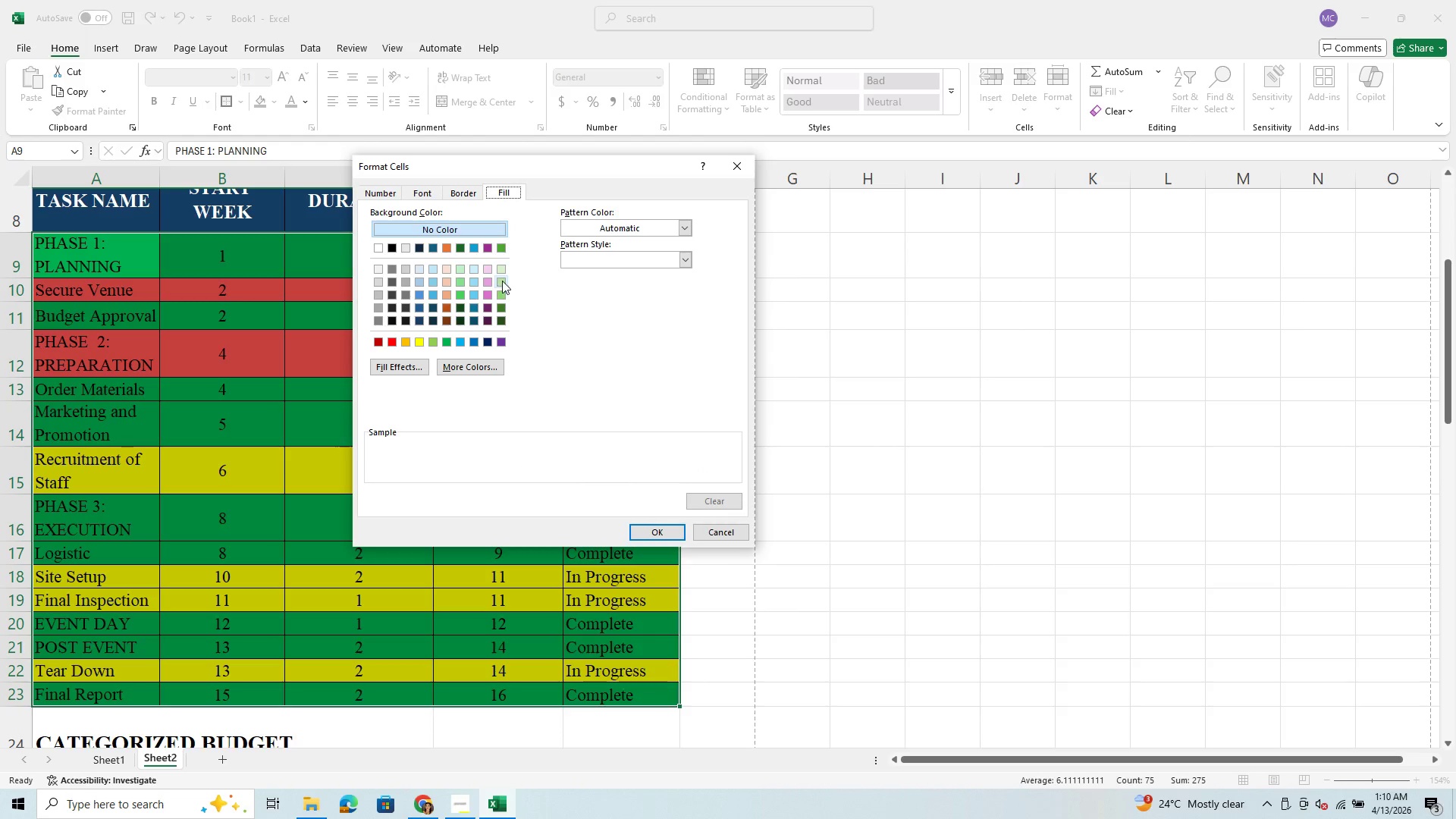 
wait(5.66)
 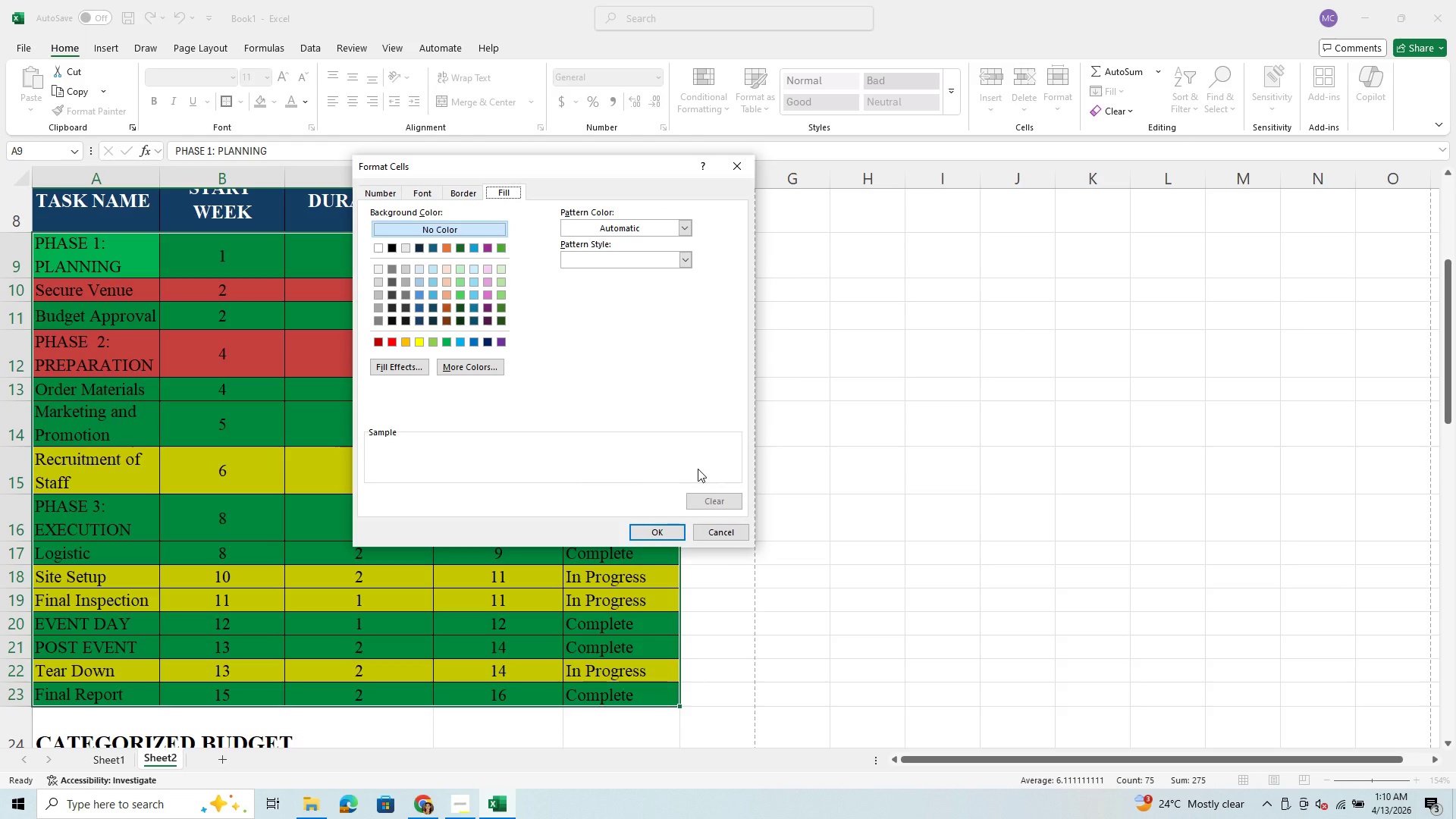 
left_click([504, 280])
 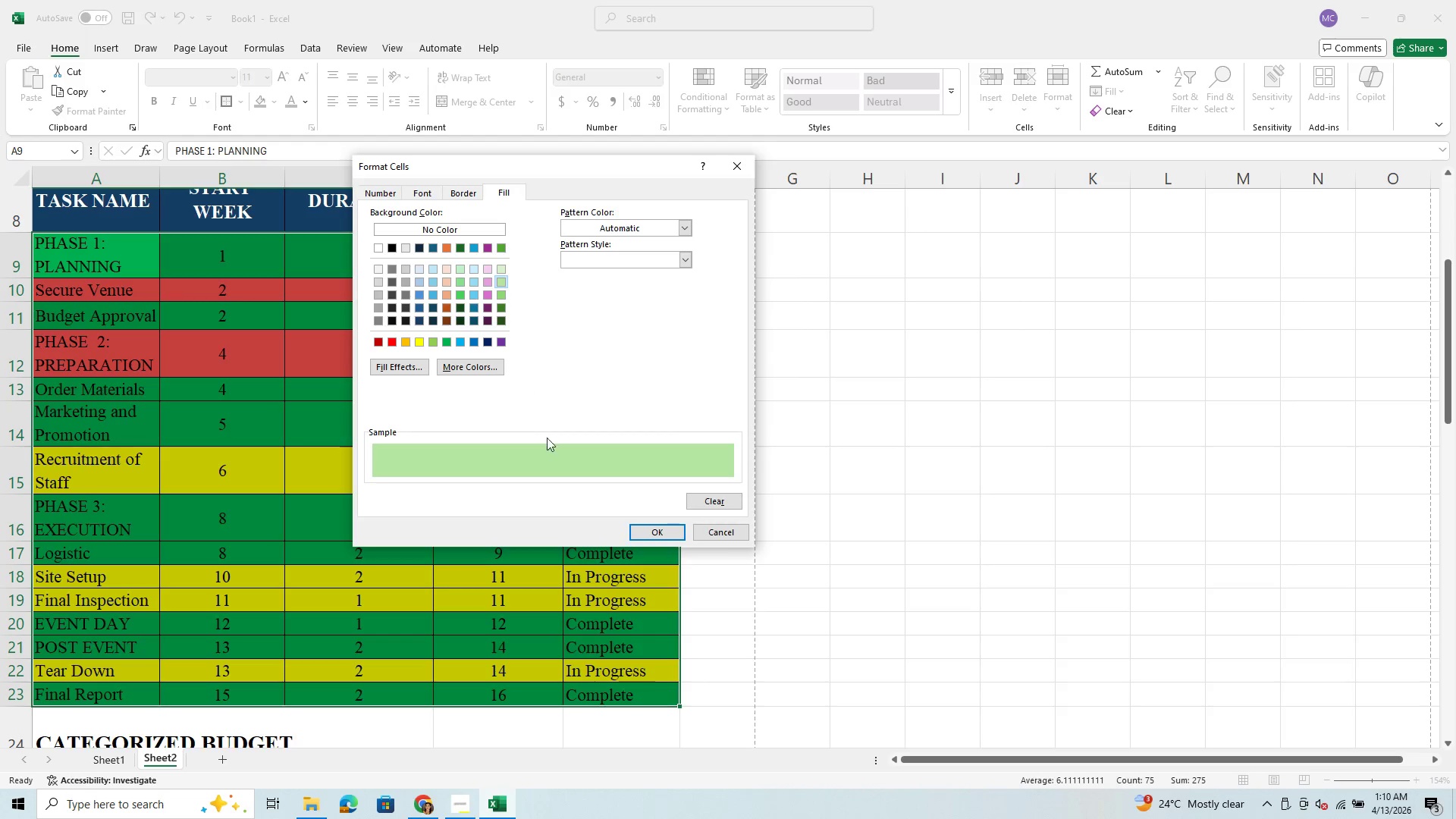 
wait(8.2)
 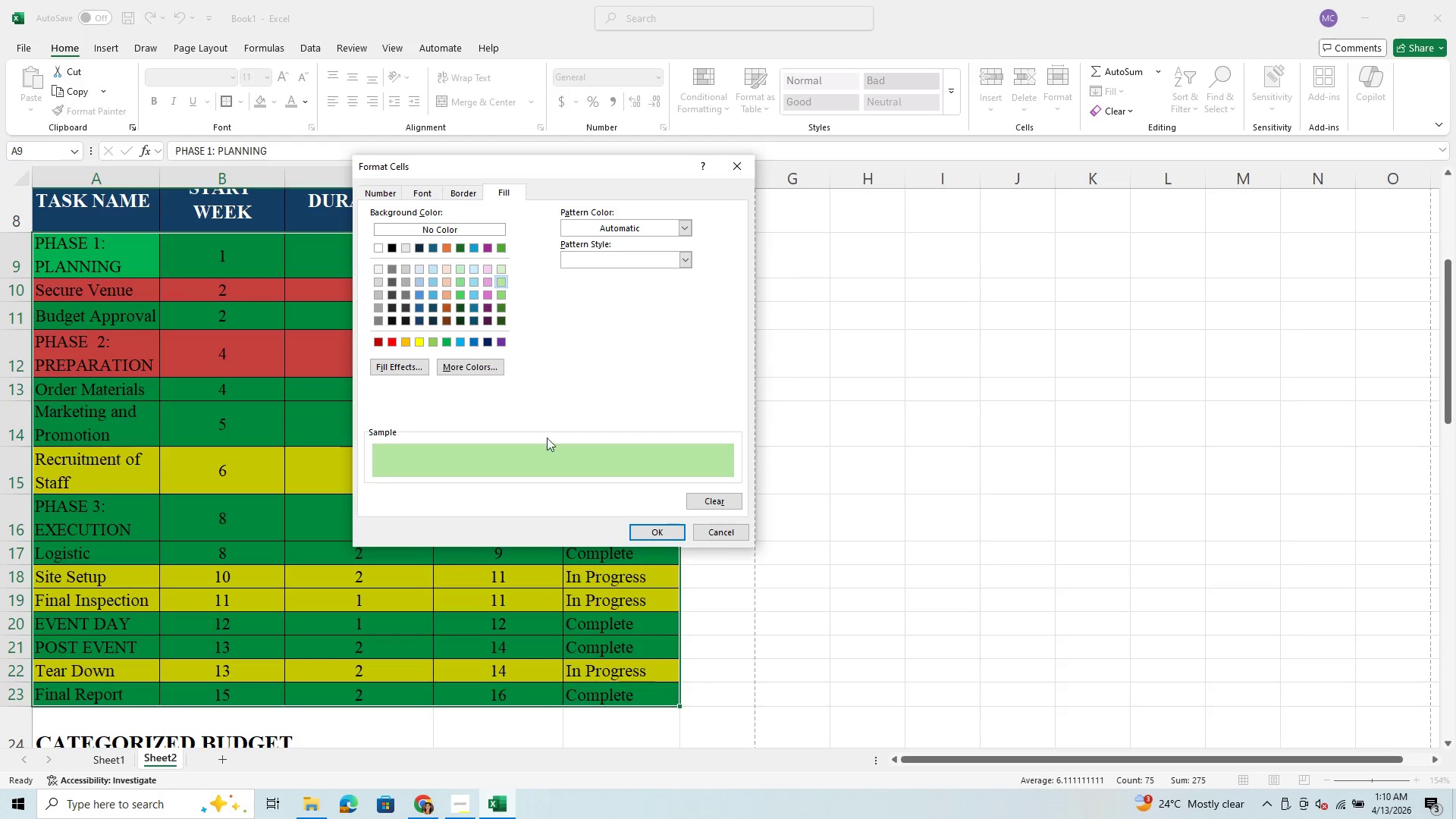 
left_click([643, 530])
 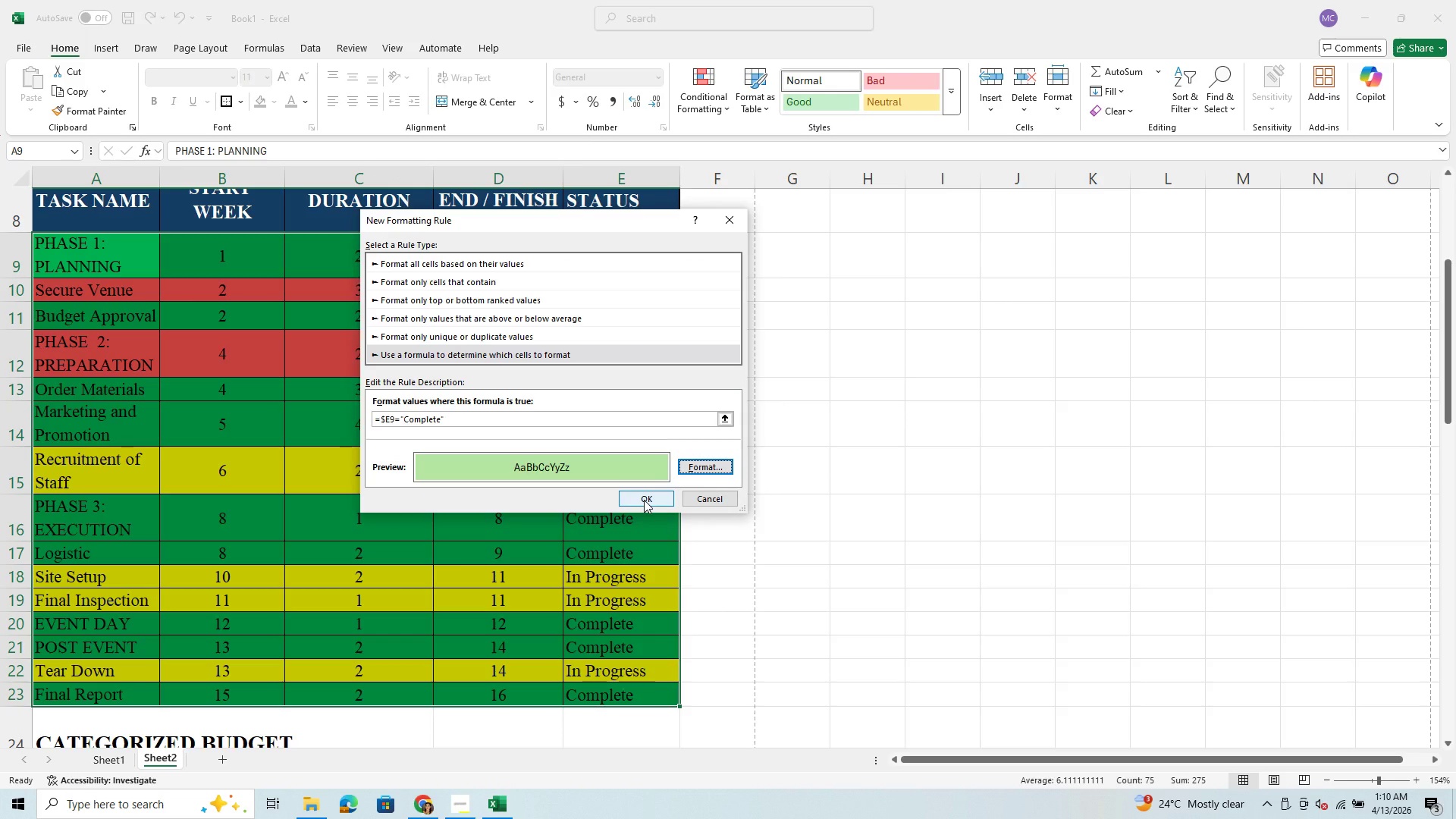 
left_click([644, 500])
 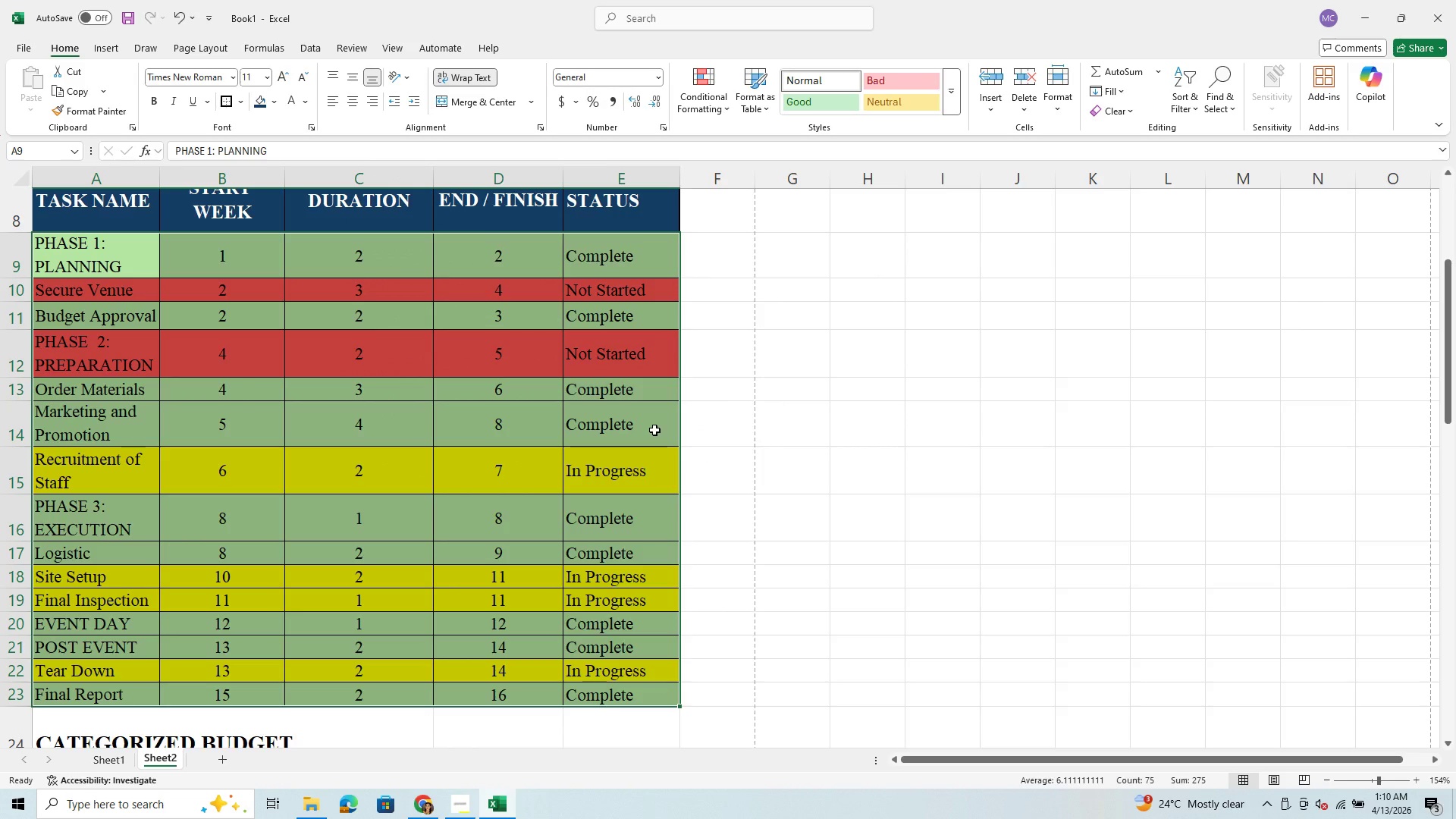 
left_click([639, 430])
 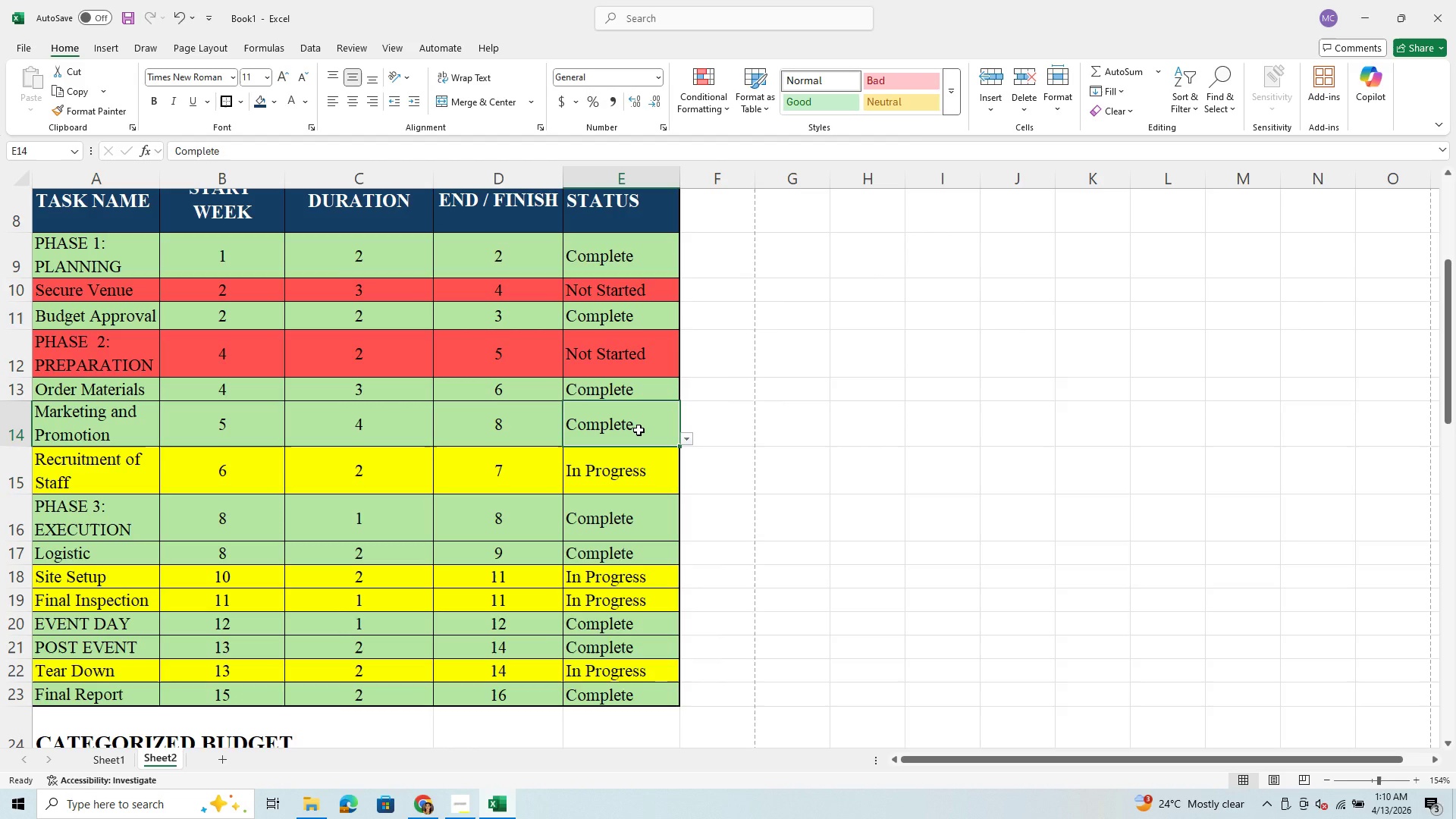 
scroll: coordinate [639, 430], scroll_direction: up, amount: 1.0
 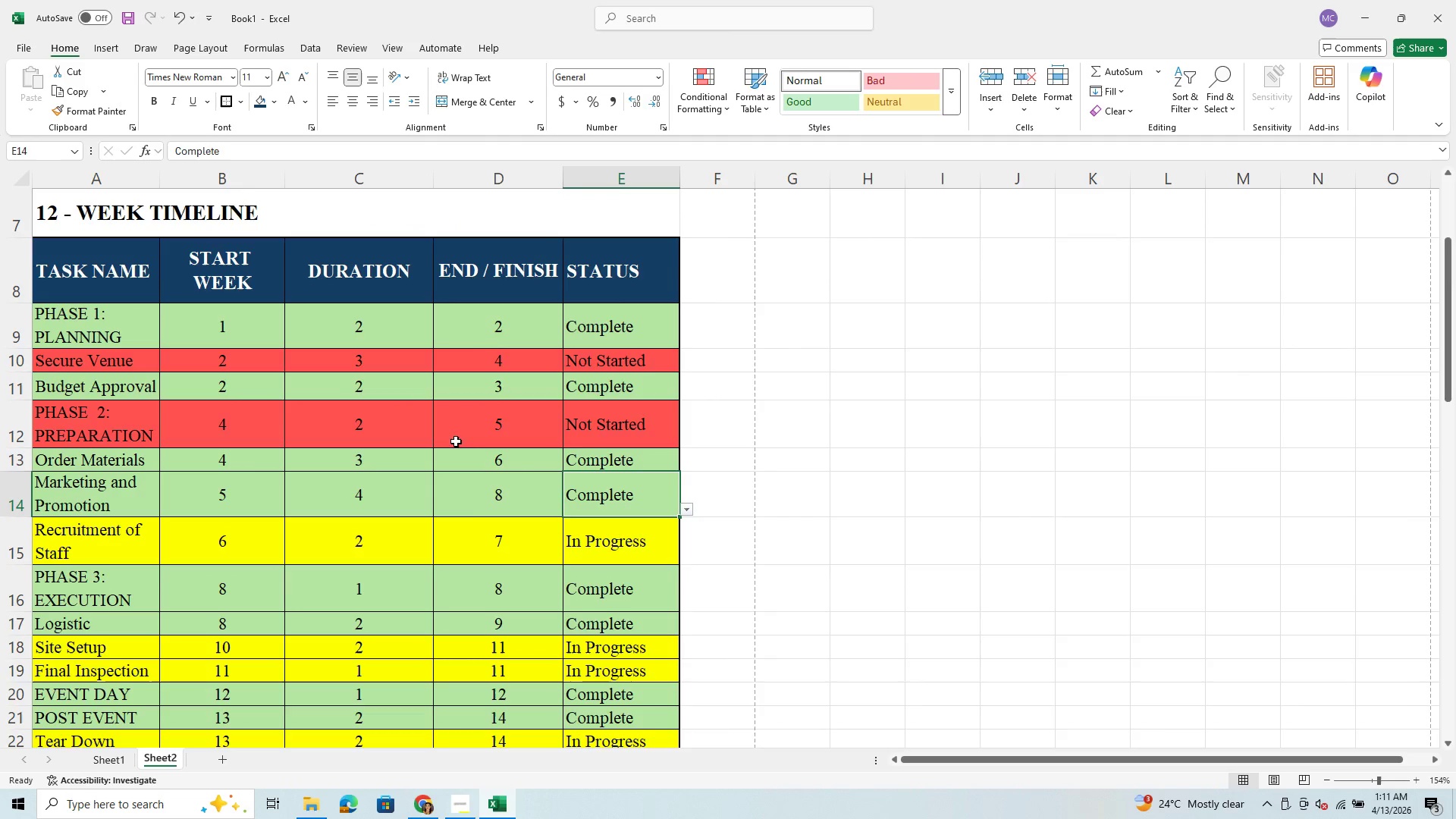 
wait(5.4)
 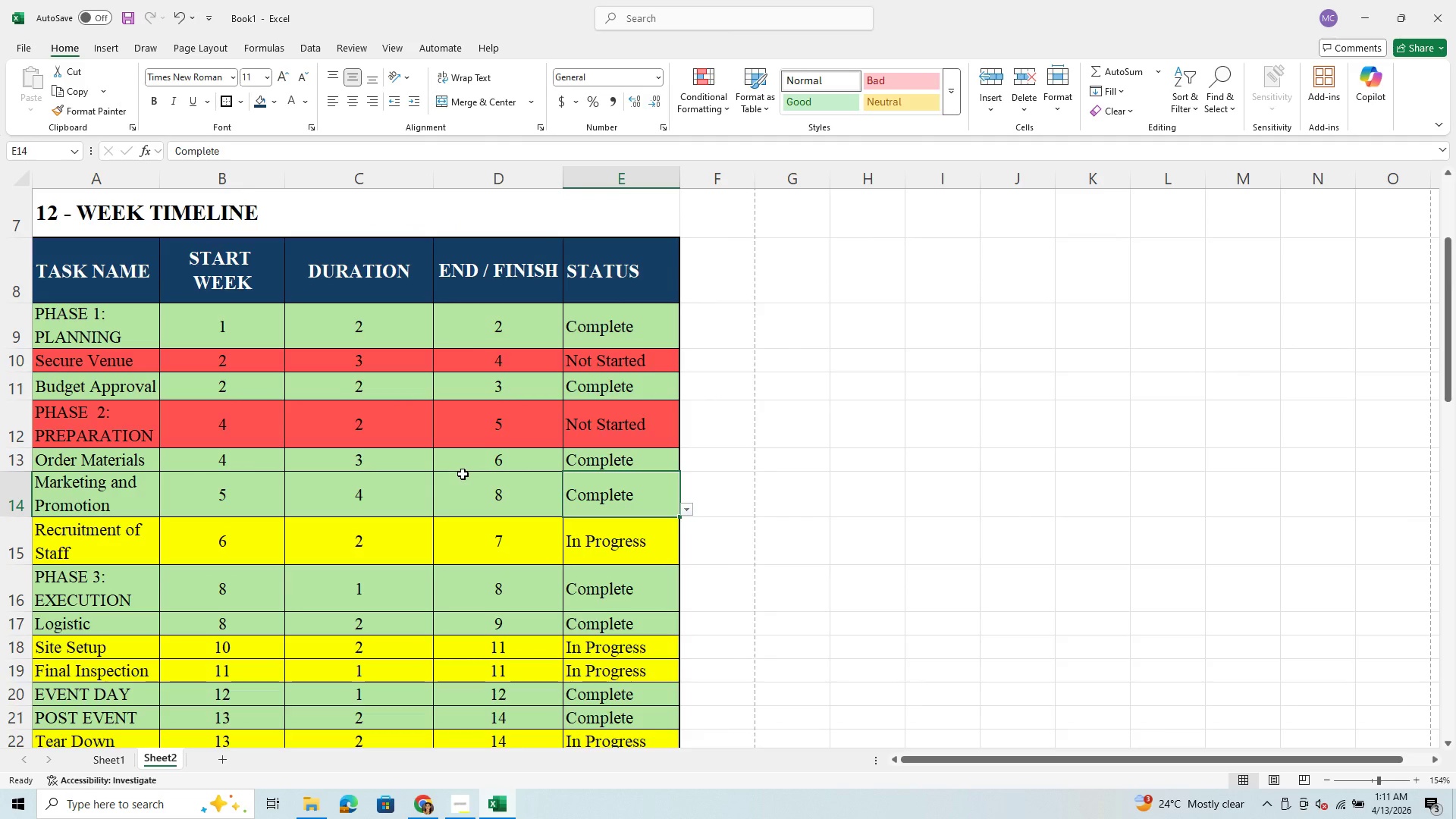 
left_click_drag(start_coordinate=[76, 309], to_coordinate=[632, 341])
 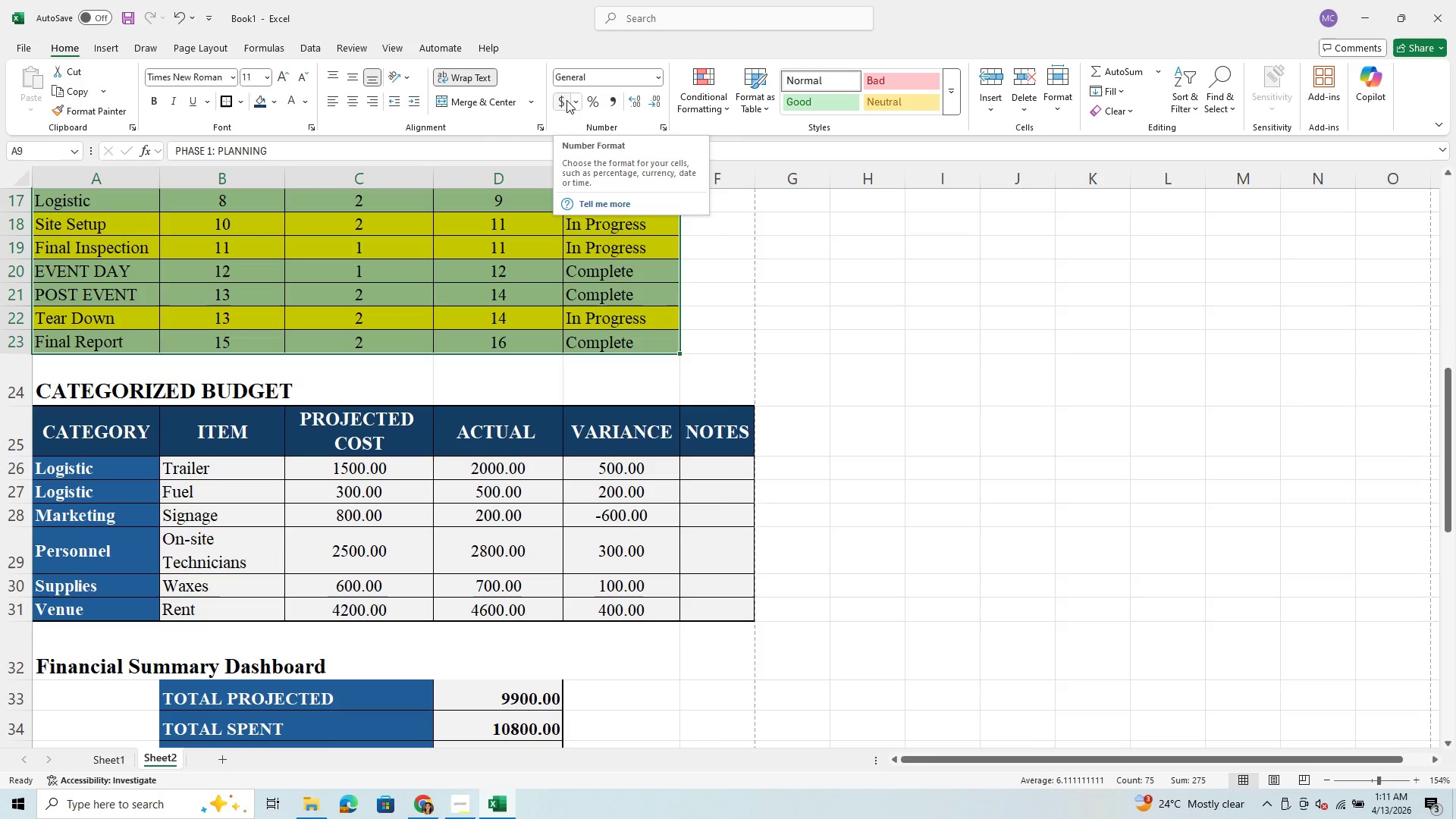 
wait(5.56)
 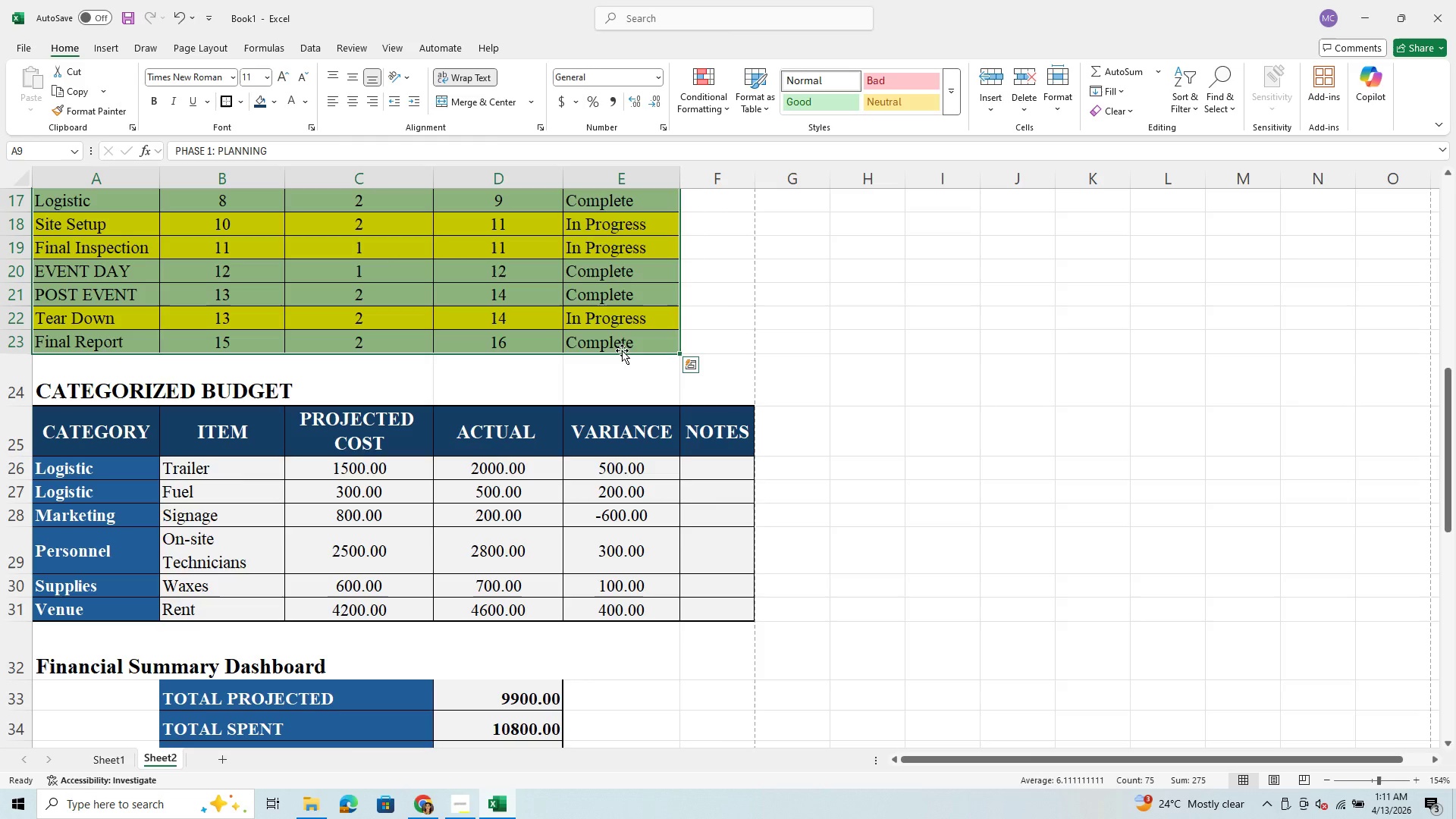 
left_click([704, 75])
 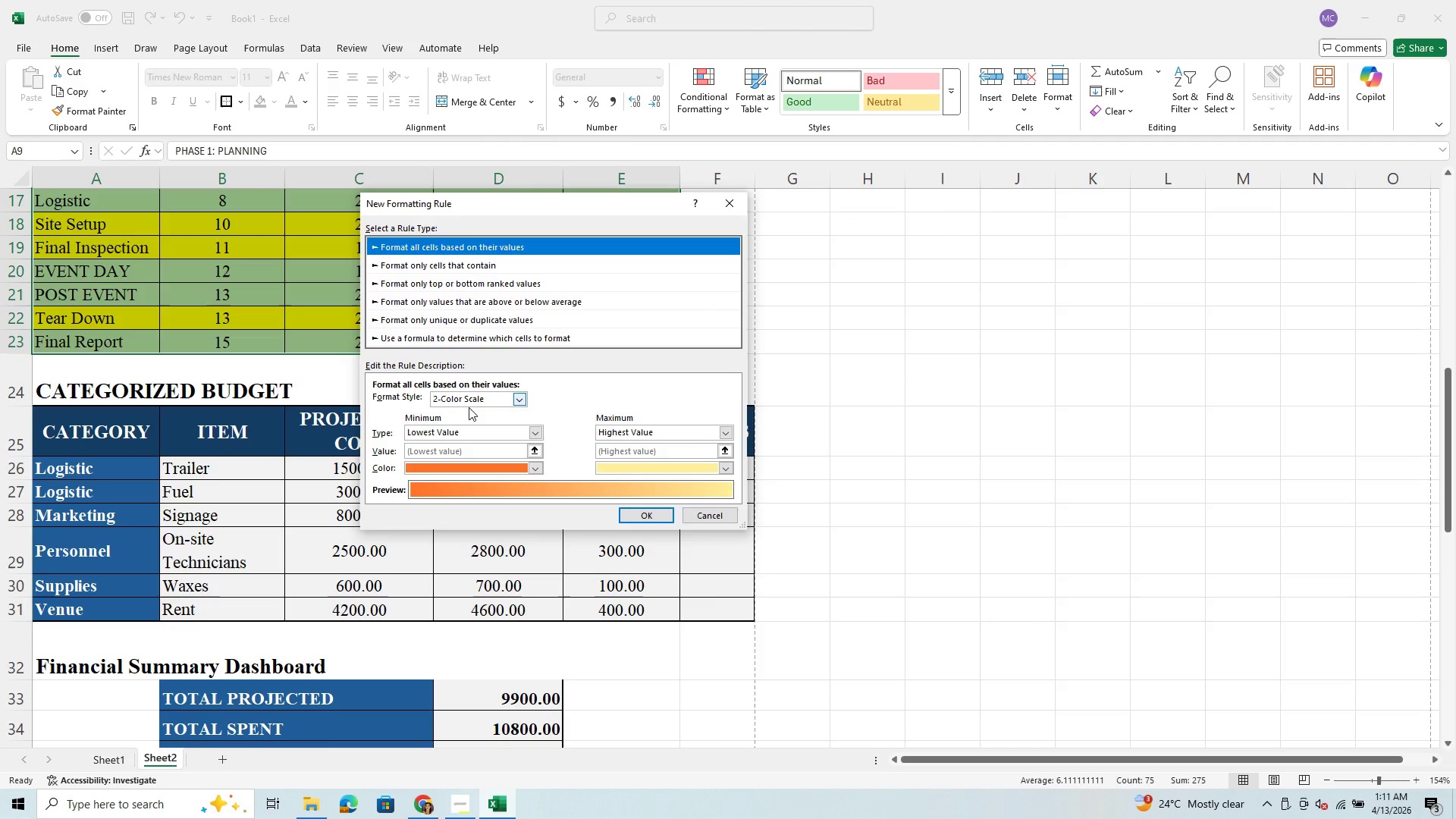 
wait(6.98)
 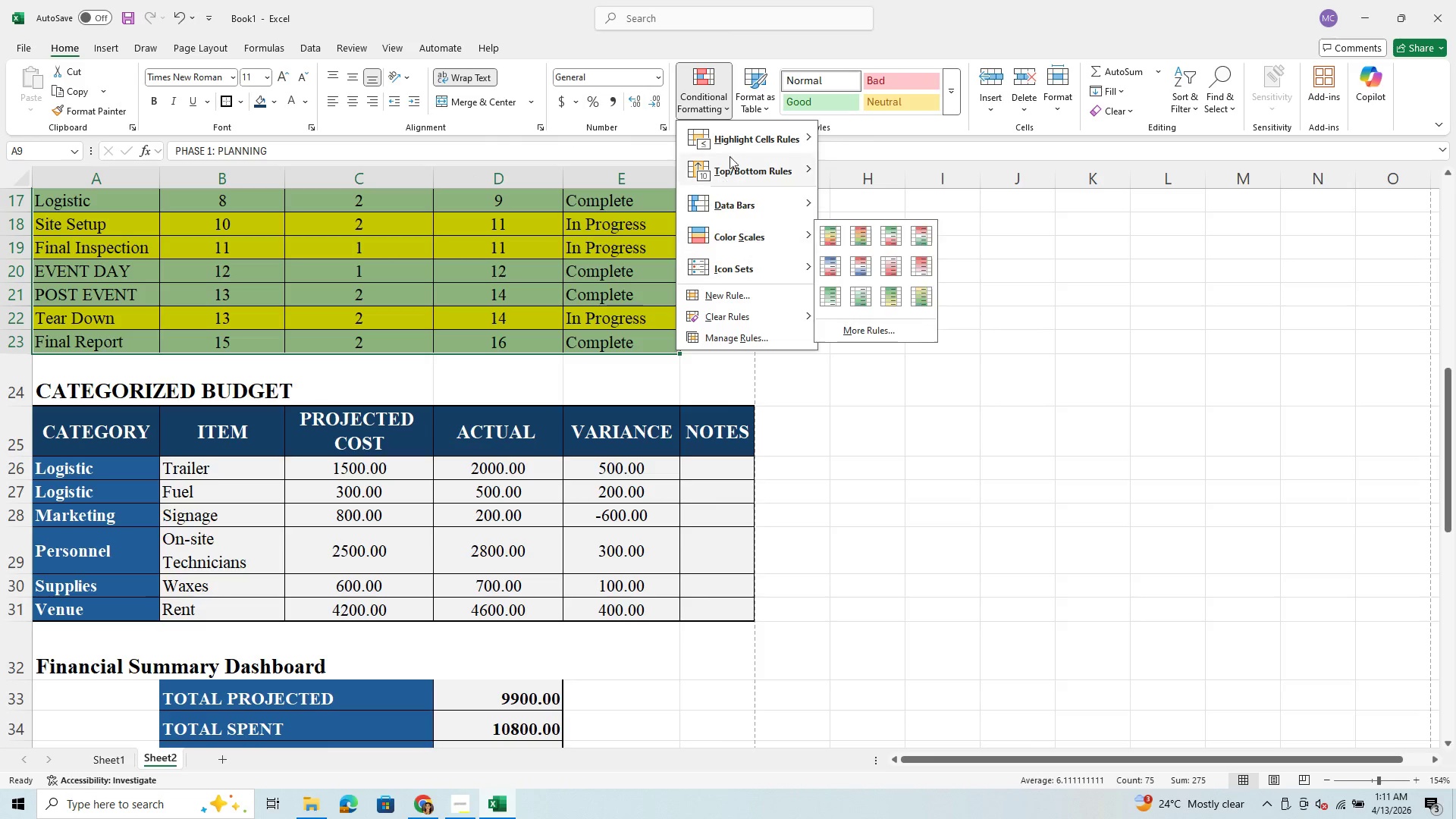 
left_click([494, 338])
 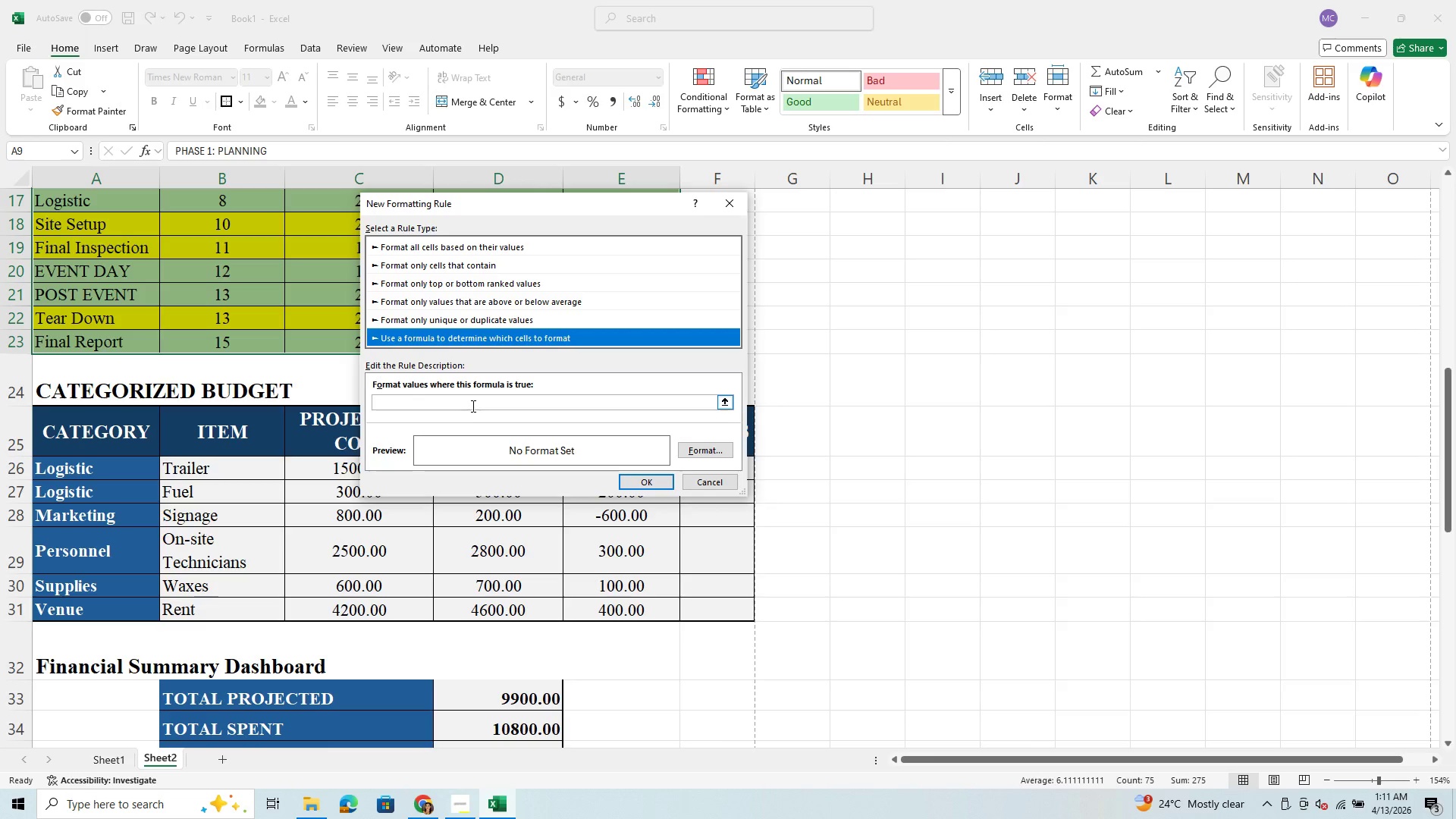 
left_click([474, 403])
 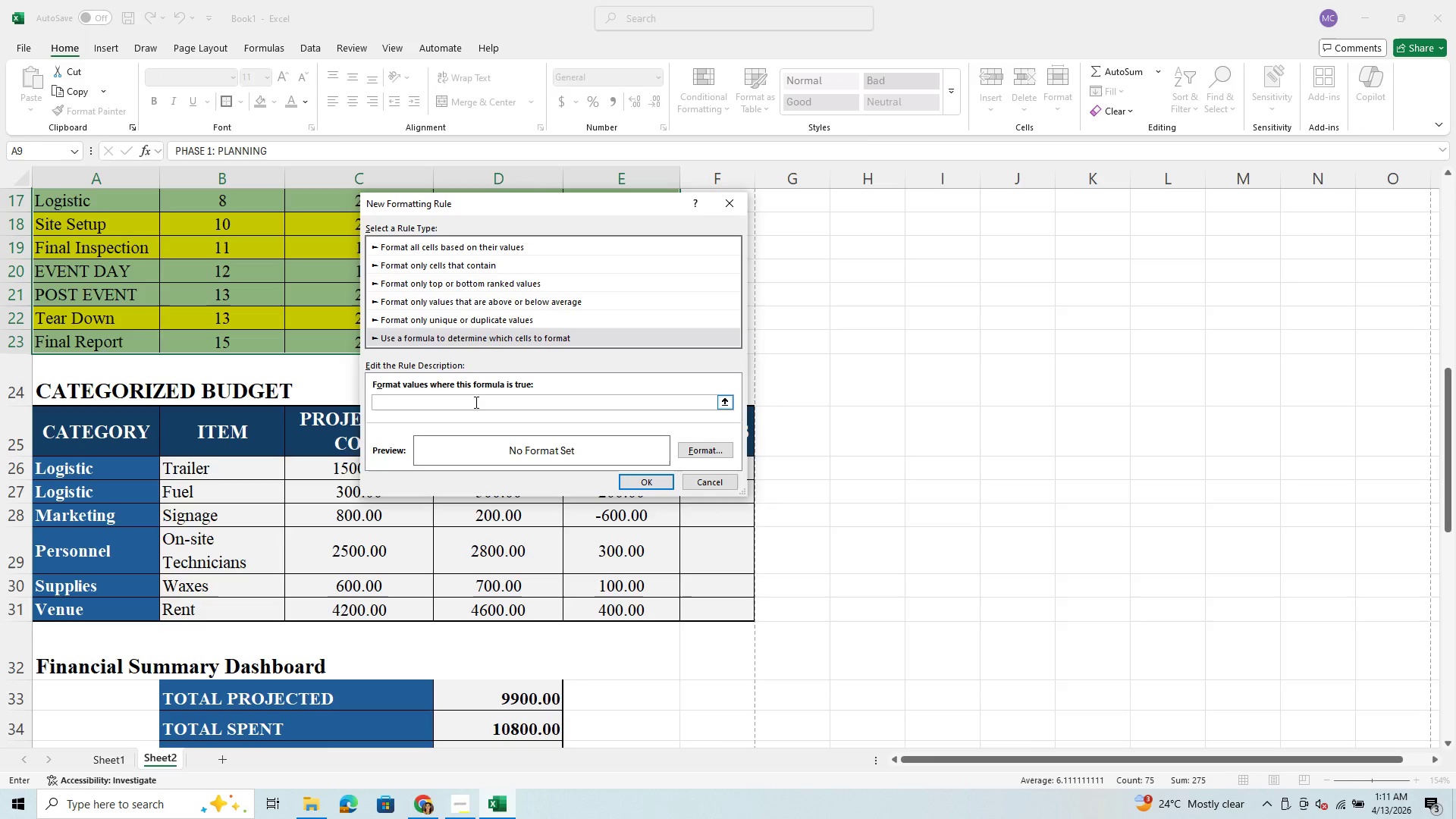 
key(Equal)
 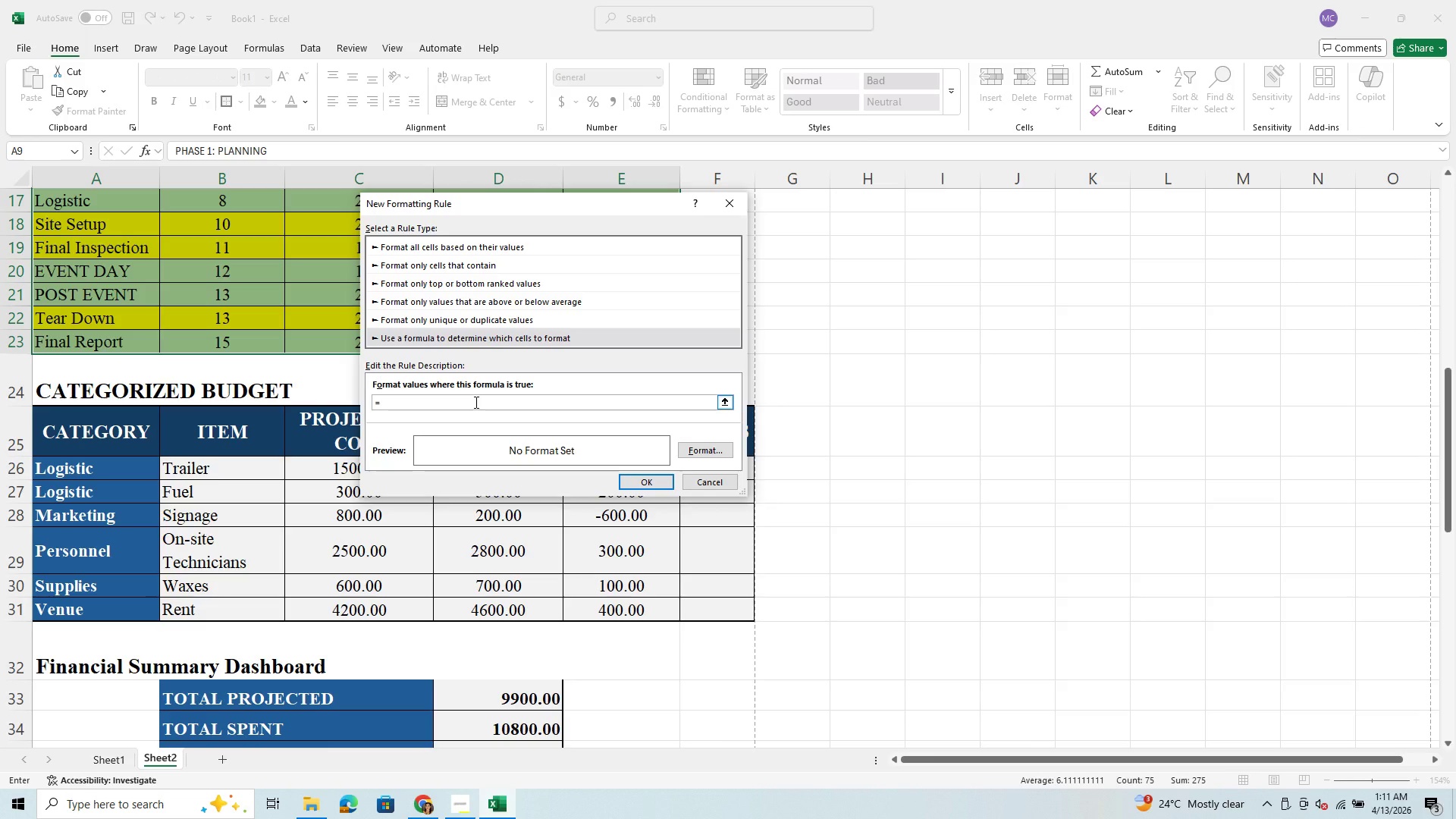 
type($e9)
key(Backspace)
key(Backspace)
type(E9)
 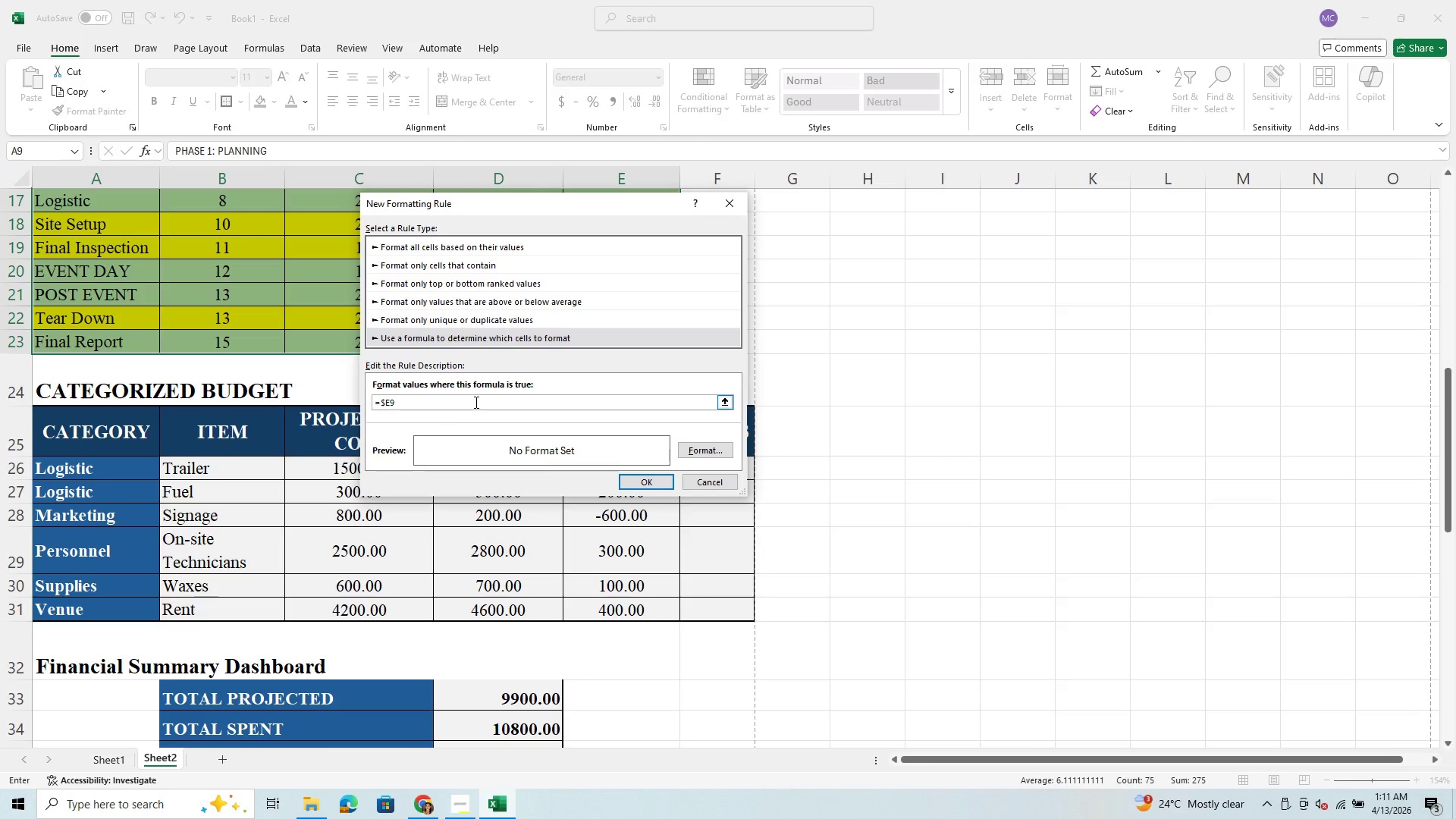 
key(Shift+Equal)
 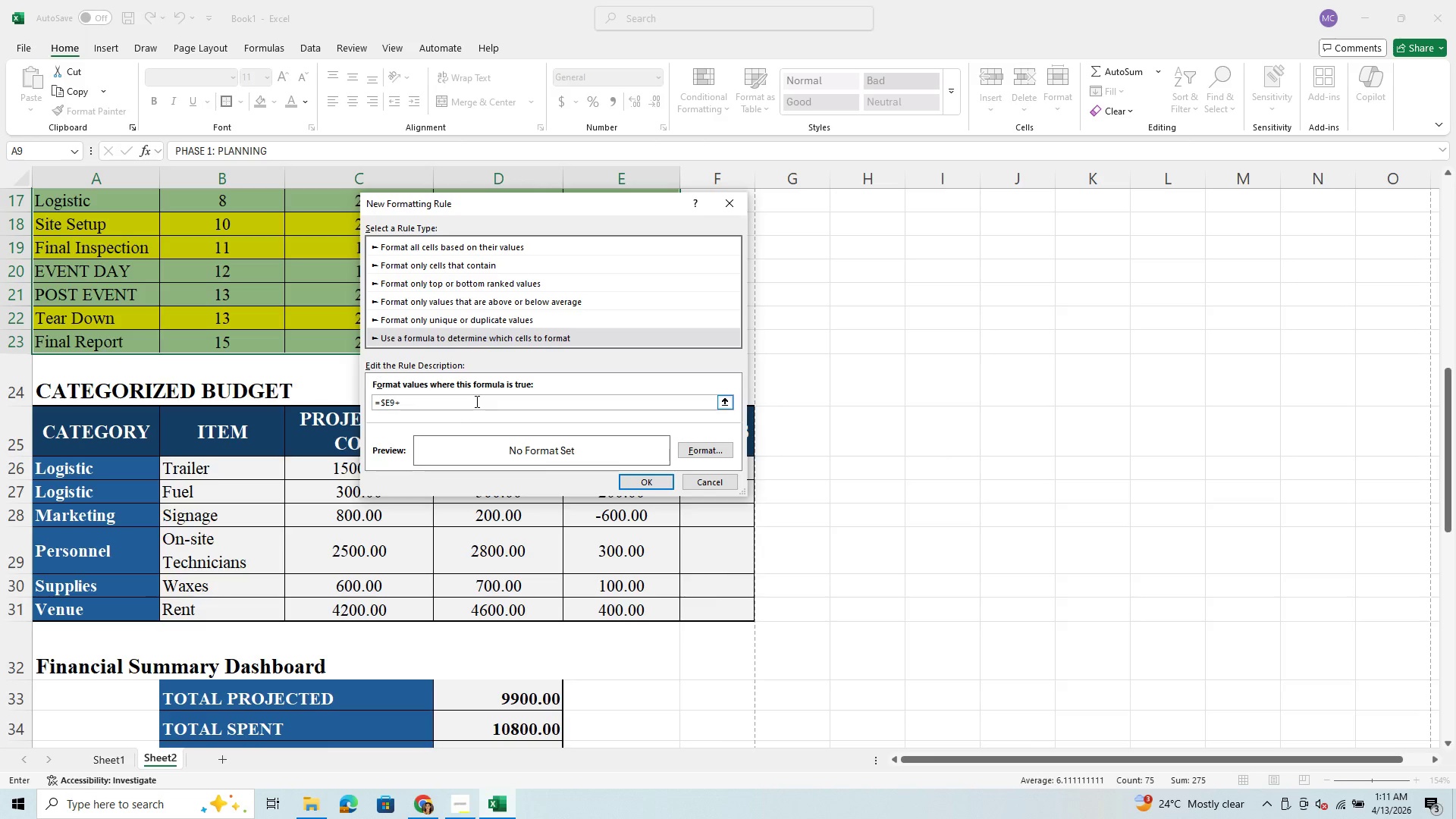 
key(Backspace)
 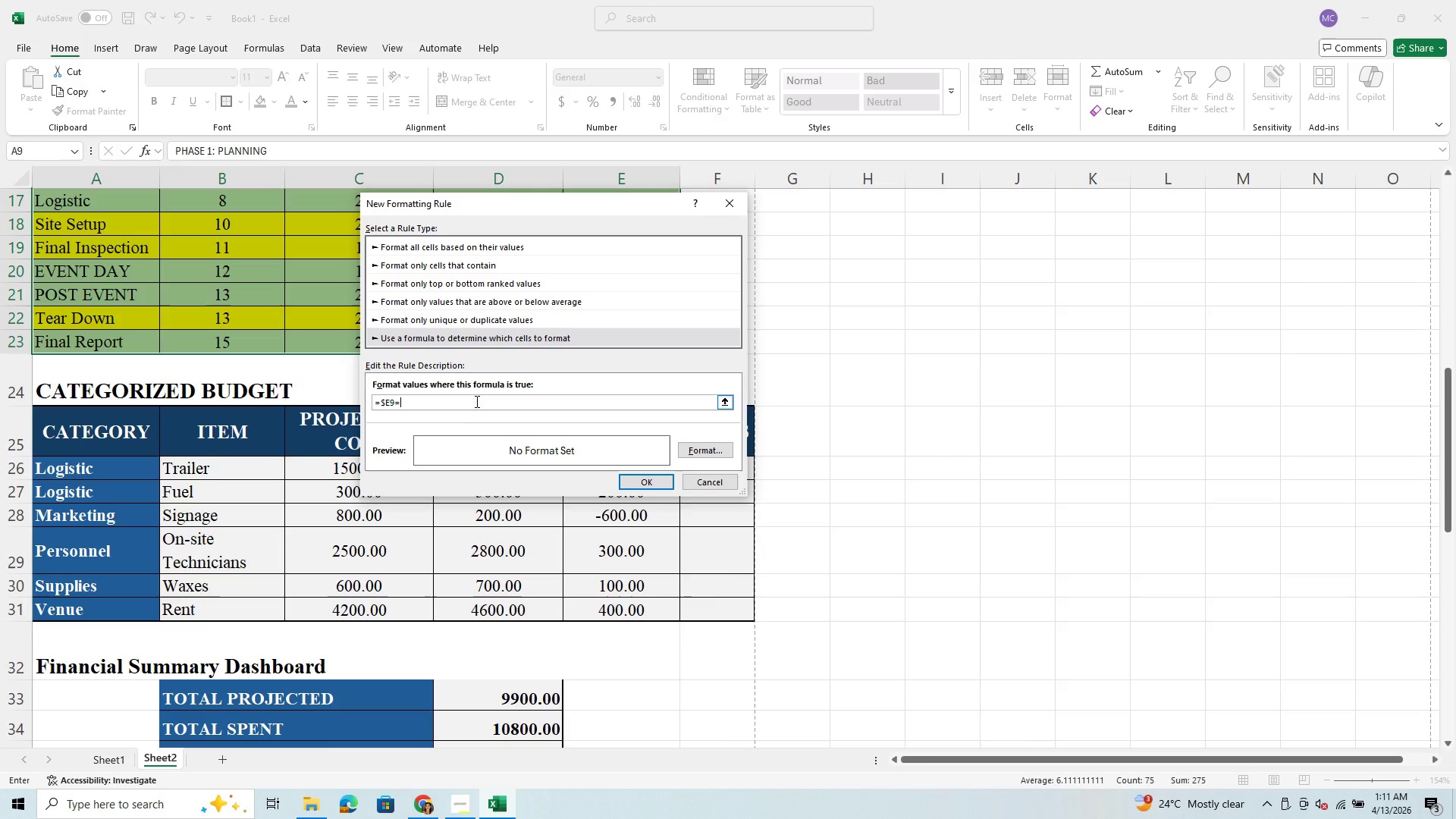 
key(Equal)
 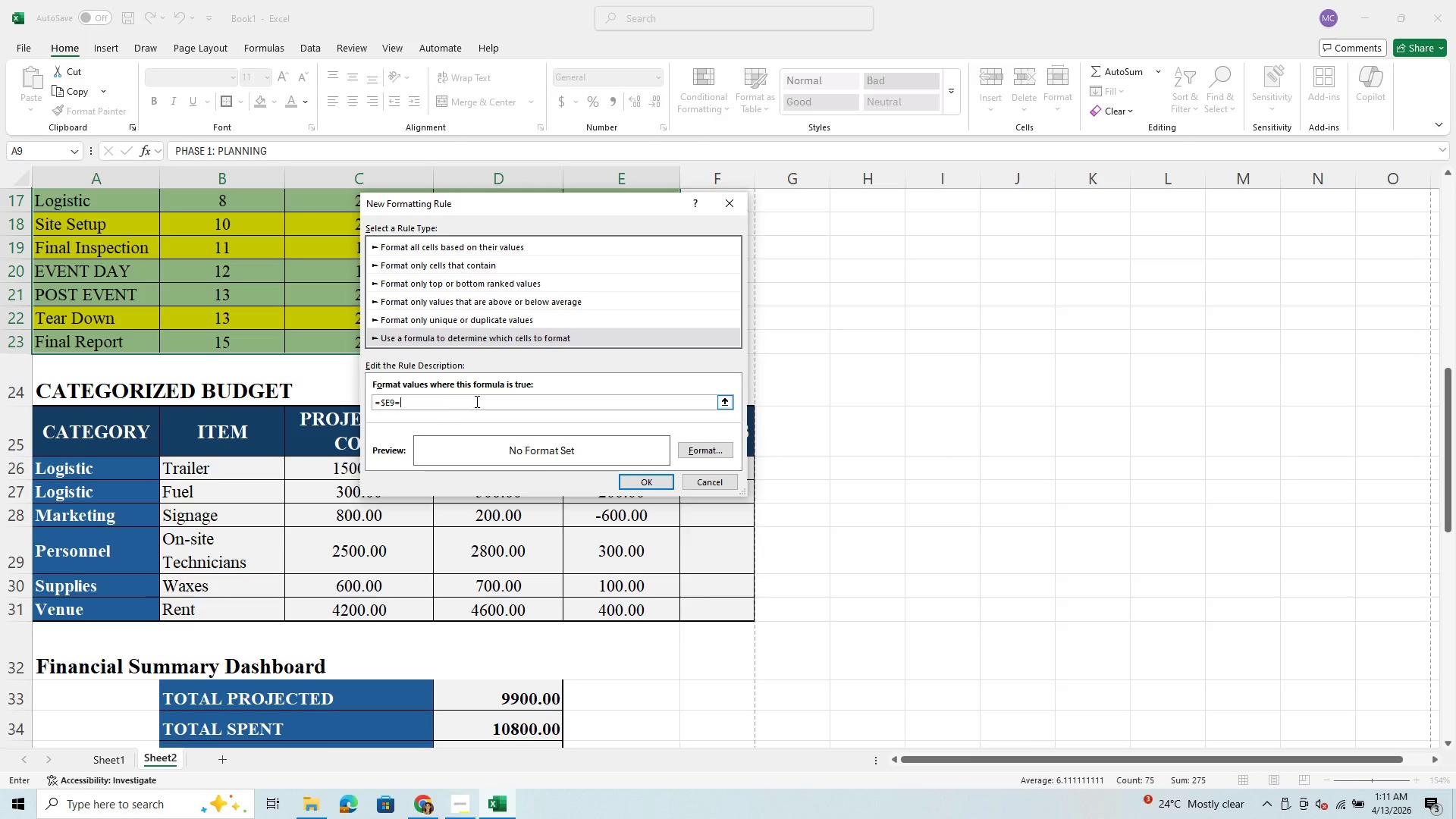 
wait(5.89)
 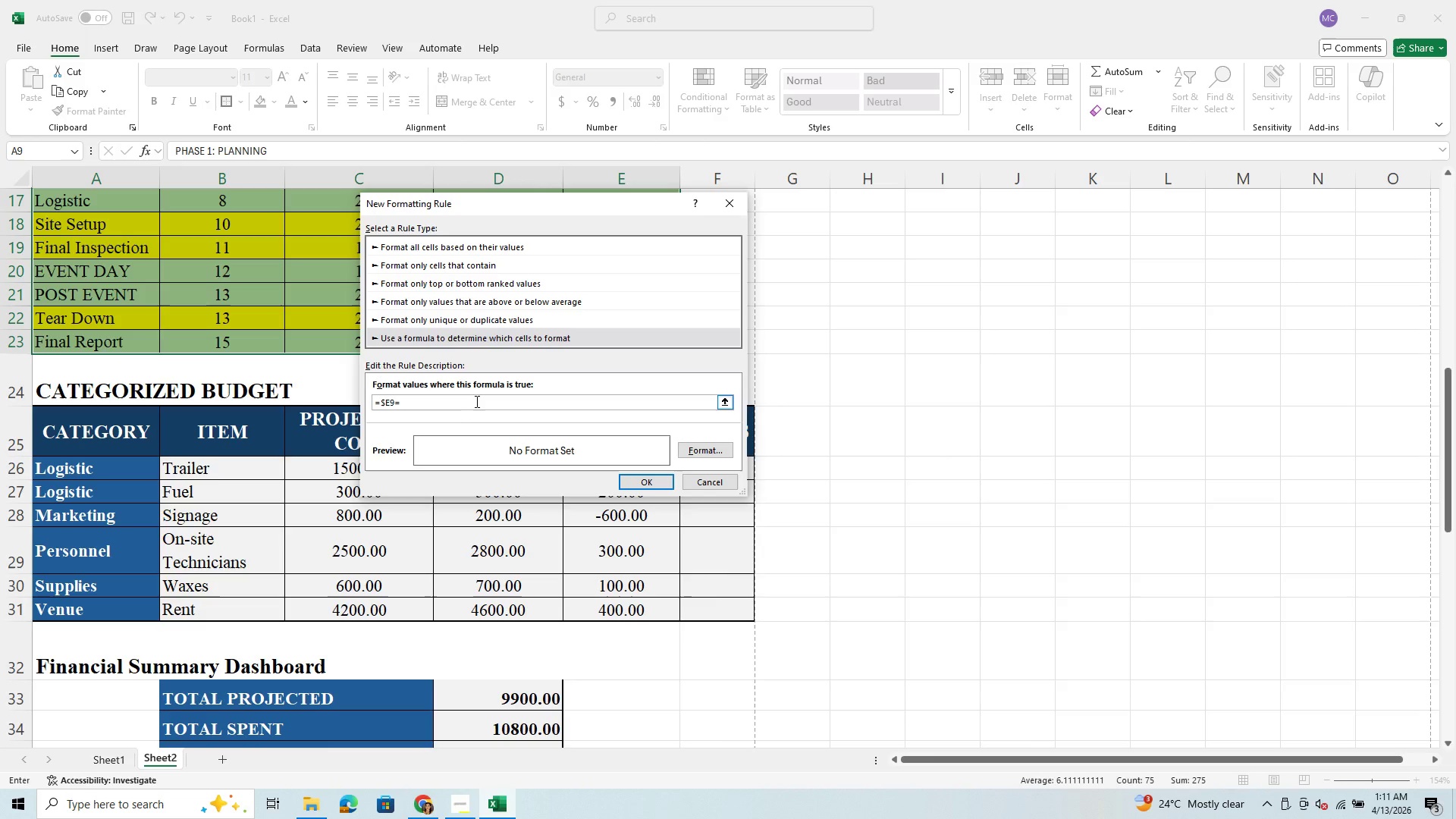 
key(Shift+Quote)
 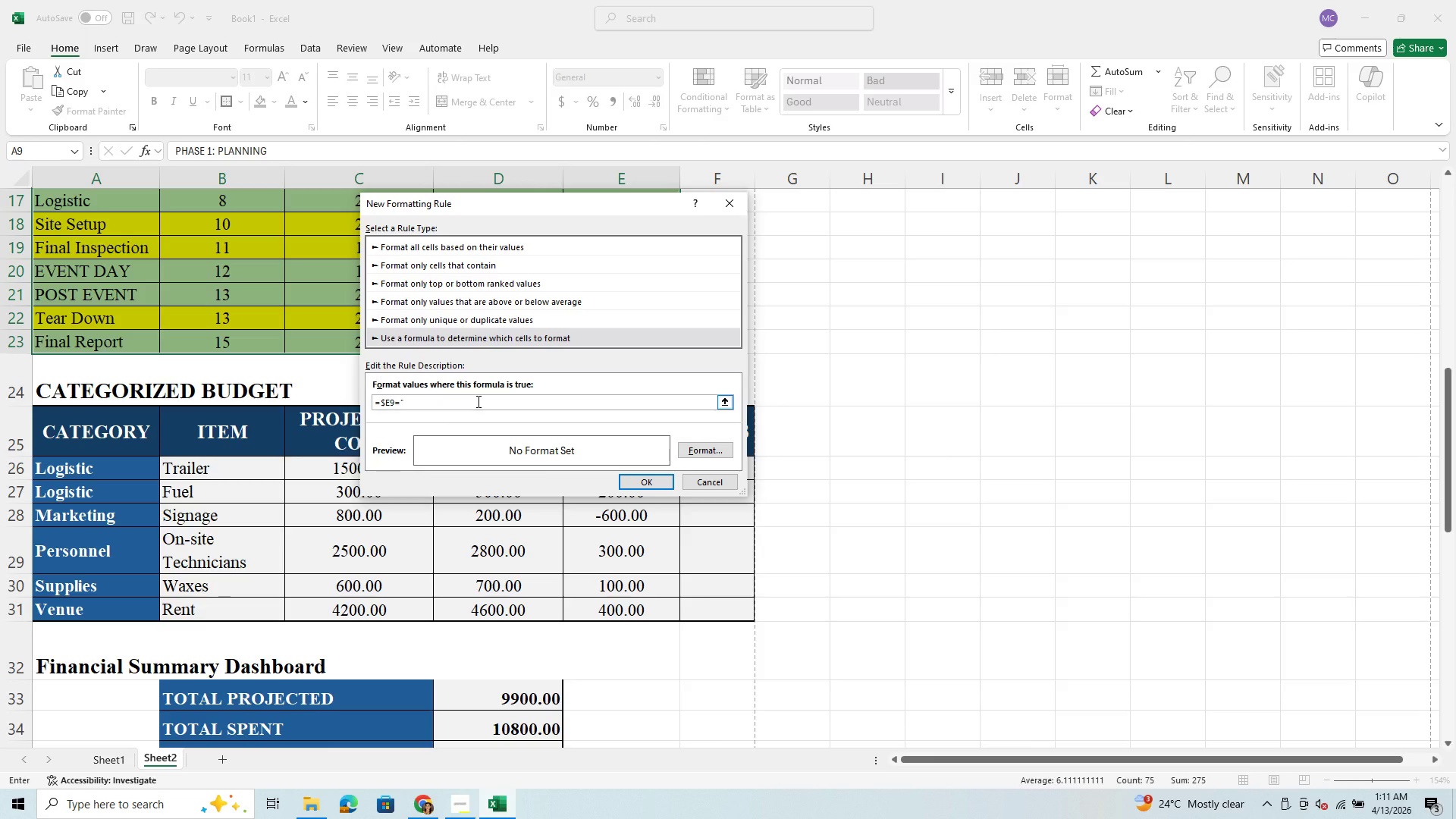 
scroll: coordinate [256, 403], scroll_direction: up, amount: 2.0
 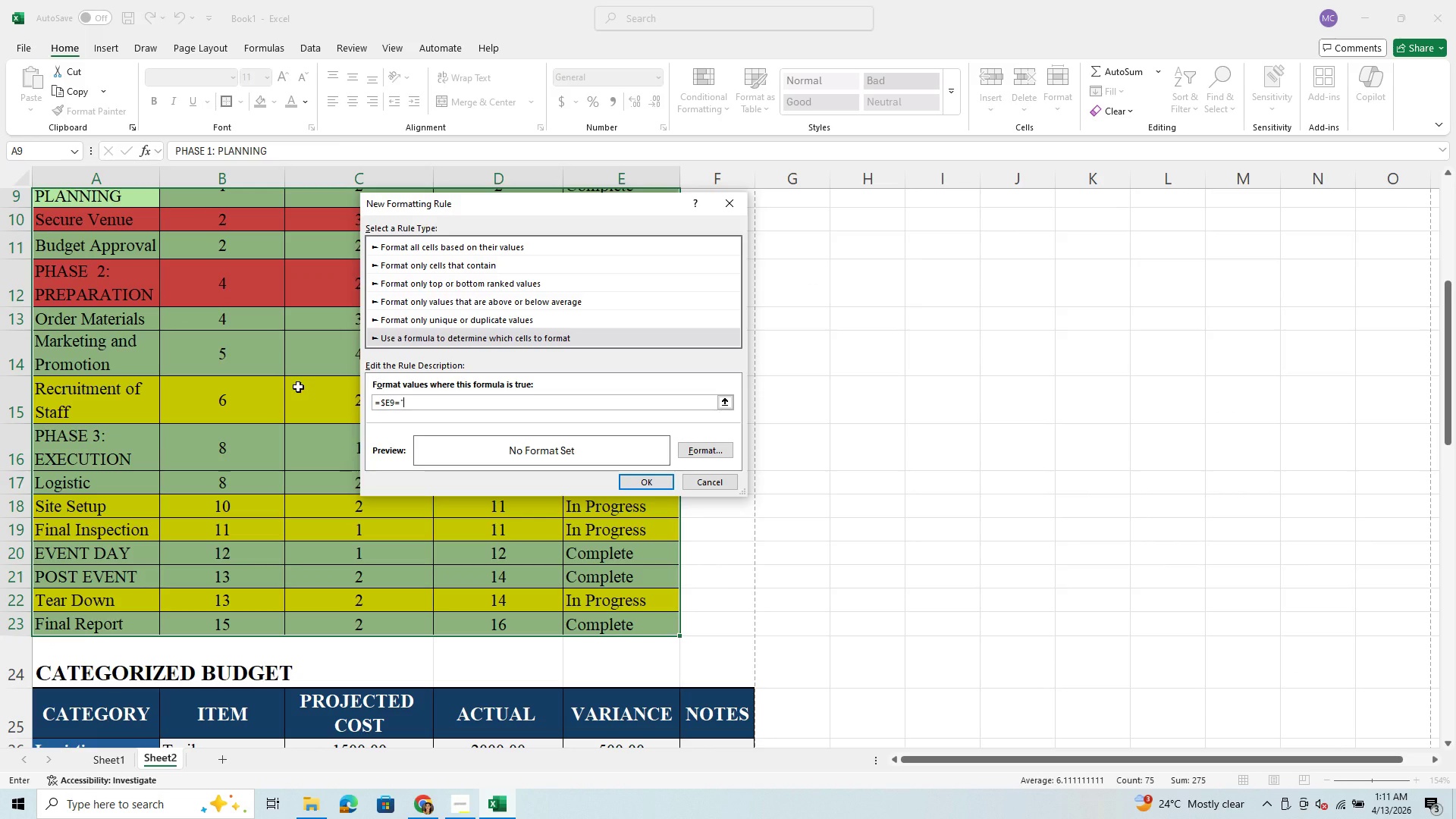 
wait(5.45)
 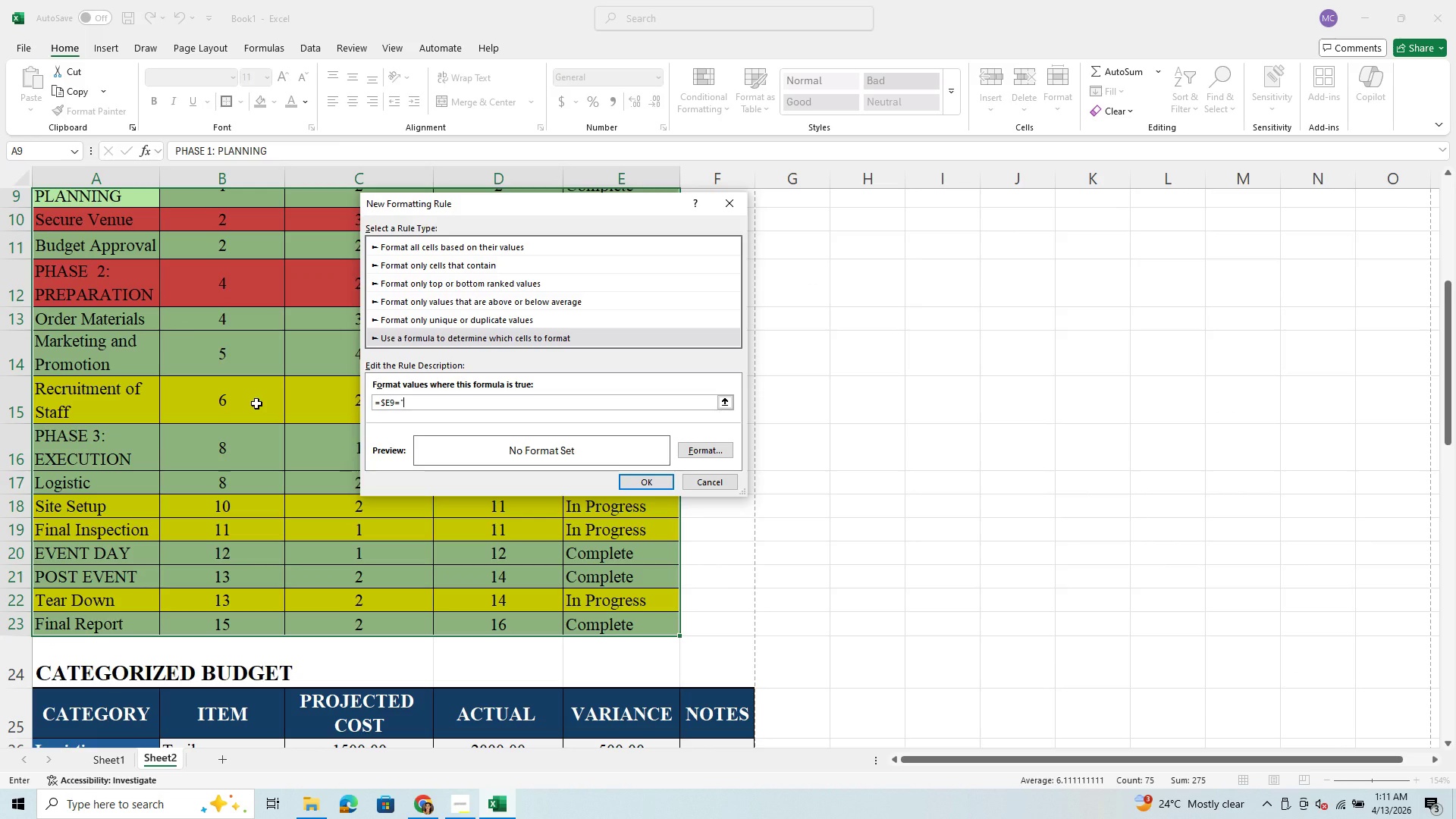 
type(IN)
key(Backspace)
type(n Progress")
 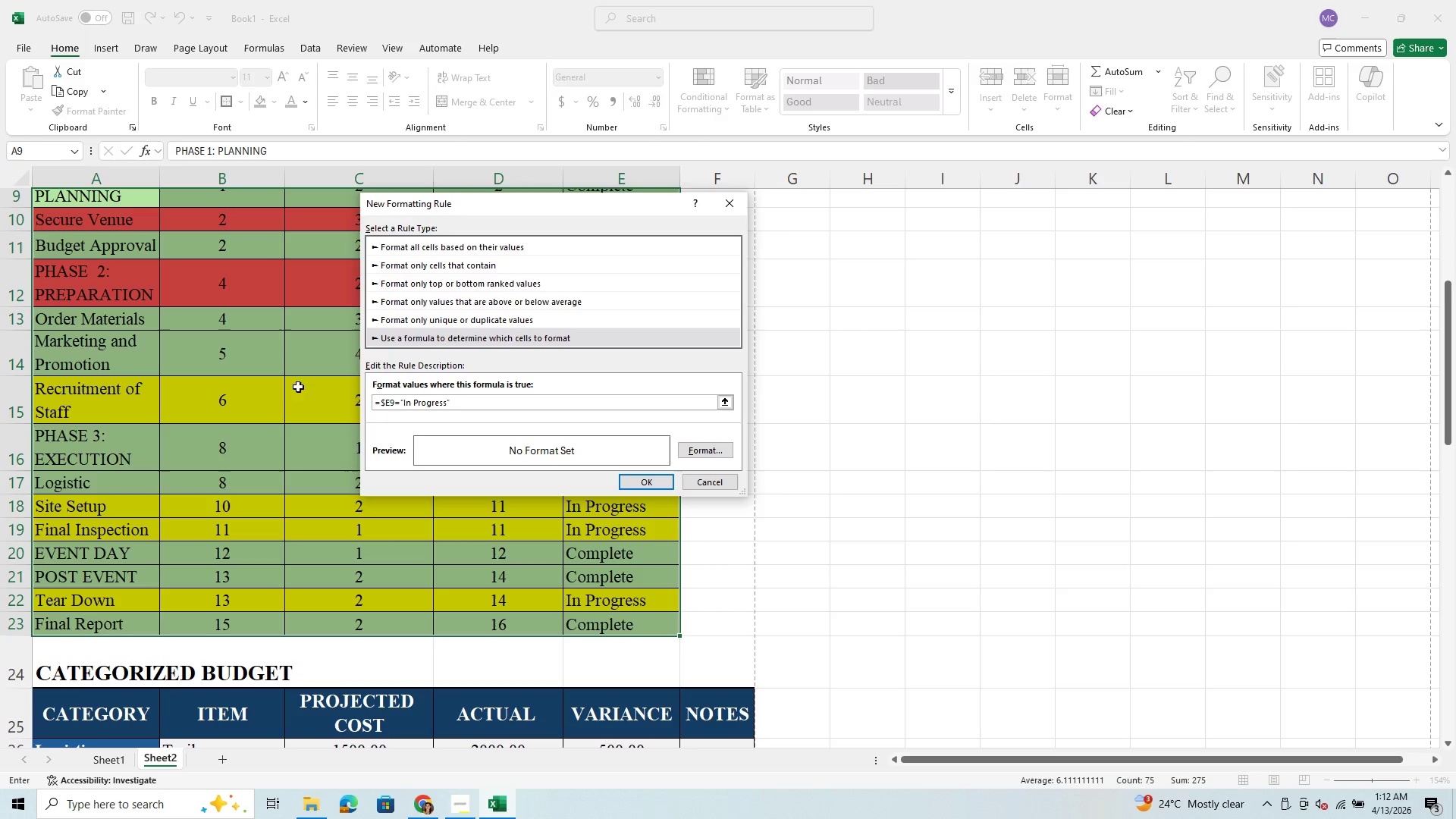 
left_click([687, 448])
 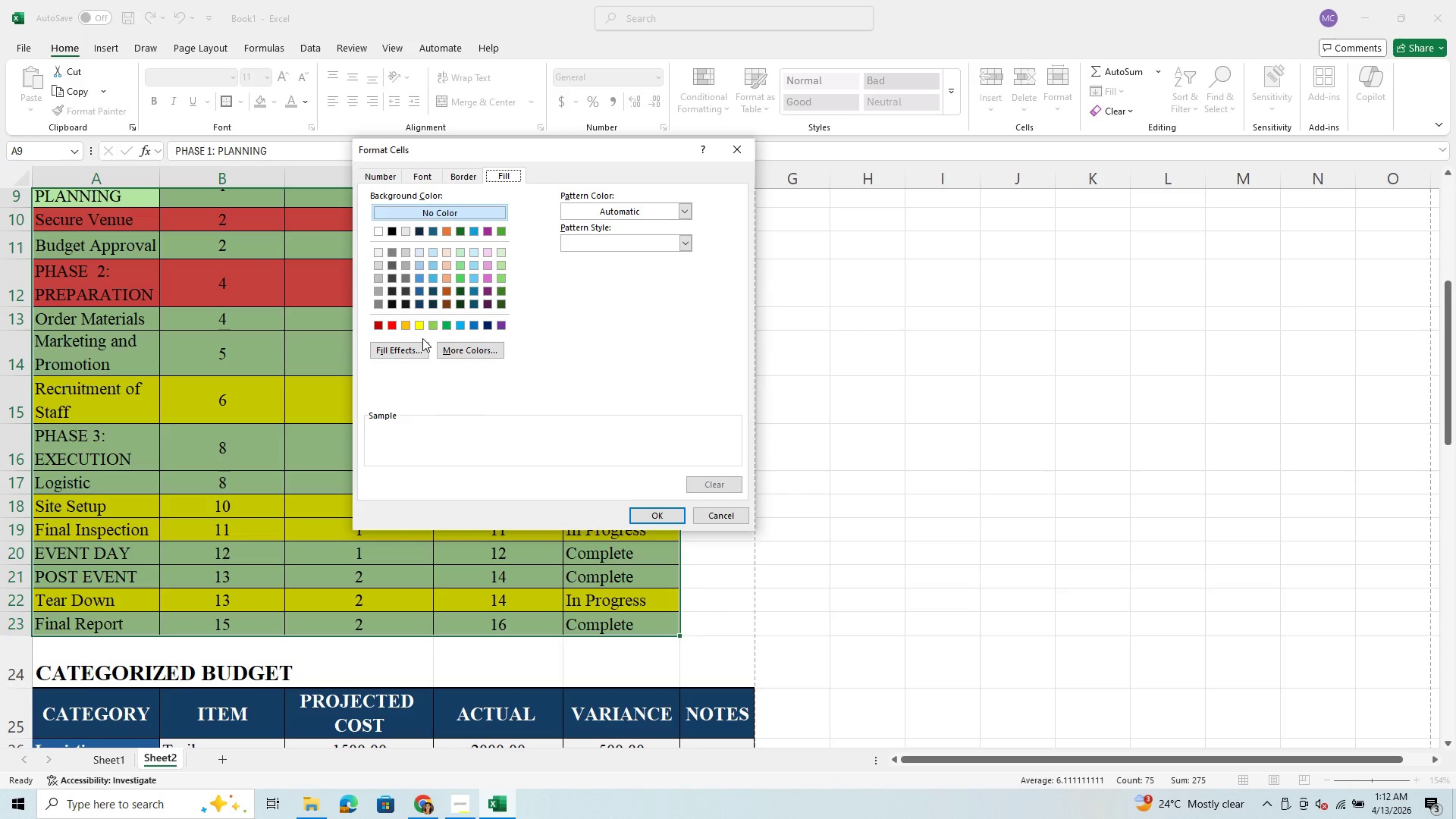 
left_click([470, 349])
 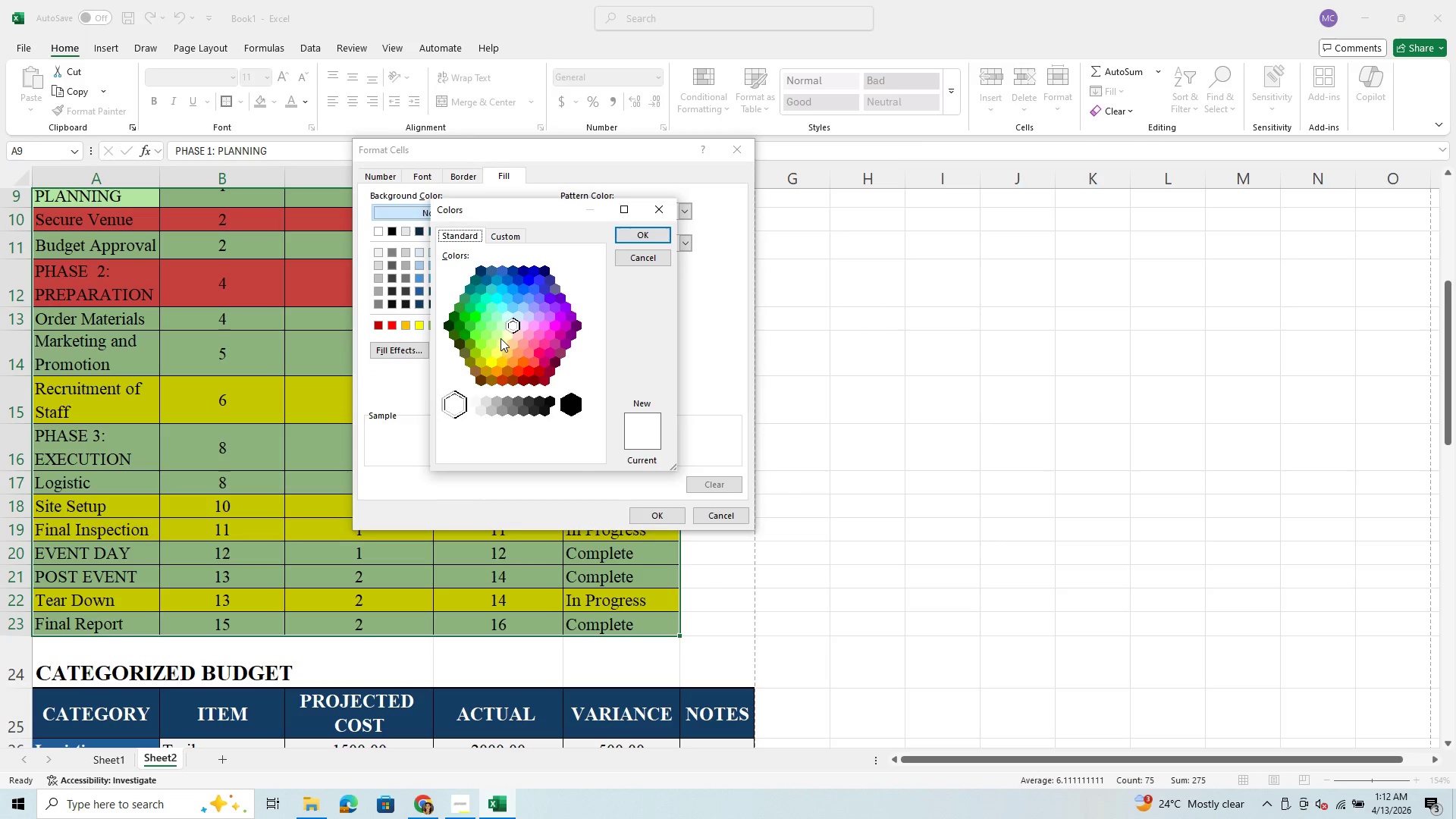 
left_click([502, 339])
 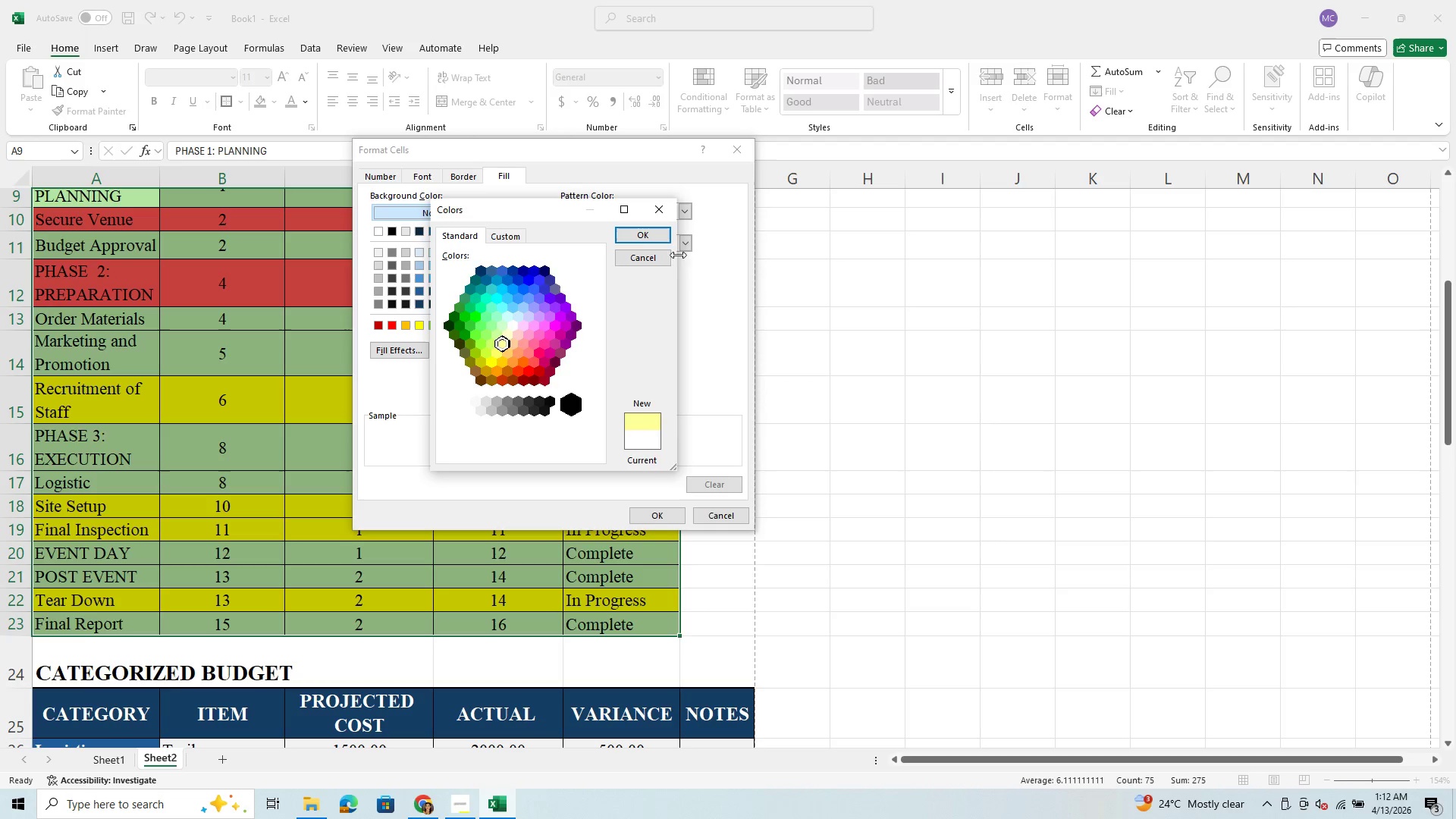 
wait(6.48)
 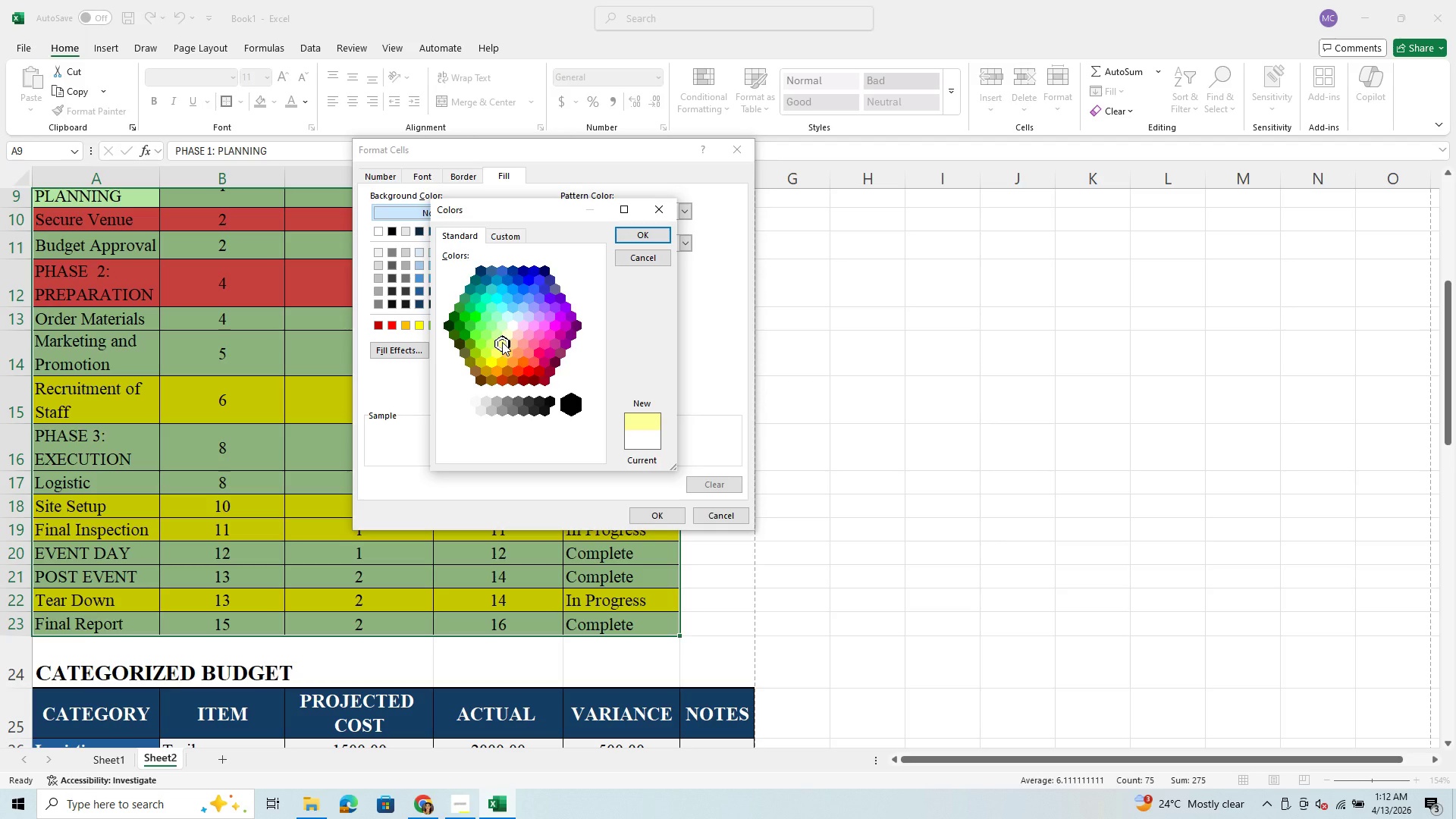 
left_click([644, 236])
 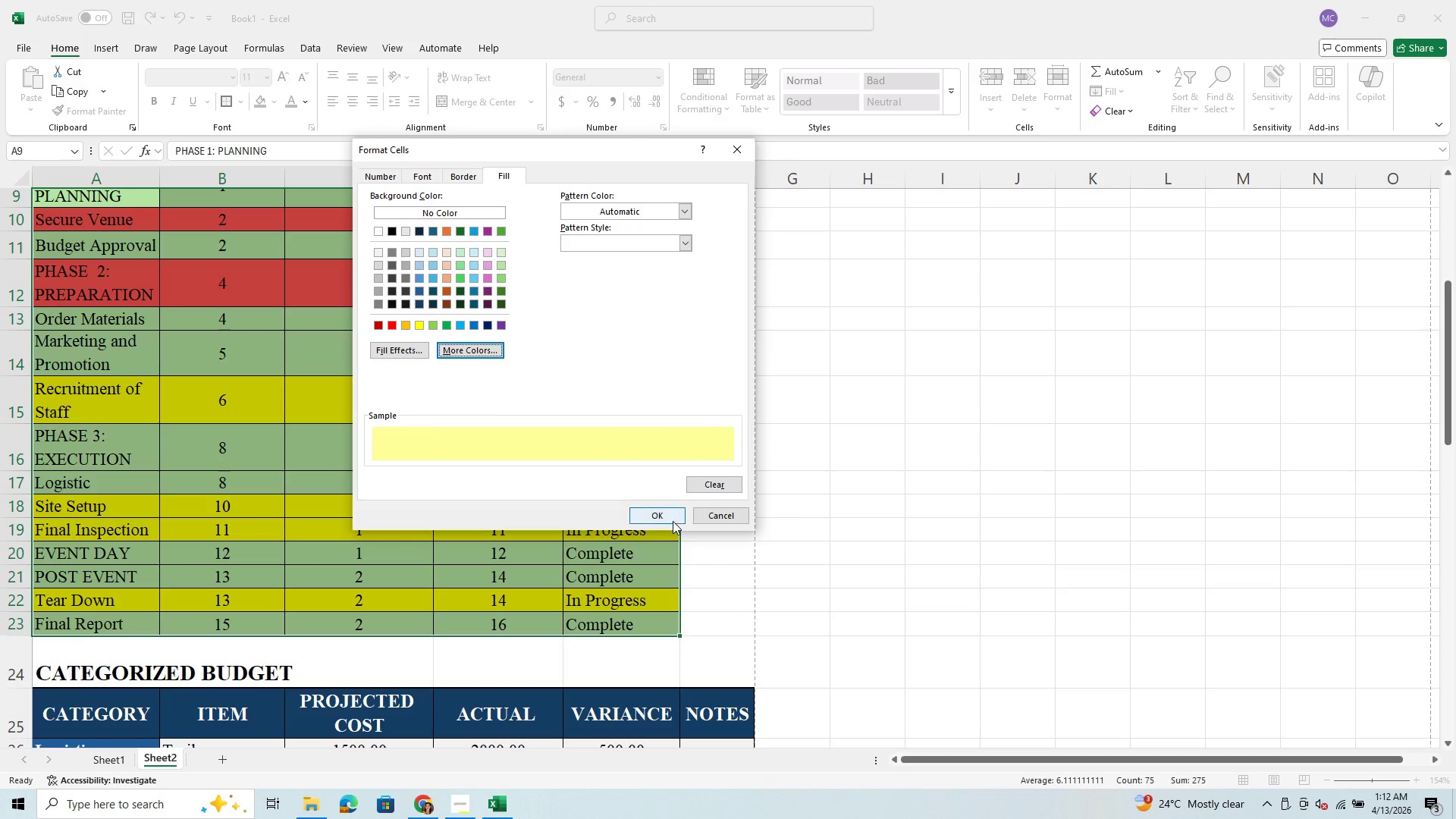 
left_click([655, 521])
 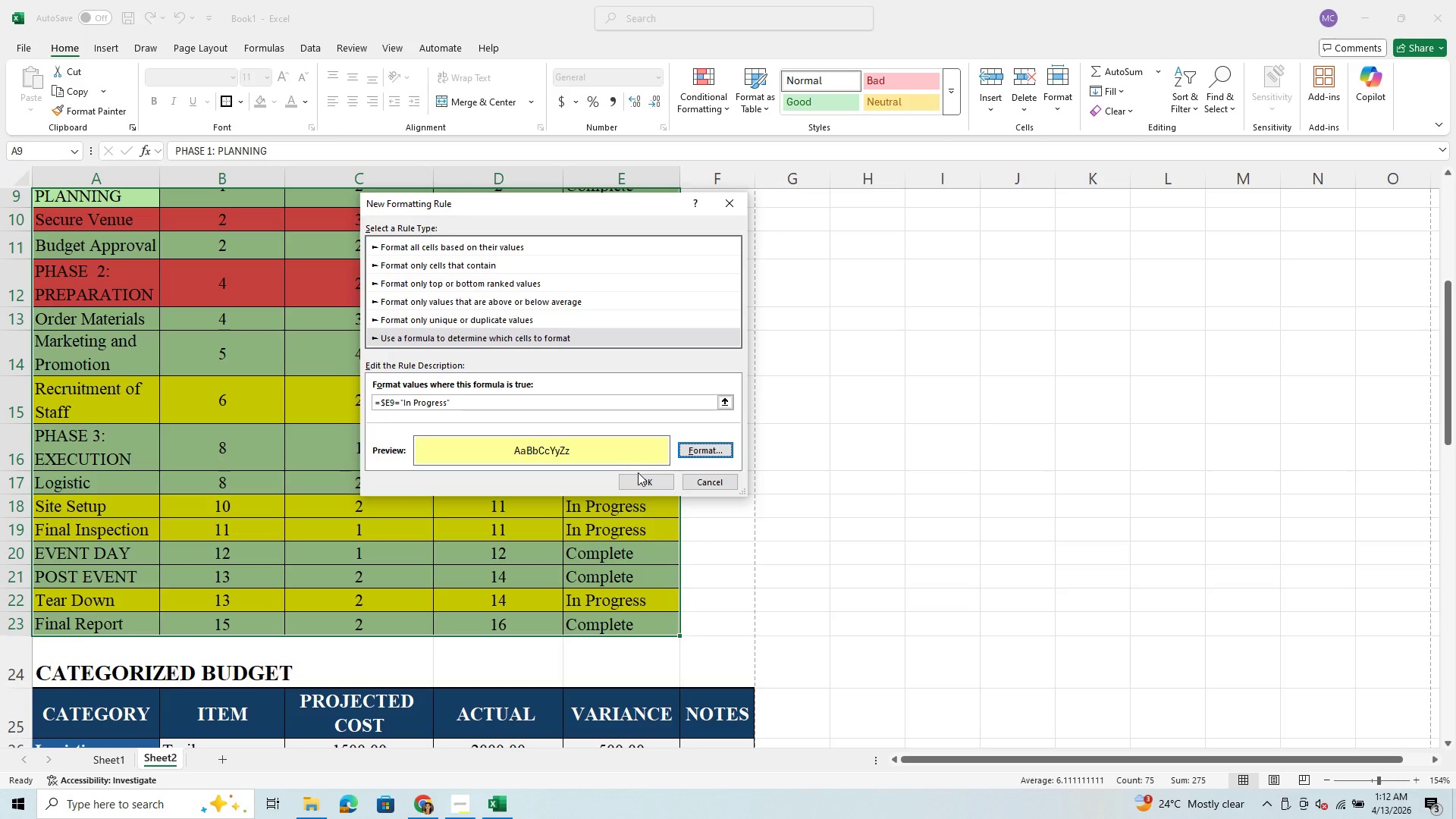 
left_click([639, 478])
 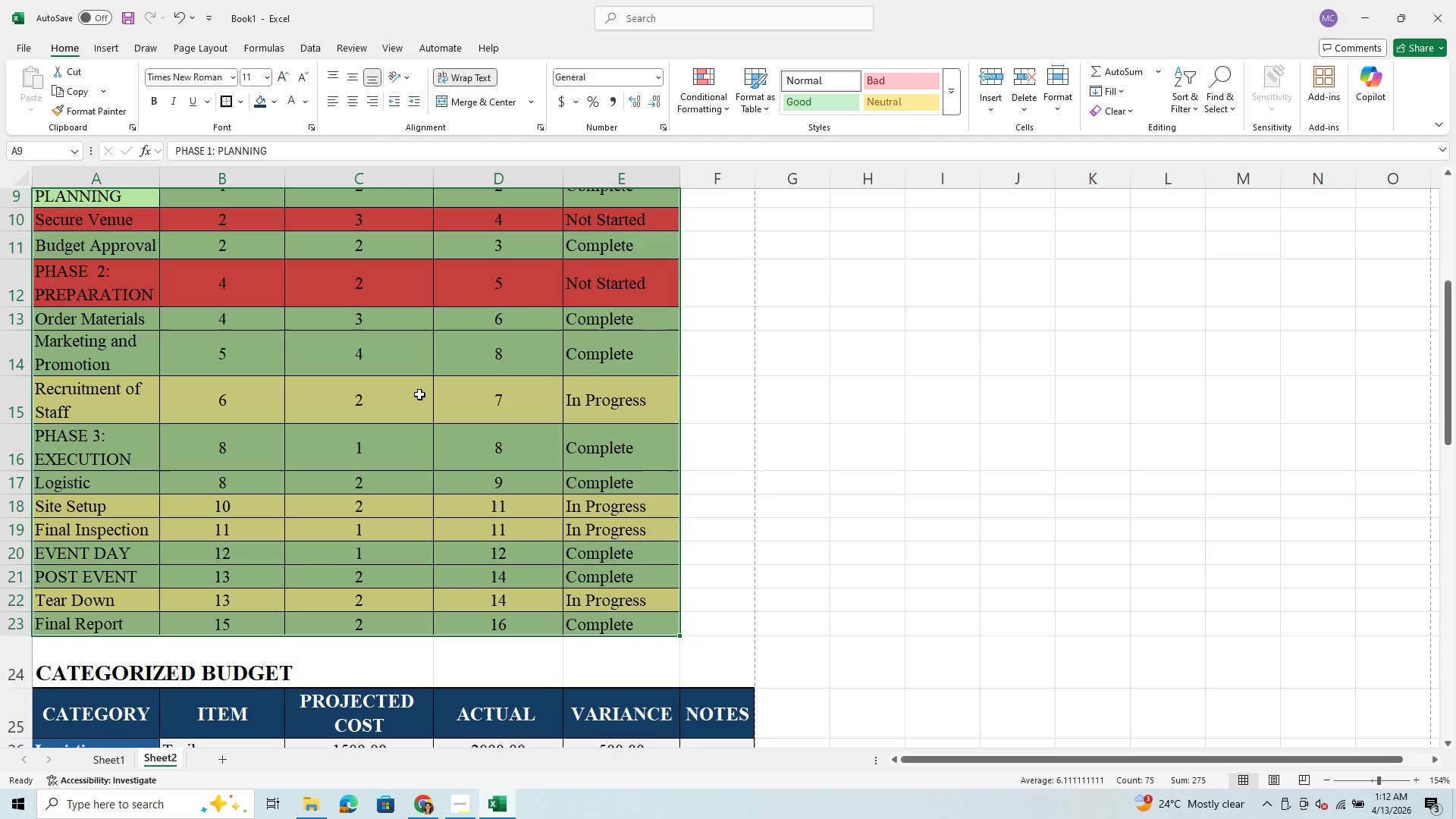 
scroll: coordinate [419, 394], scroll_direction: up, amount: 2.0
 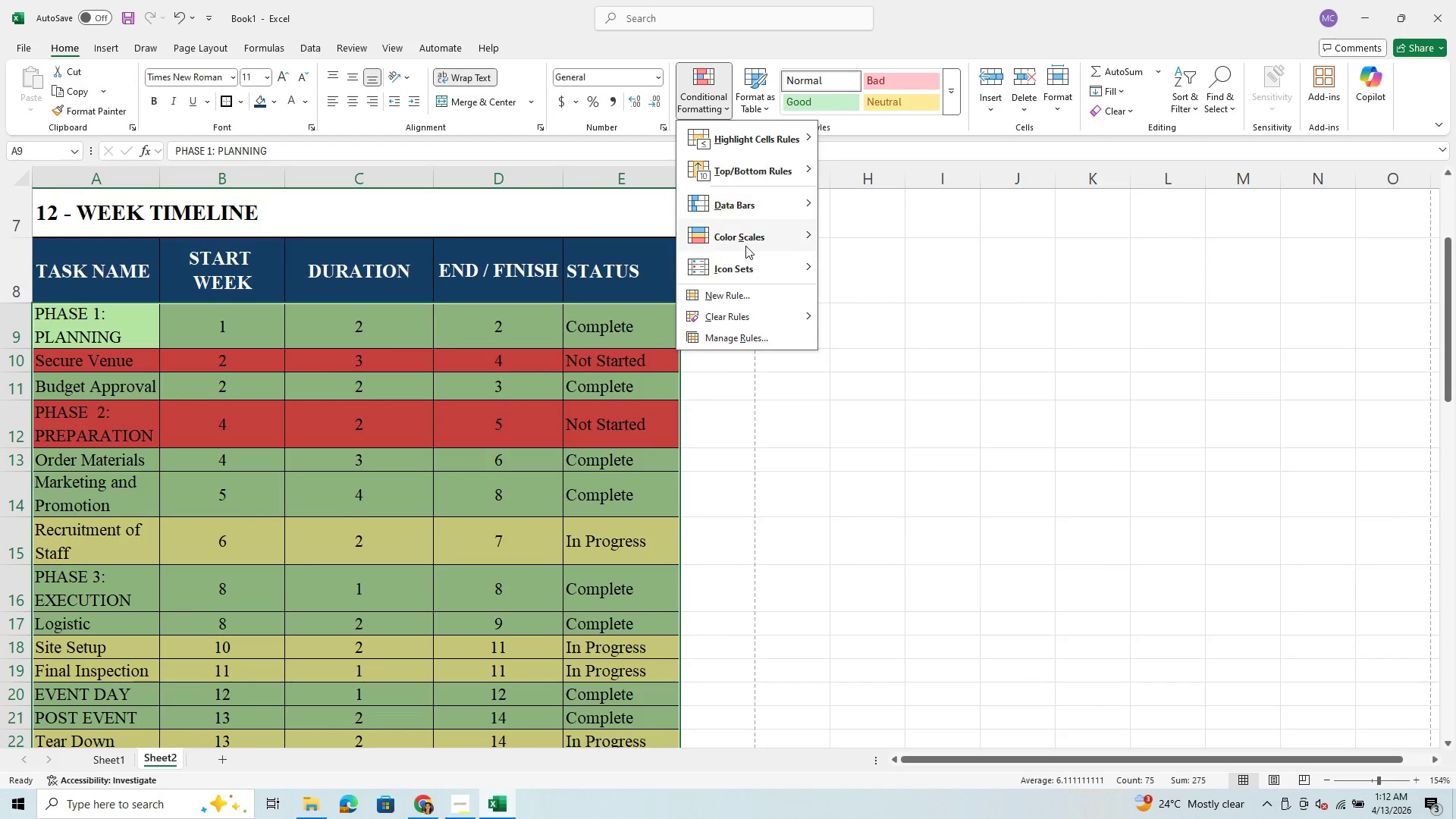 
left_click([743, 295])
 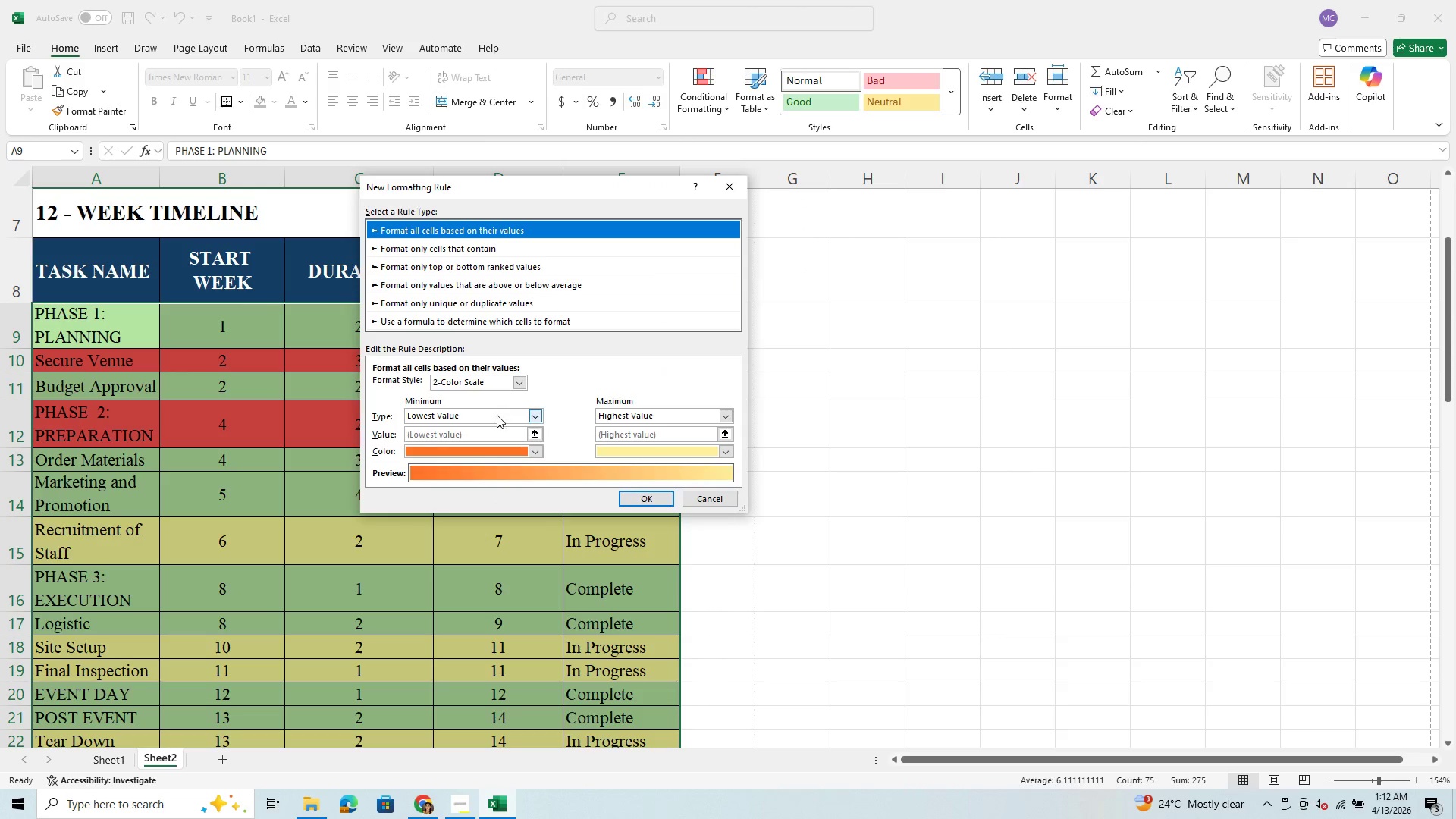 
left_click([504, 323])
 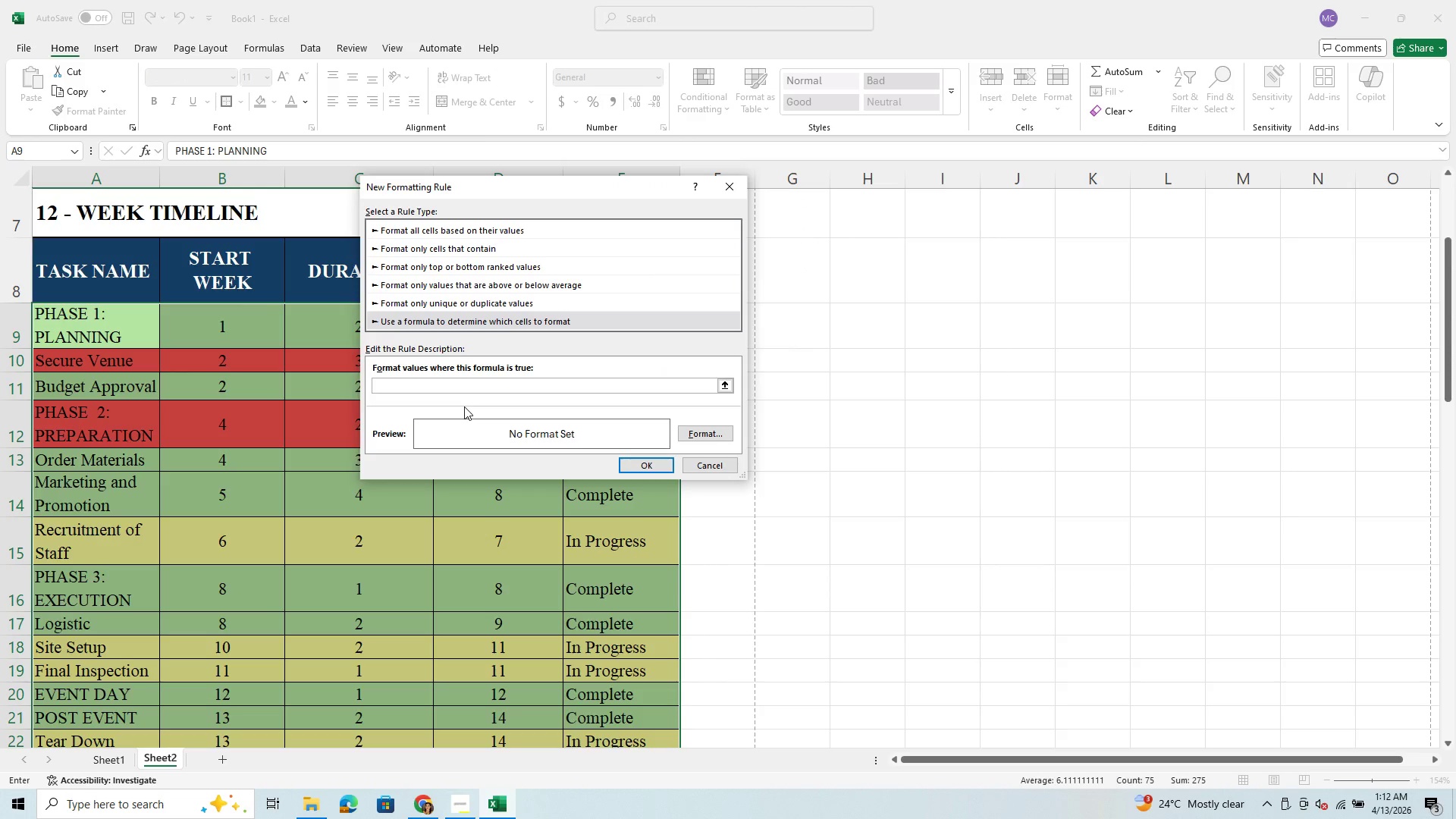 
wait(6.23)
 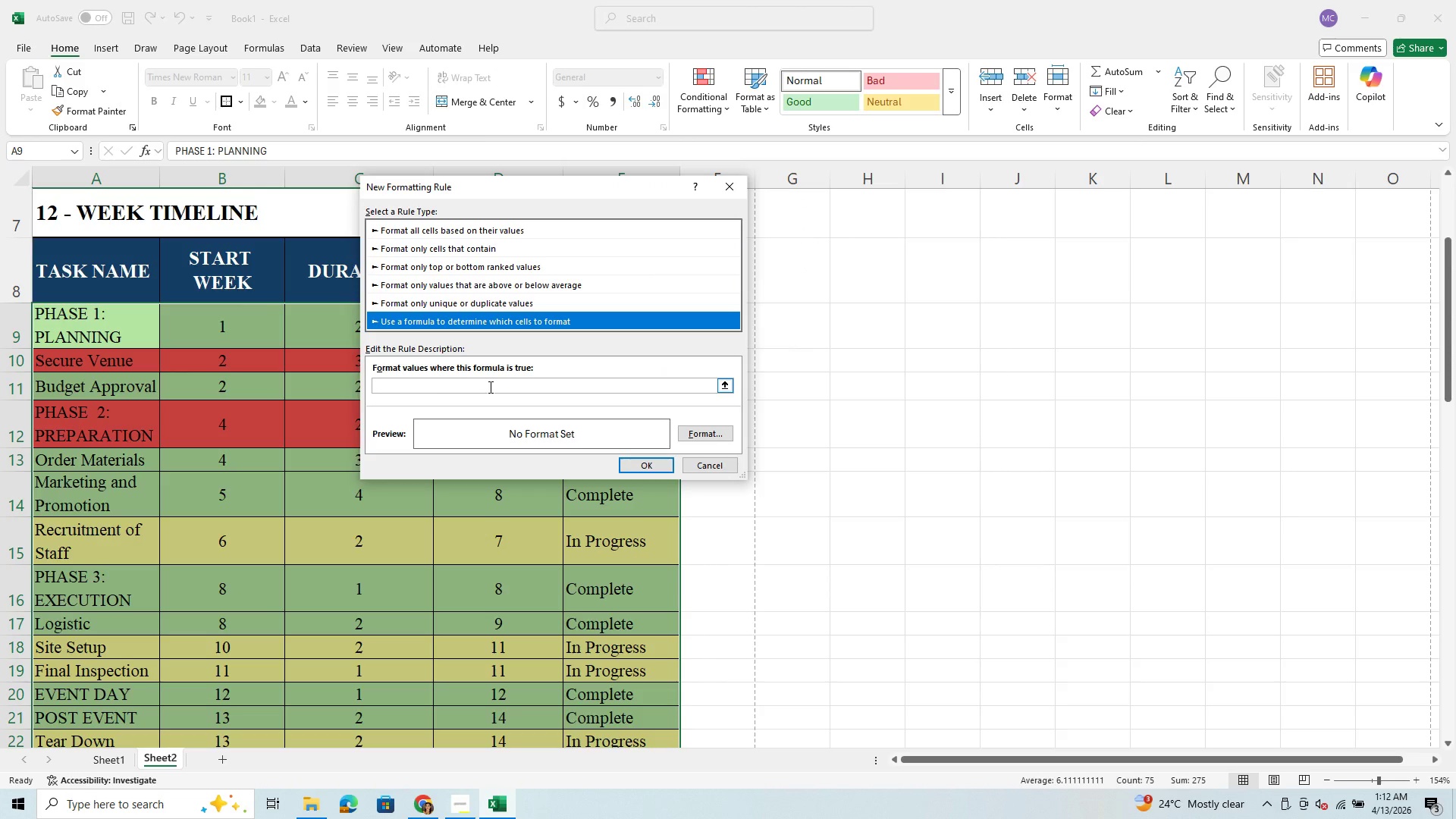 
key(Equal)
 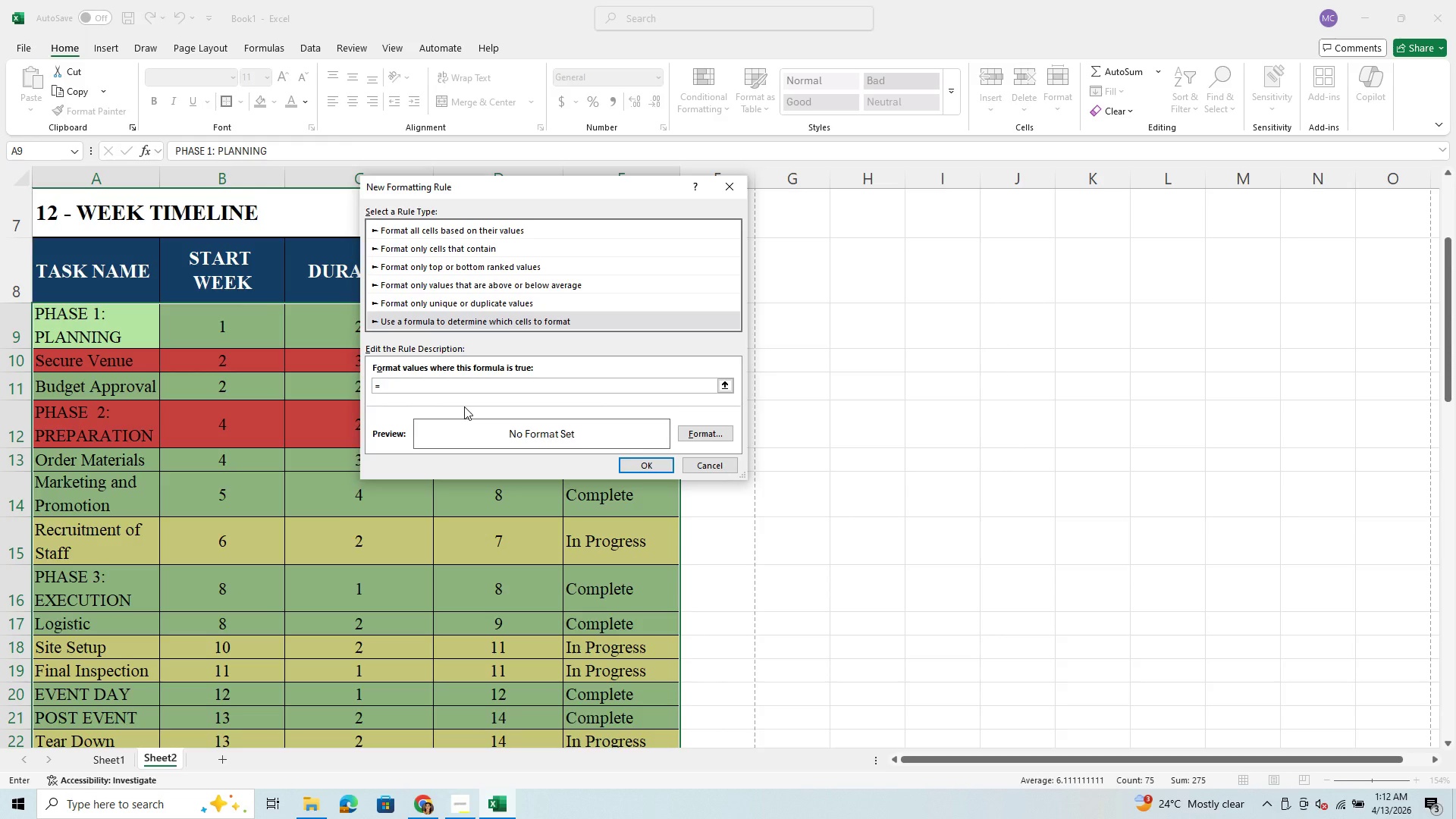 
wait(5.94)
 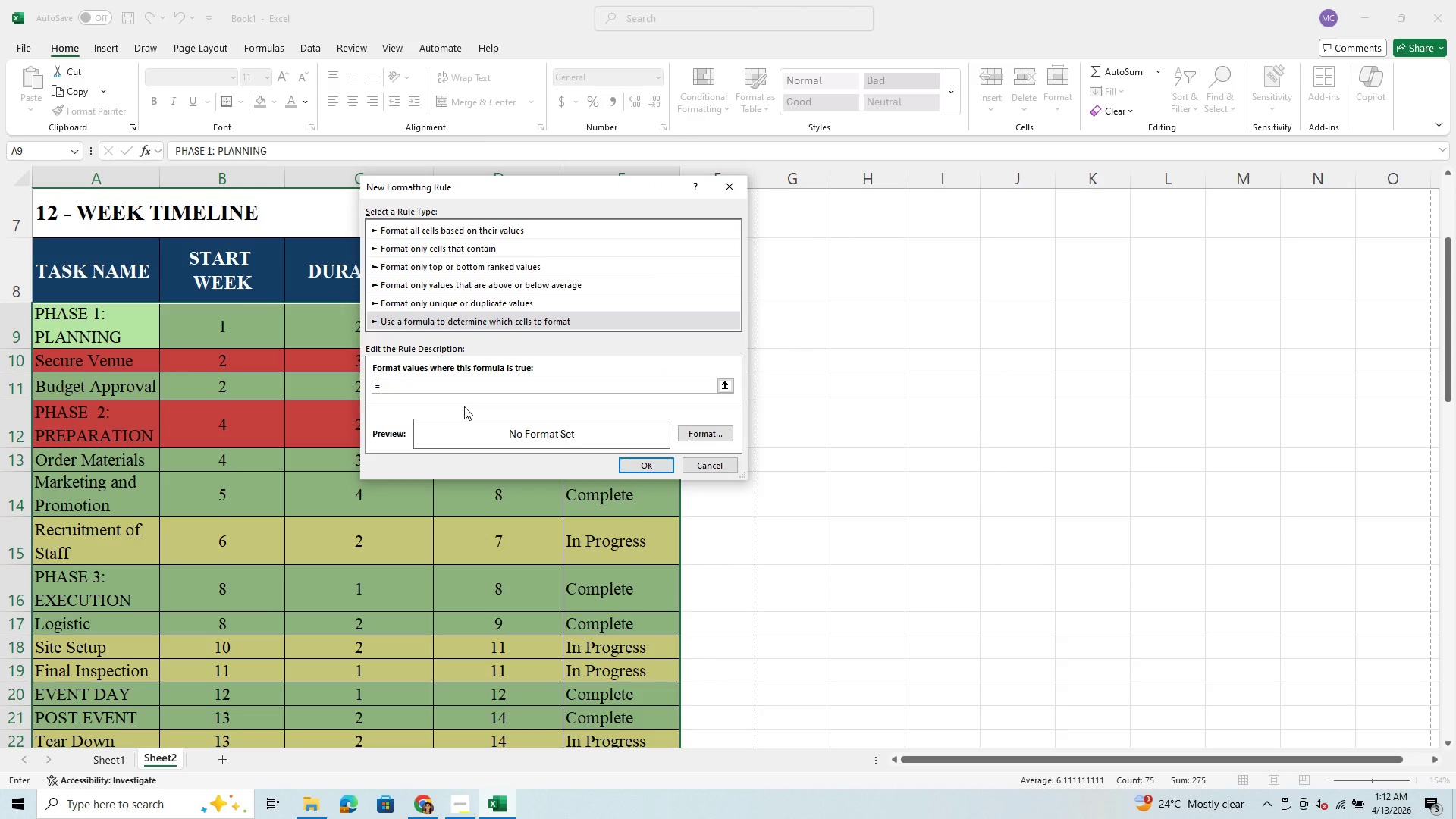 
key(Shift+4)
 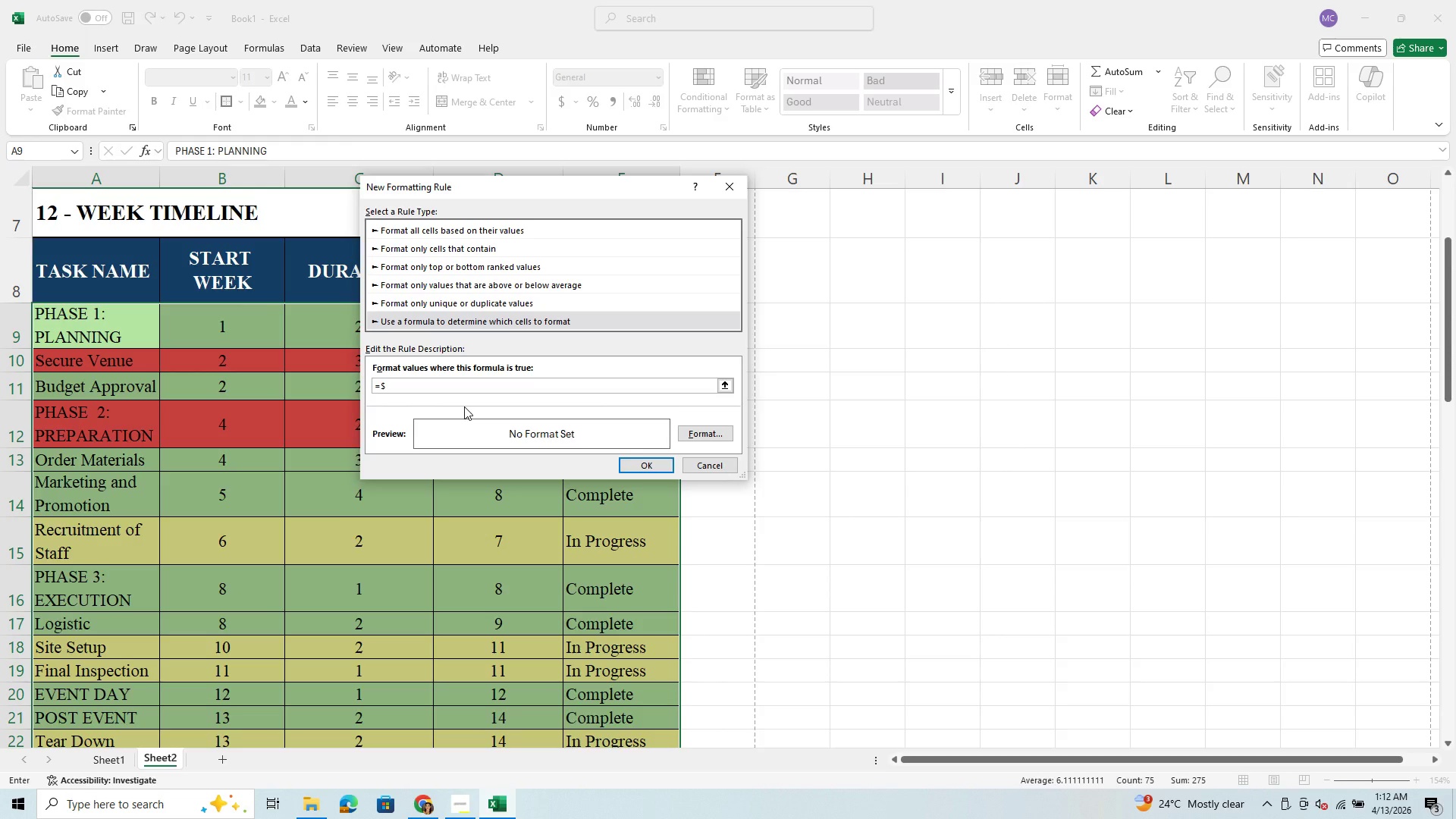 
type(e9)
key(Backspace)
key(Backspace)
type(E9+)
key(Backspace)
type(=")
 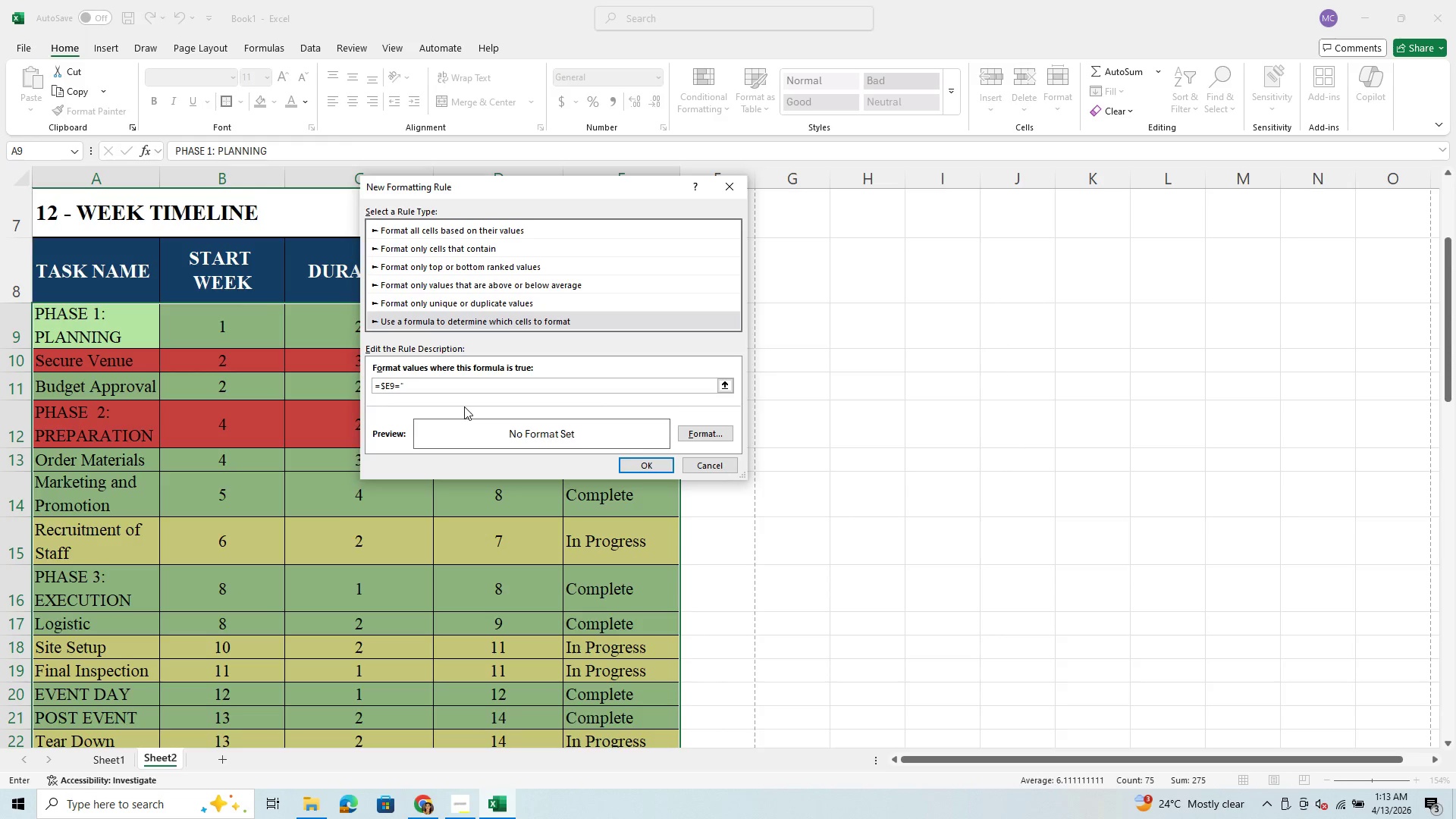 
scroll: coordinate [468, 561], scroll_direction: down, amount: 2.0
 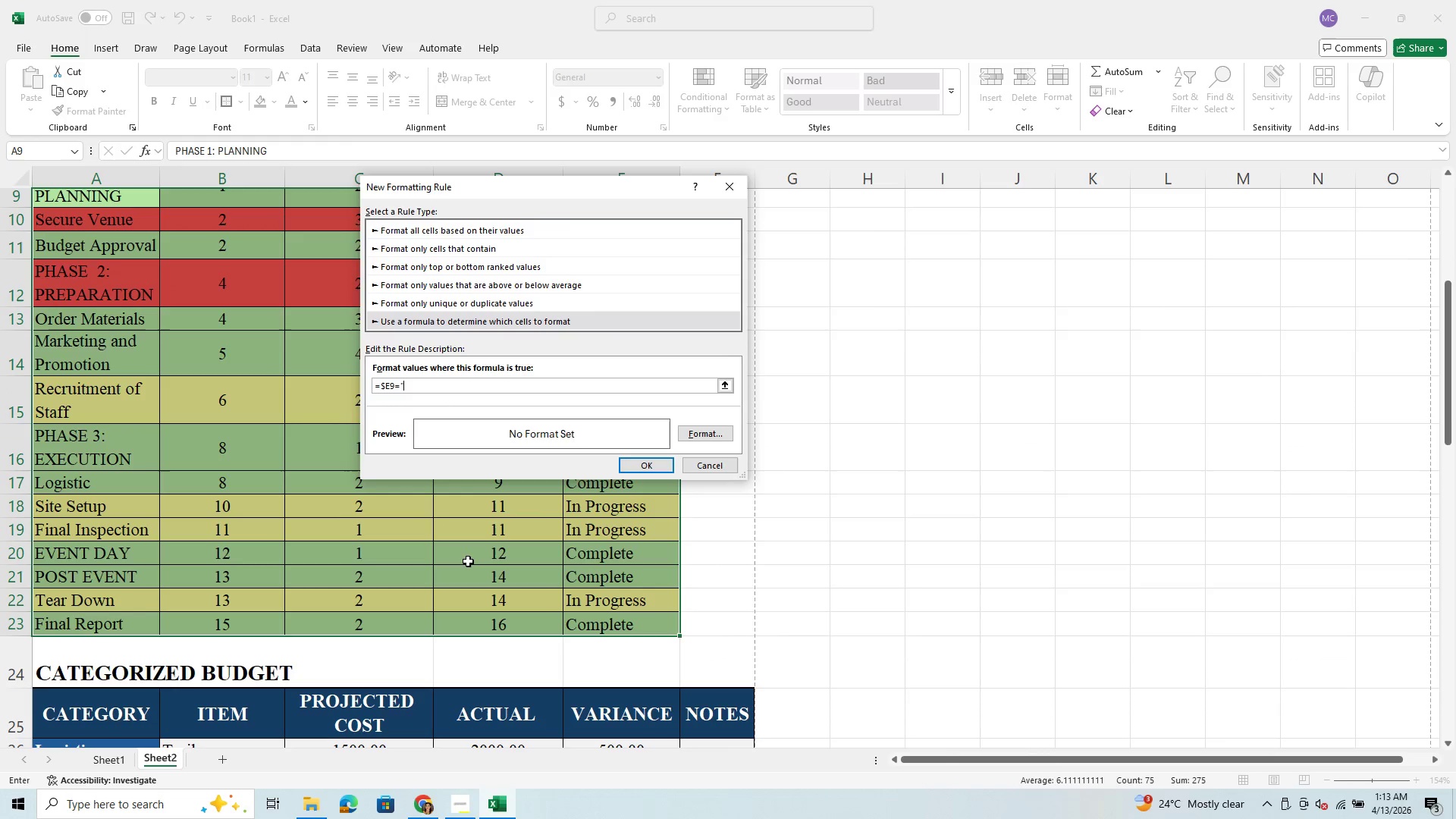 
scroll: coordinate [468, 561], scroll_direction: up, amount: 3.0
 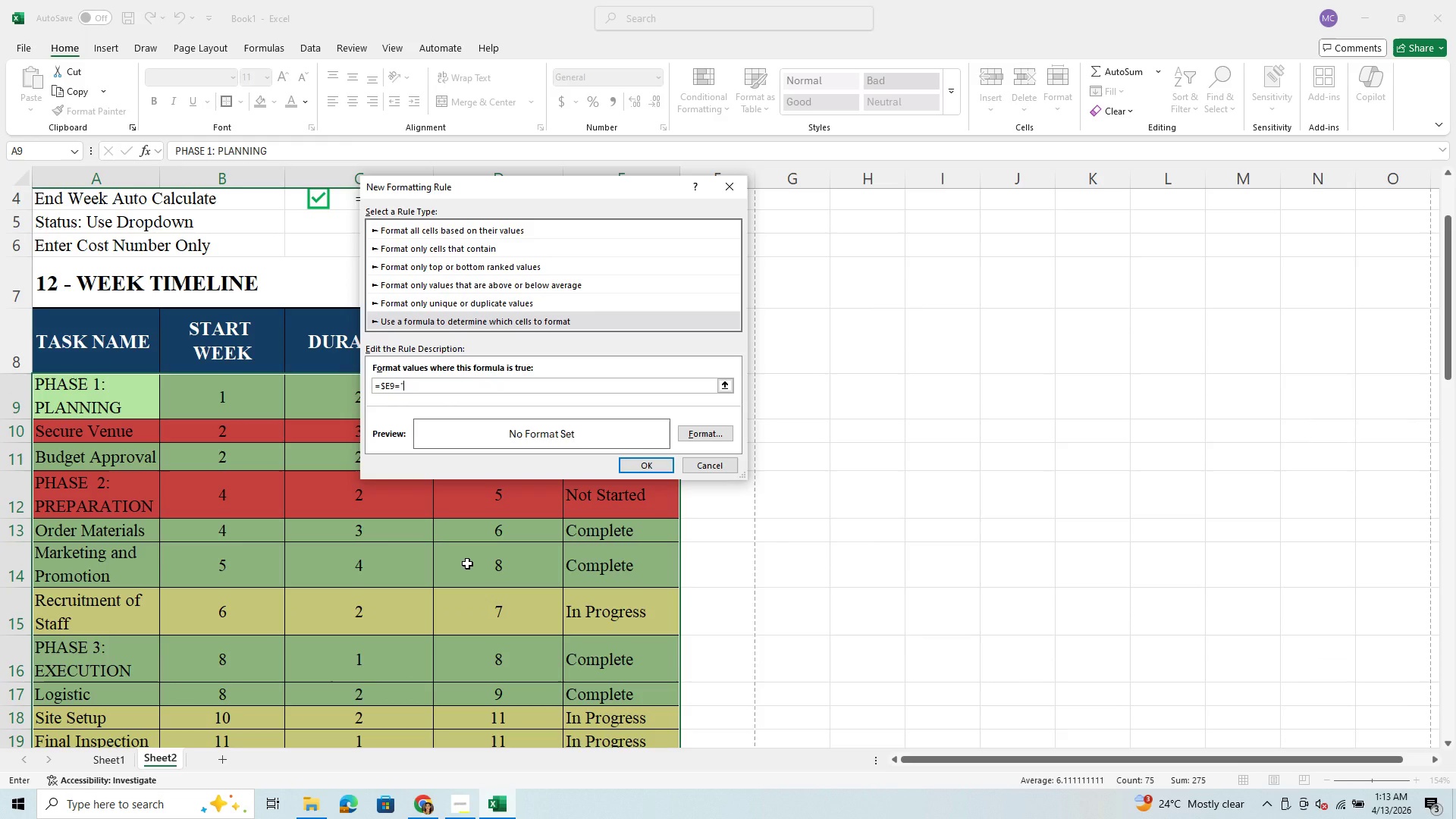 
type(Not Sy)
key(Backspace)
type(tarted)
 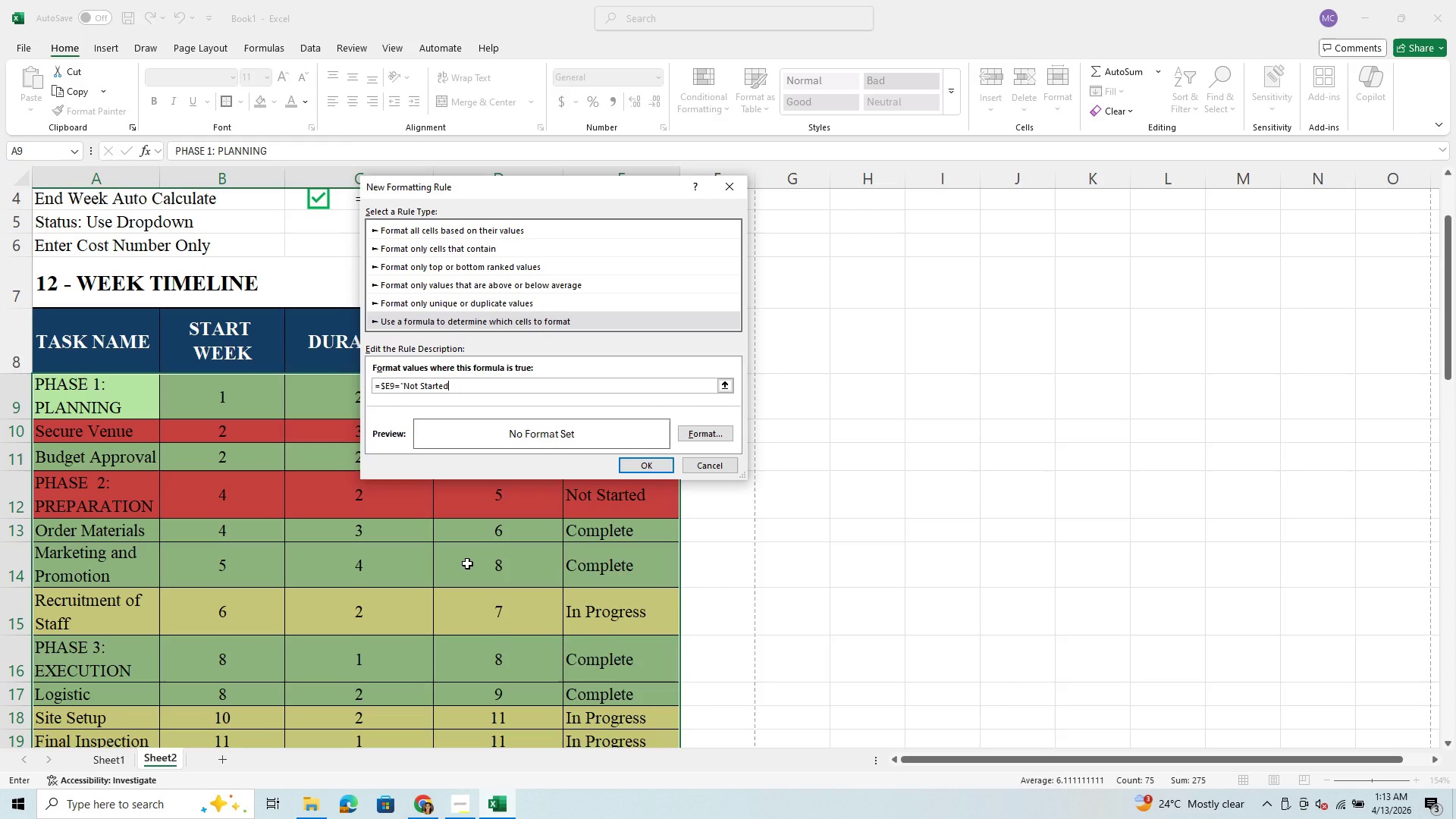 
scroll: coordinate [467, 563], scroll_direction: up, amount: 1.0
 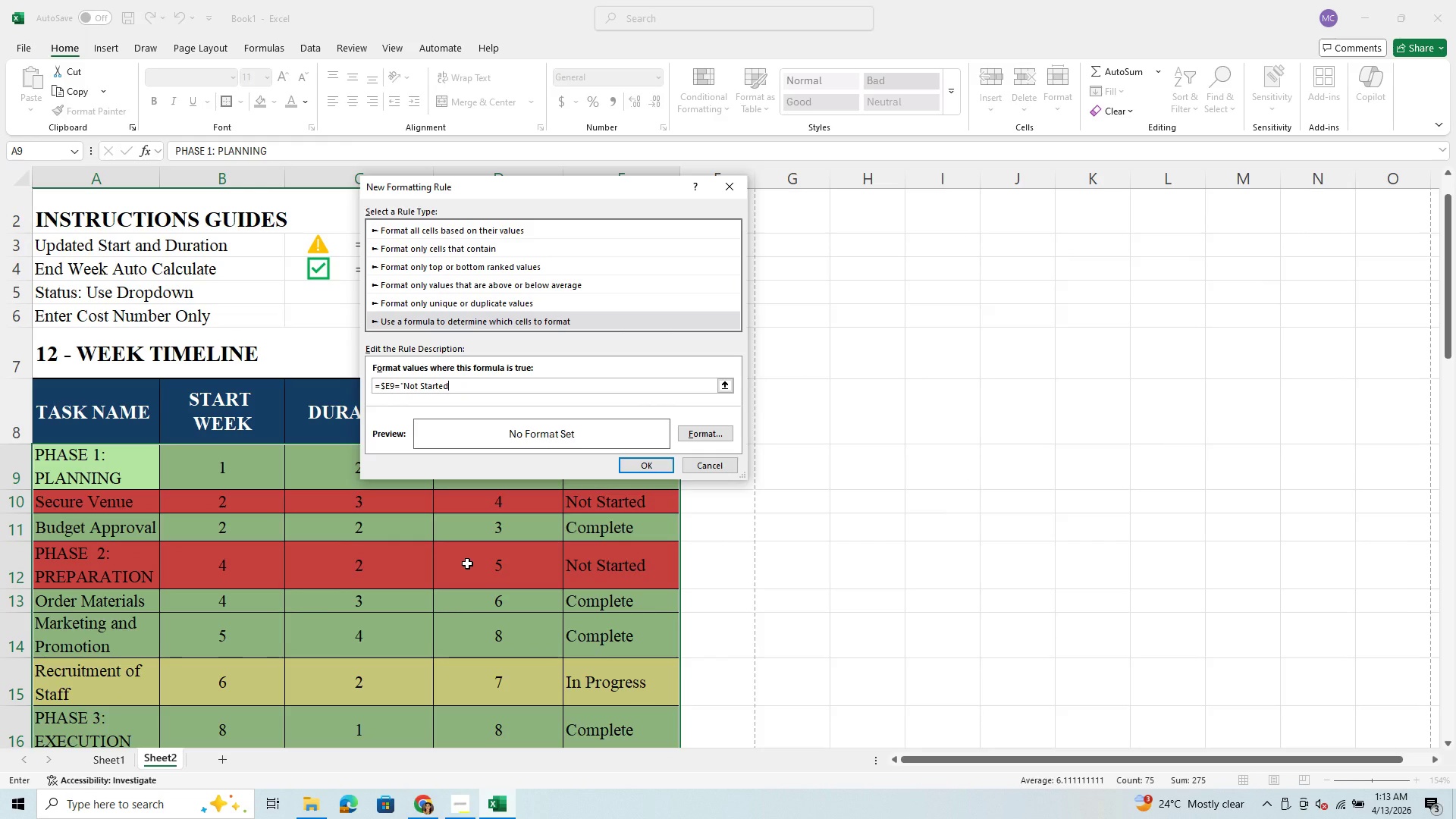 
key(Shift+ShiftRight)
 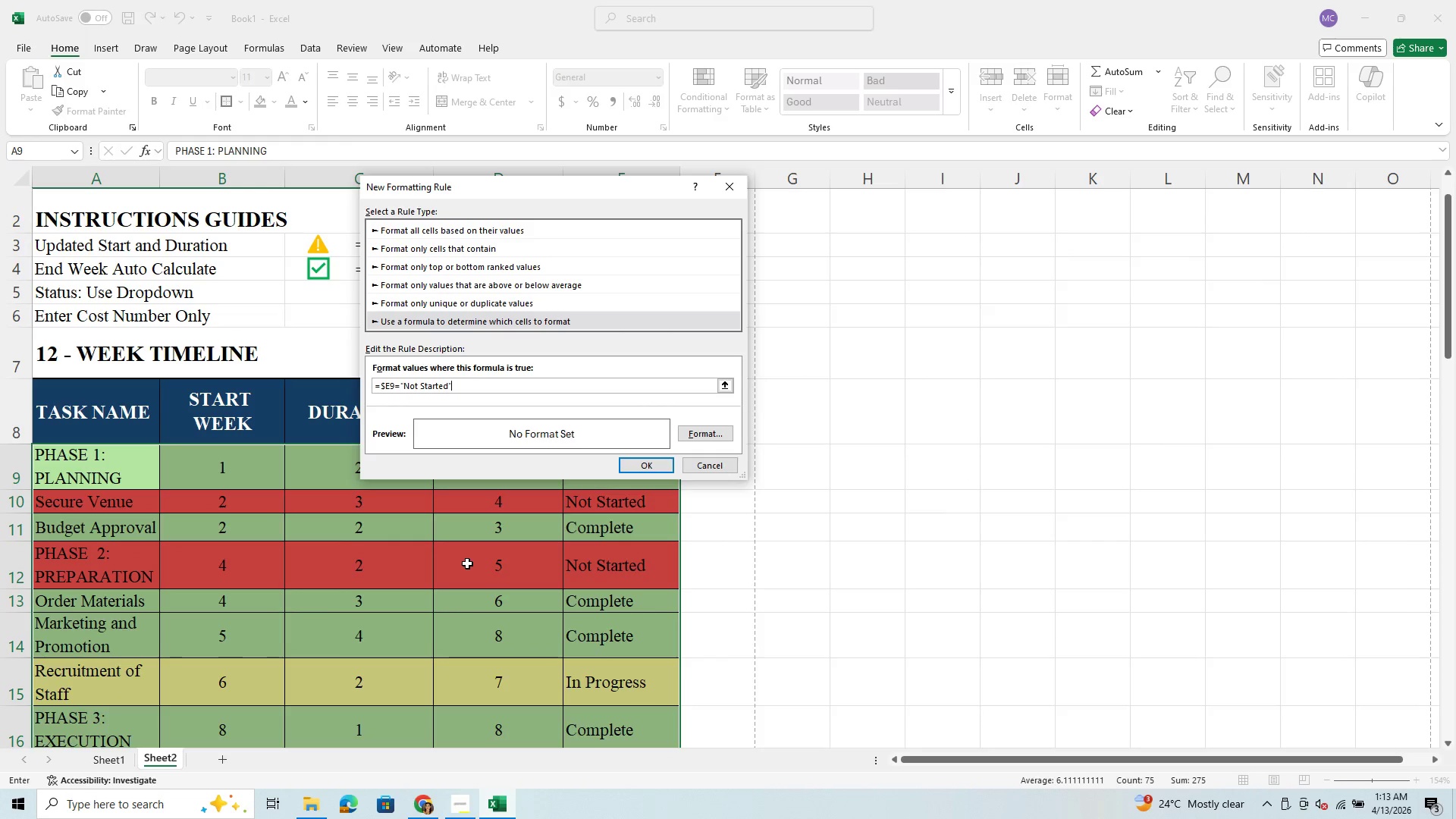 
key(Shift+Quote)
 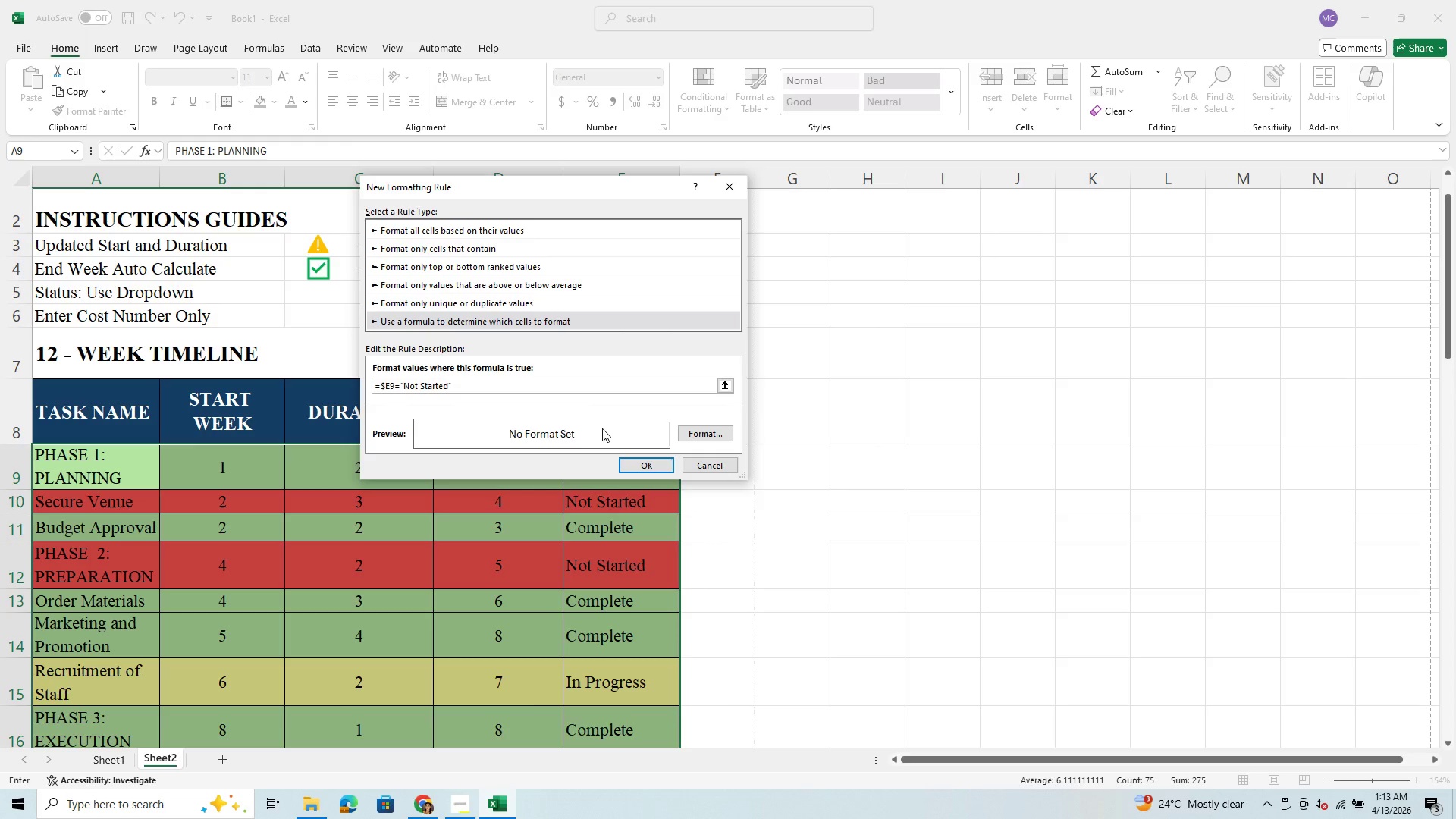 
wait(5.41)
 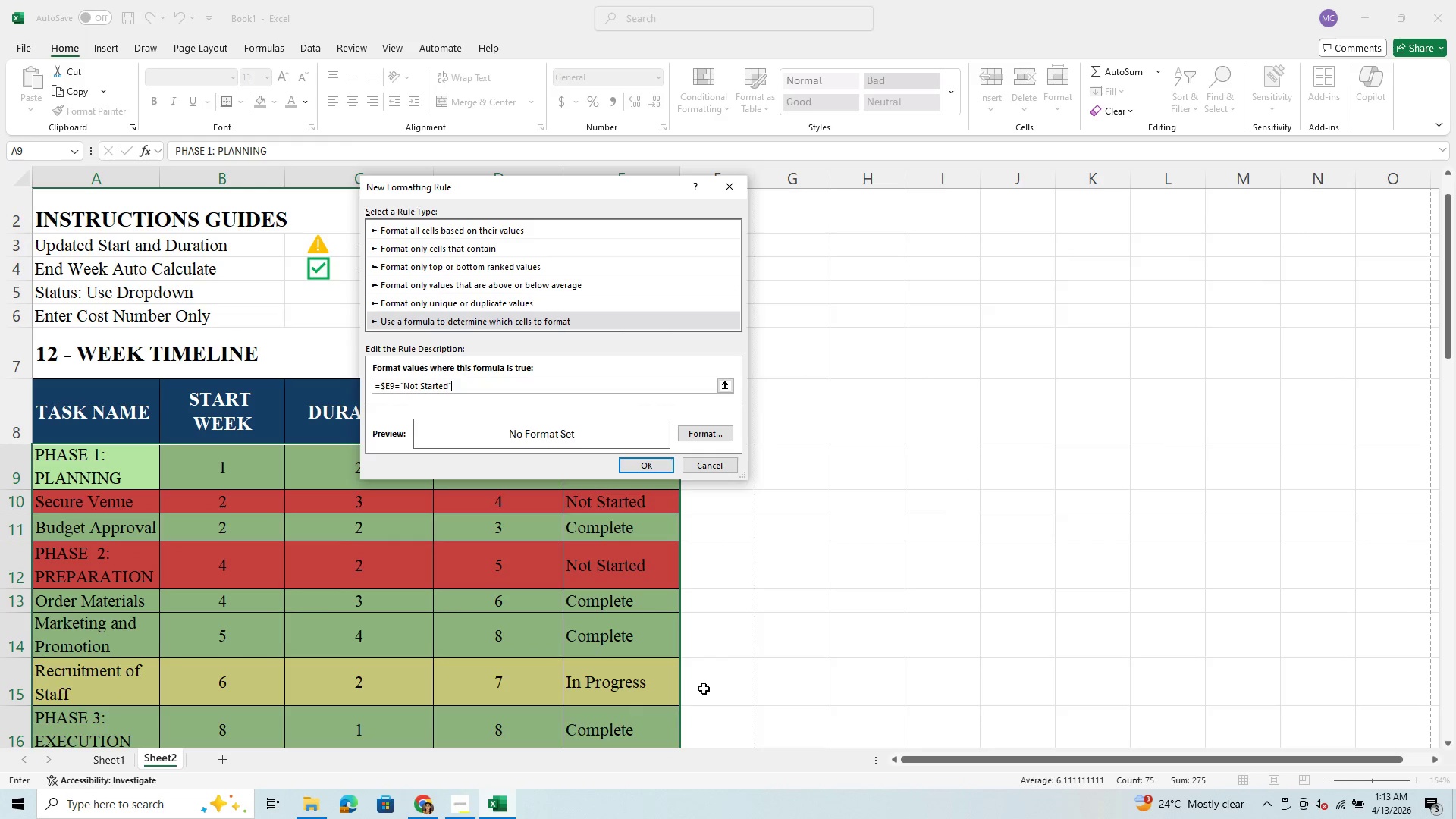 
left_click([700, 435])
 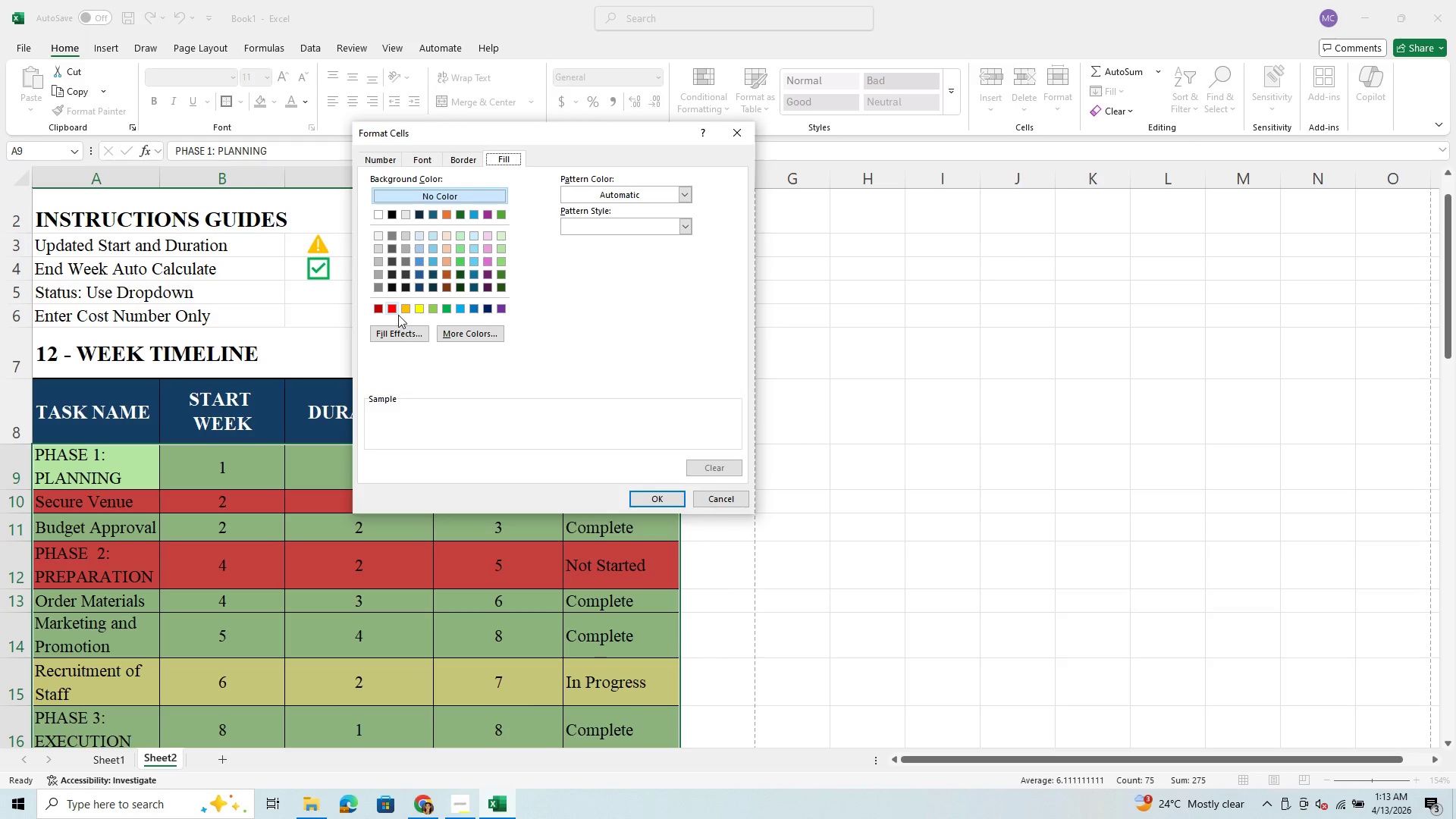 
left_click([394, 309])
 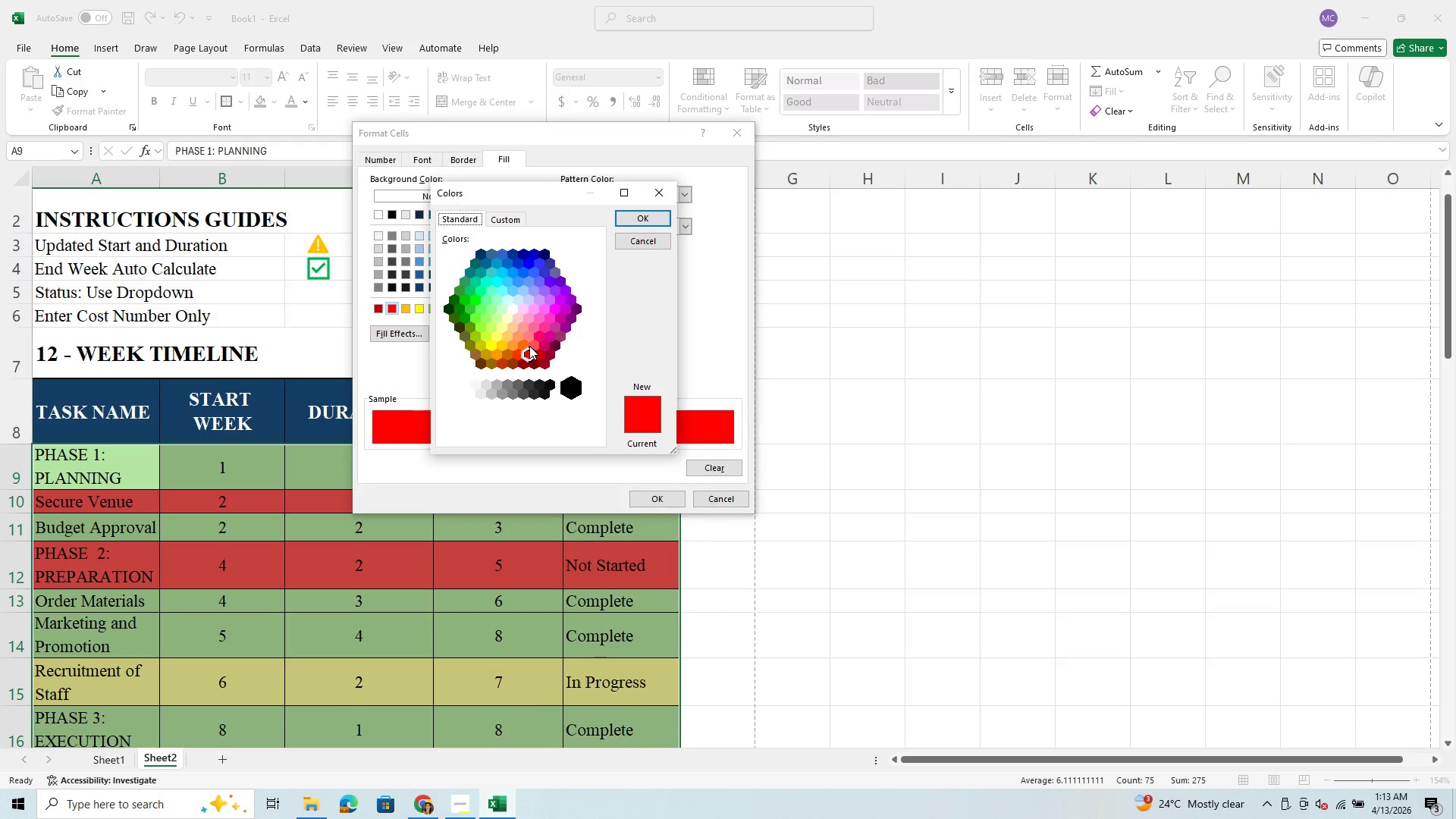 
left_click([535, 344])
 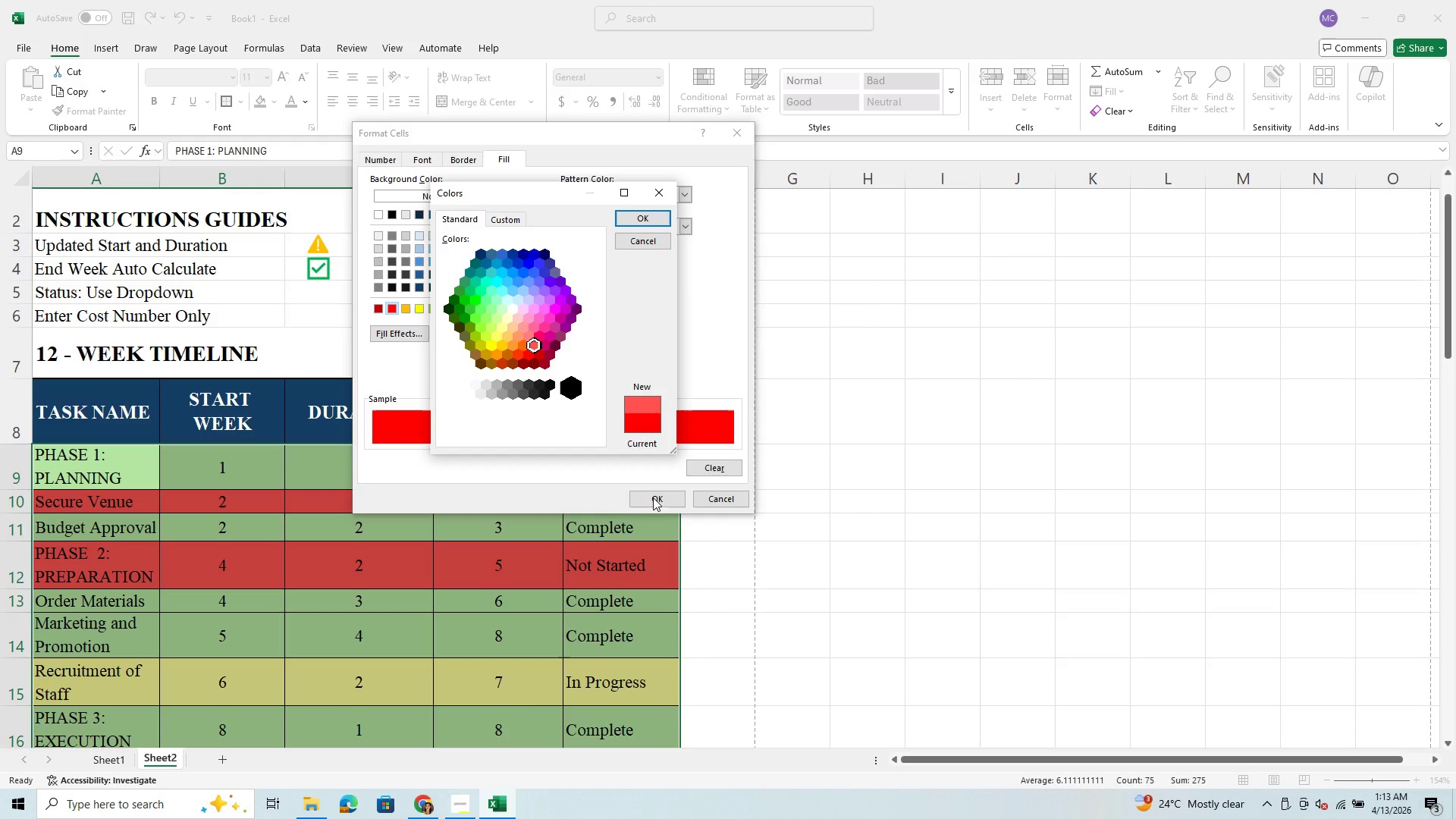 
wait(5.05)
 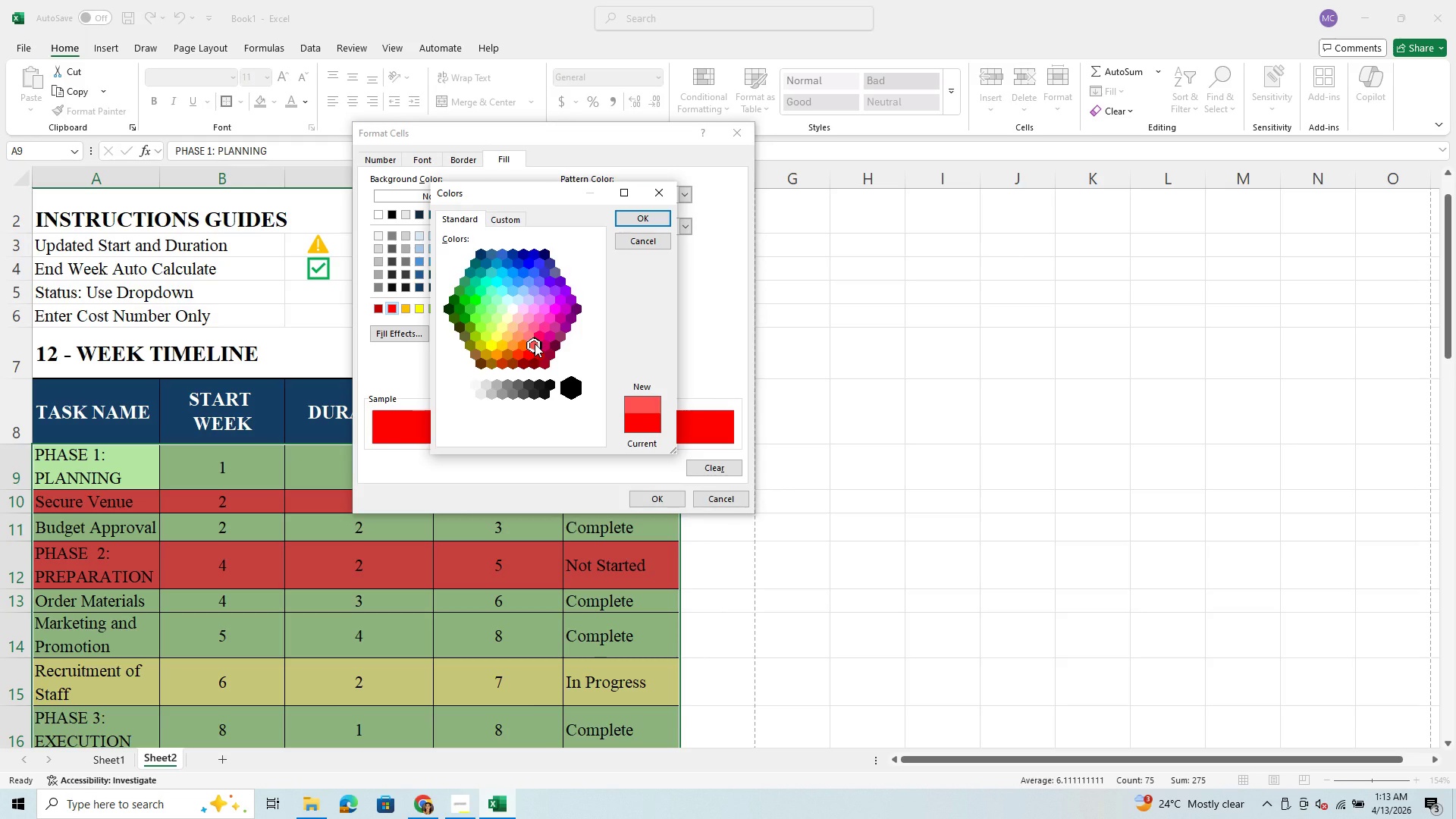 
left_click([642, 222])
 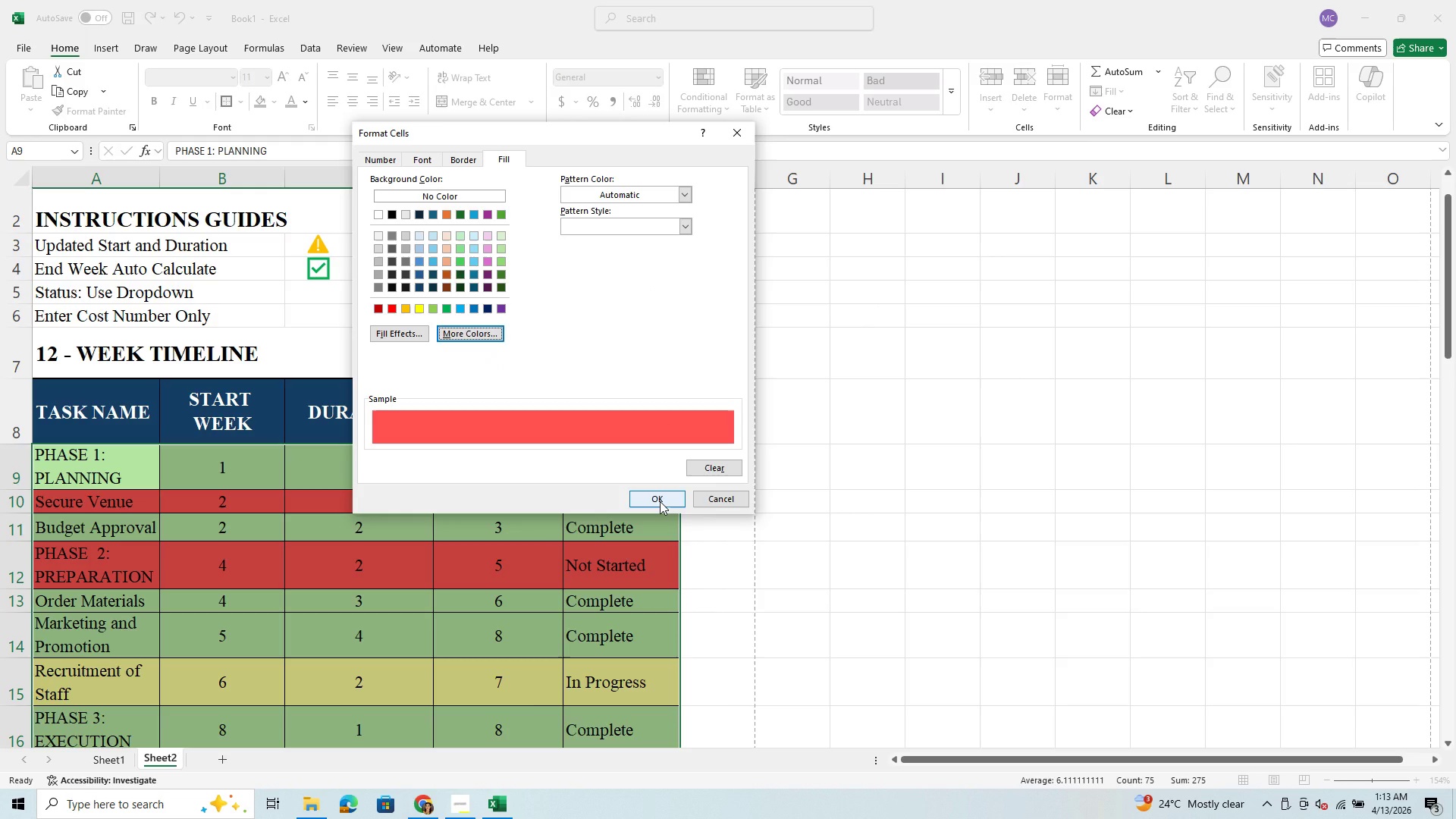 
wait(5.2)
 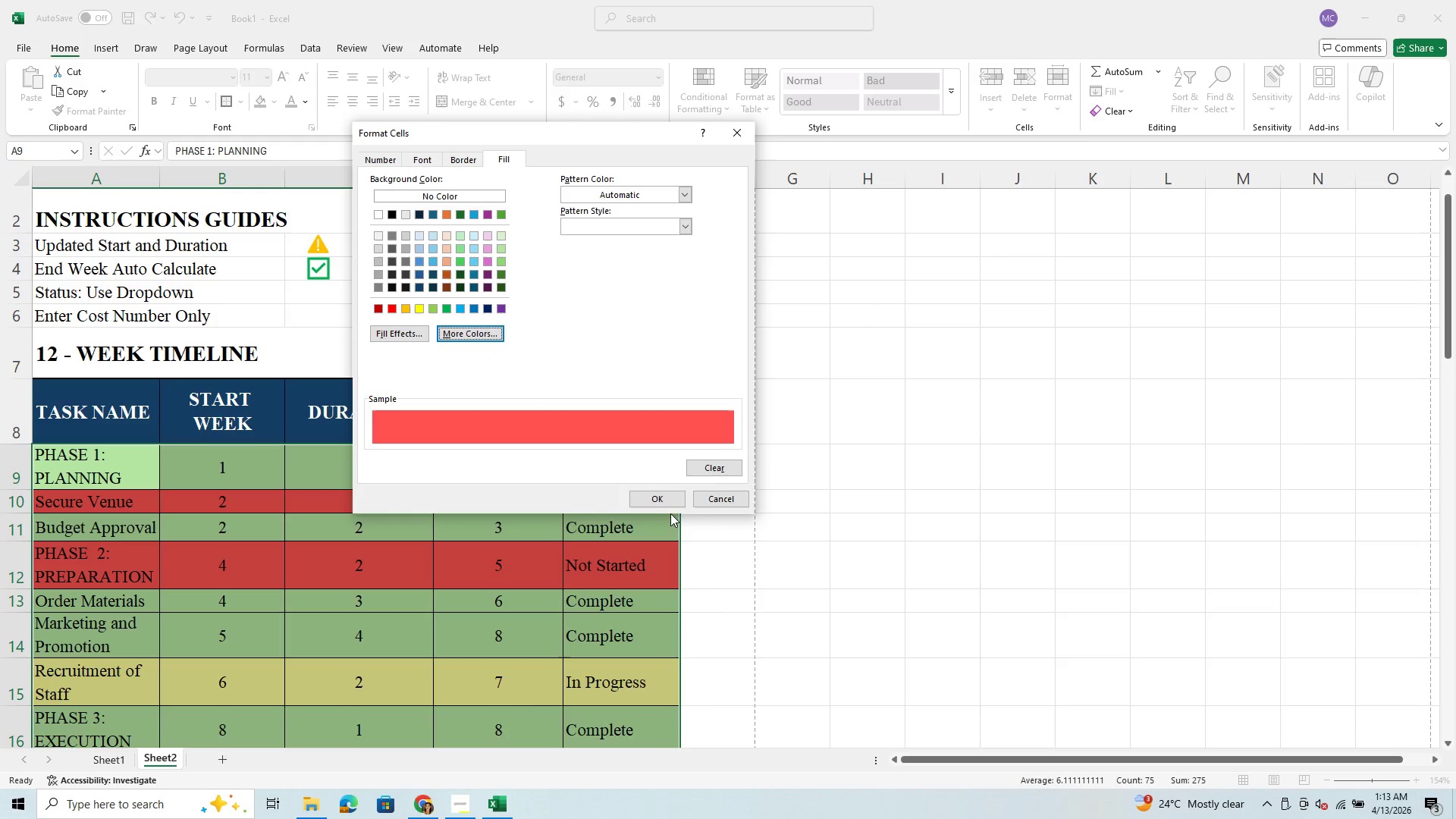 
left_click([660, 501])
 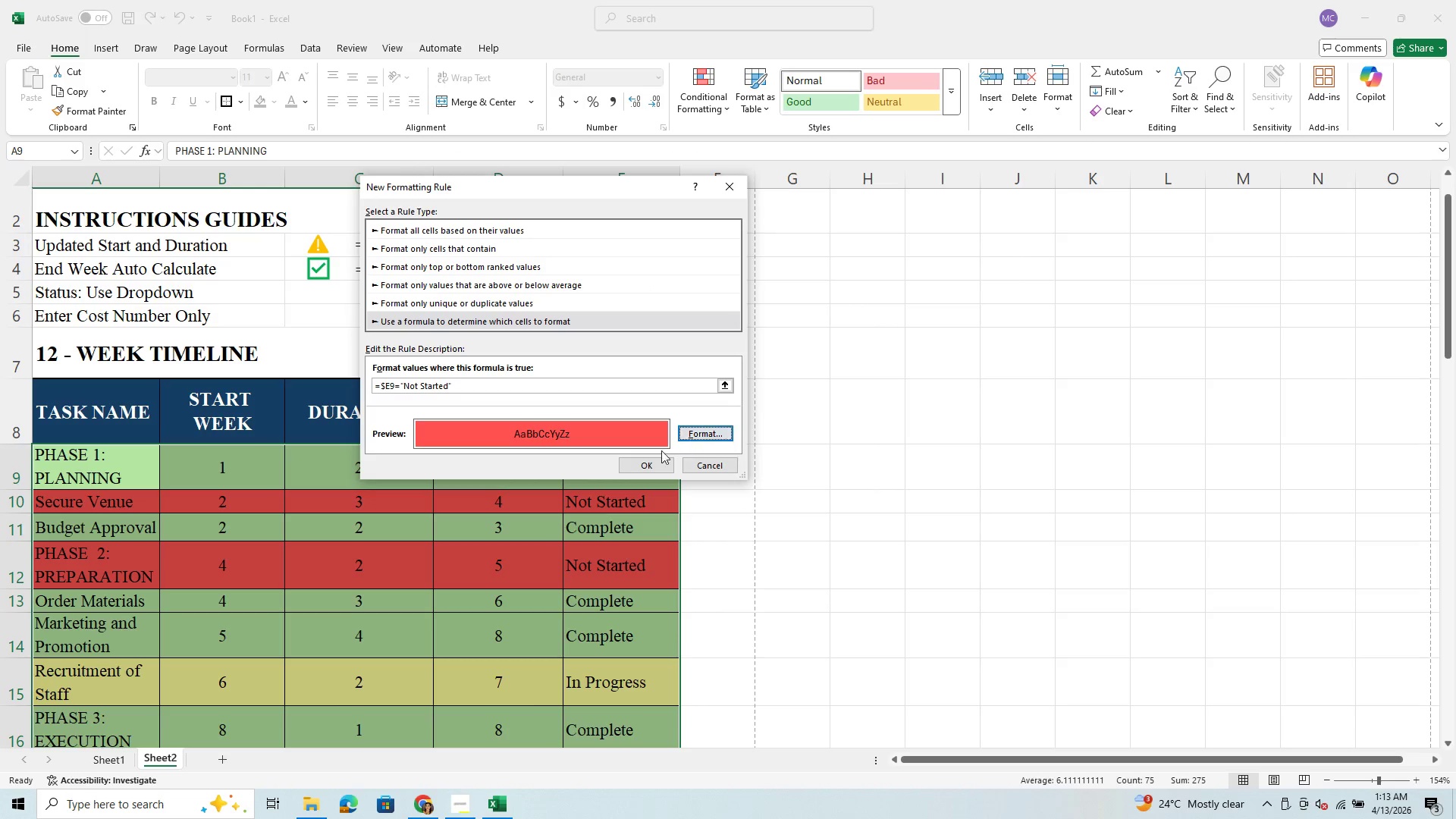 
left_click([651, 465])
 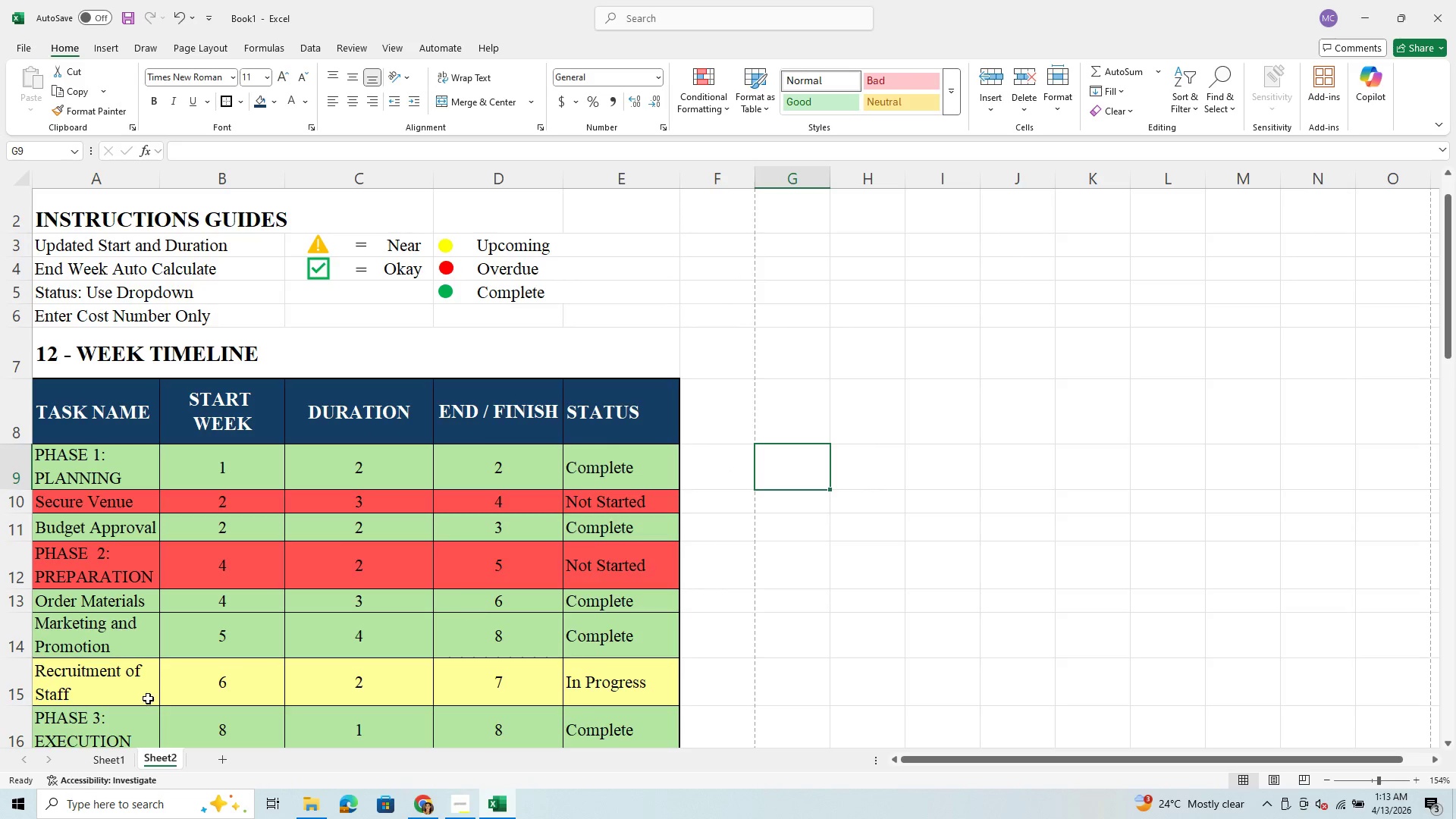 
scroll: coordinate [275, 653], scroll_direction: down, amount: 3.0
 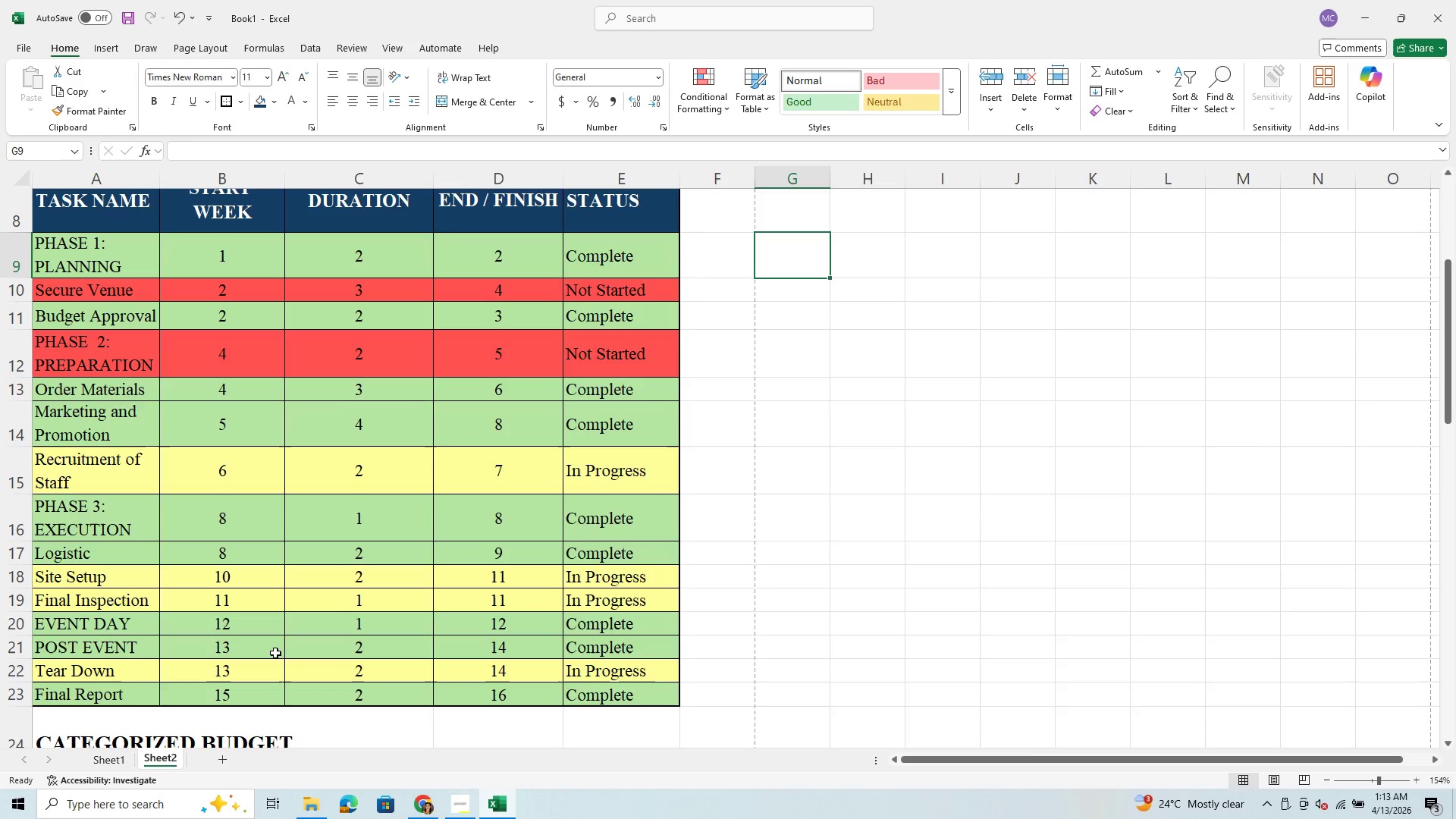 
scroll: coordinate [275, 653], scroll_direction: up, amount: 1.0
 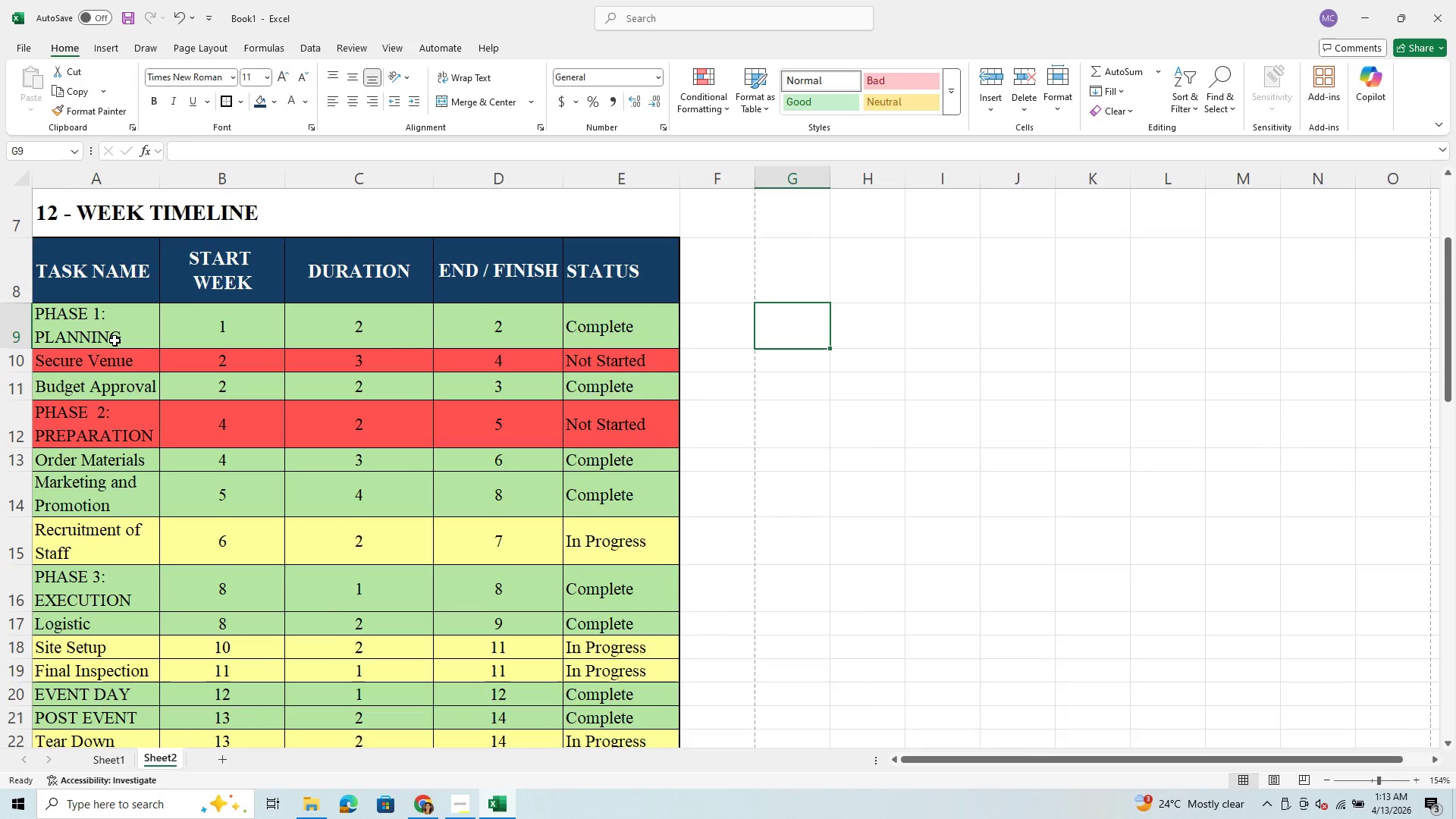 
left_click_drag(start_coordinate=[85, 324], to_coordinate=[591, 437])
 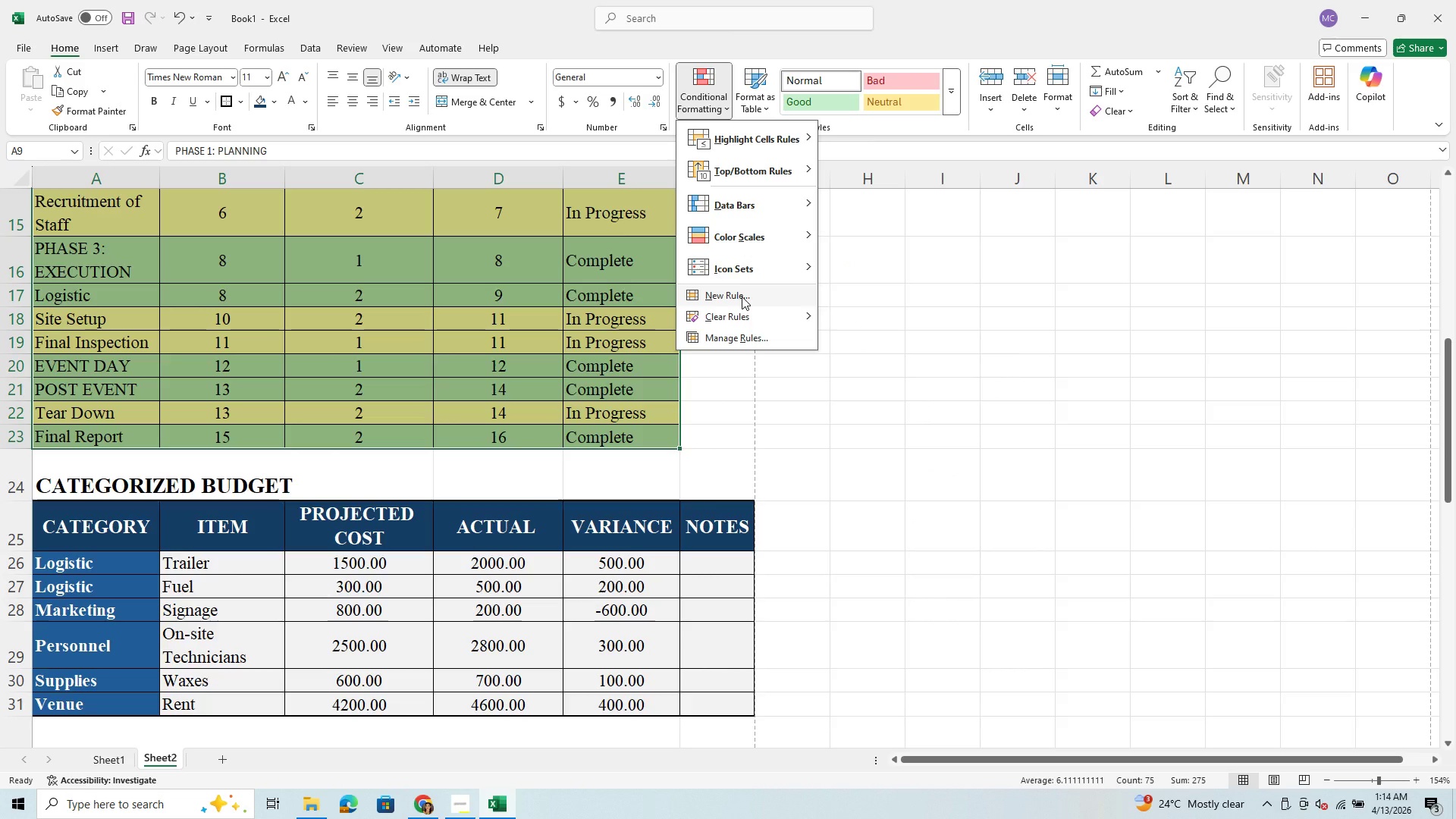 
wait(7.66)
 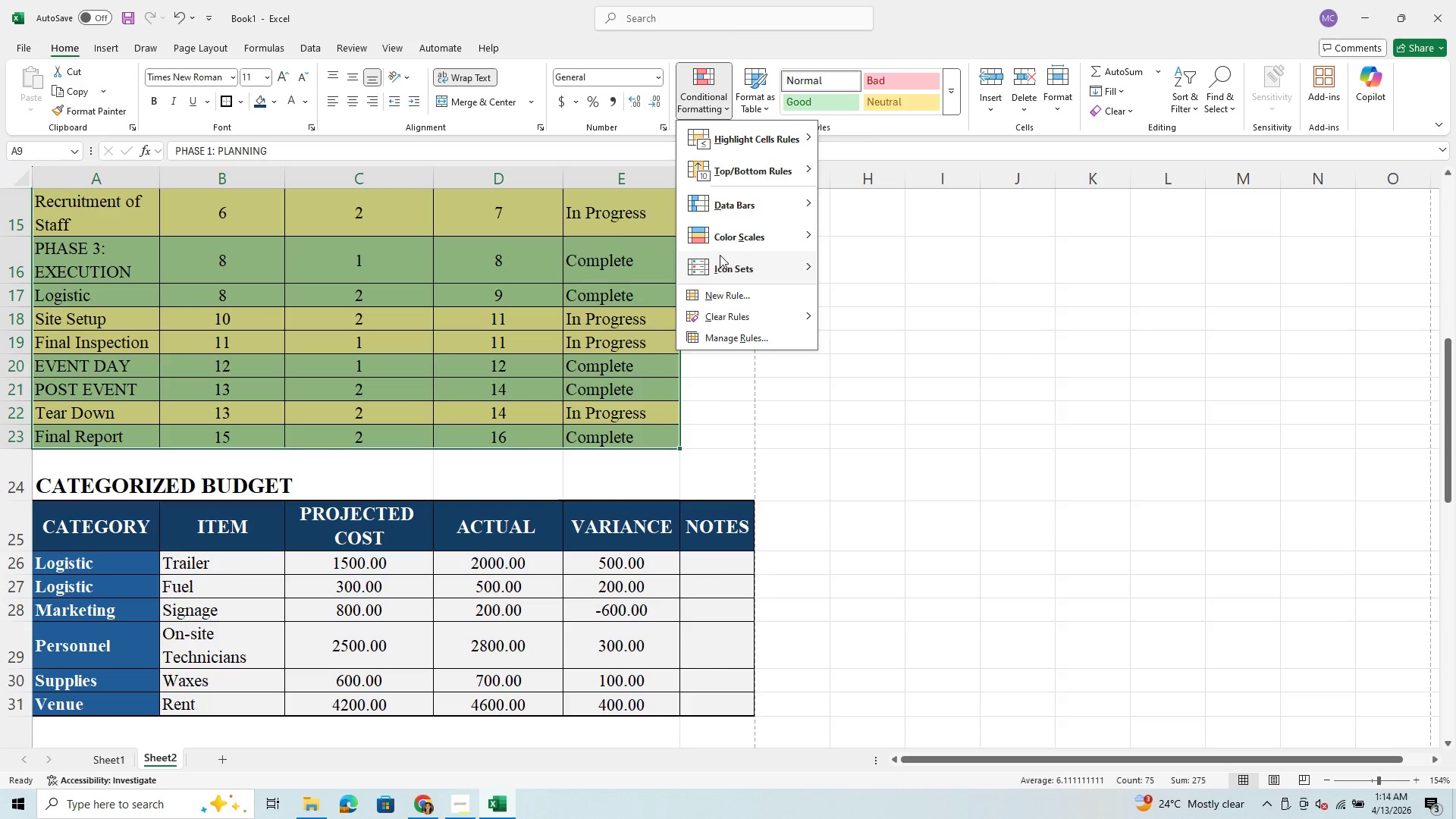 
left_click([742, 297])
 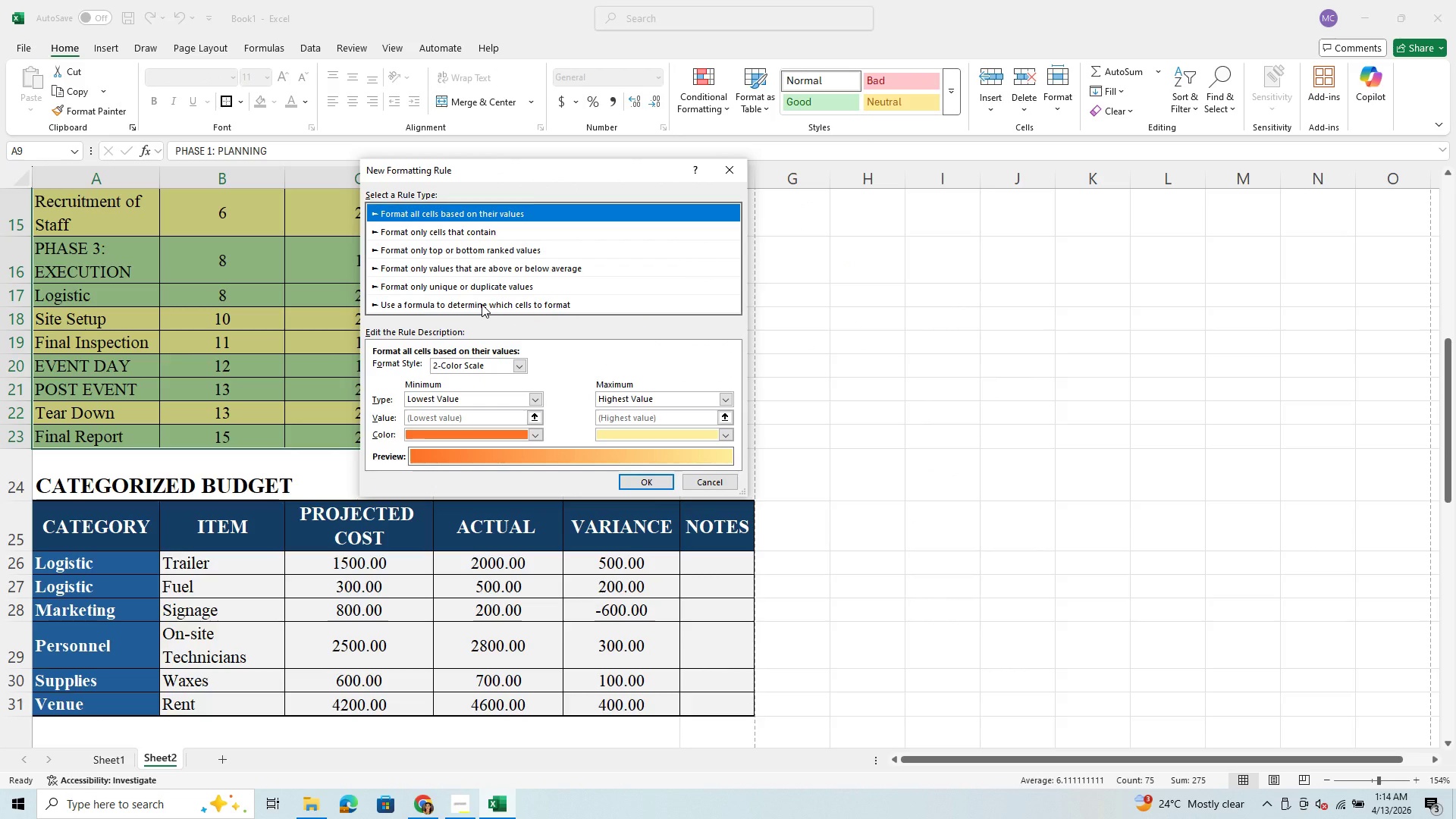 
left_click([482, 304])
 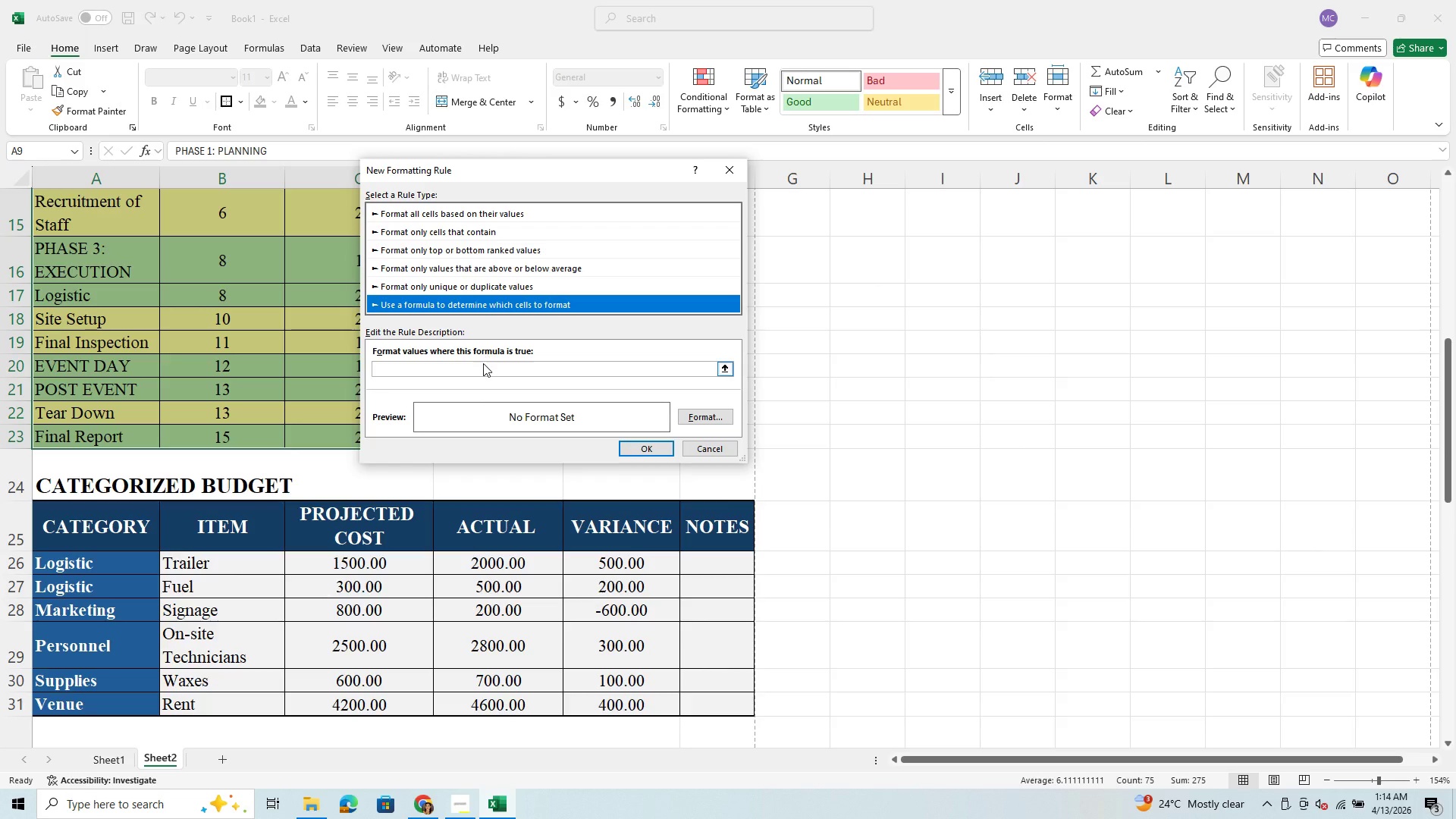 
left_click([483, 363])
 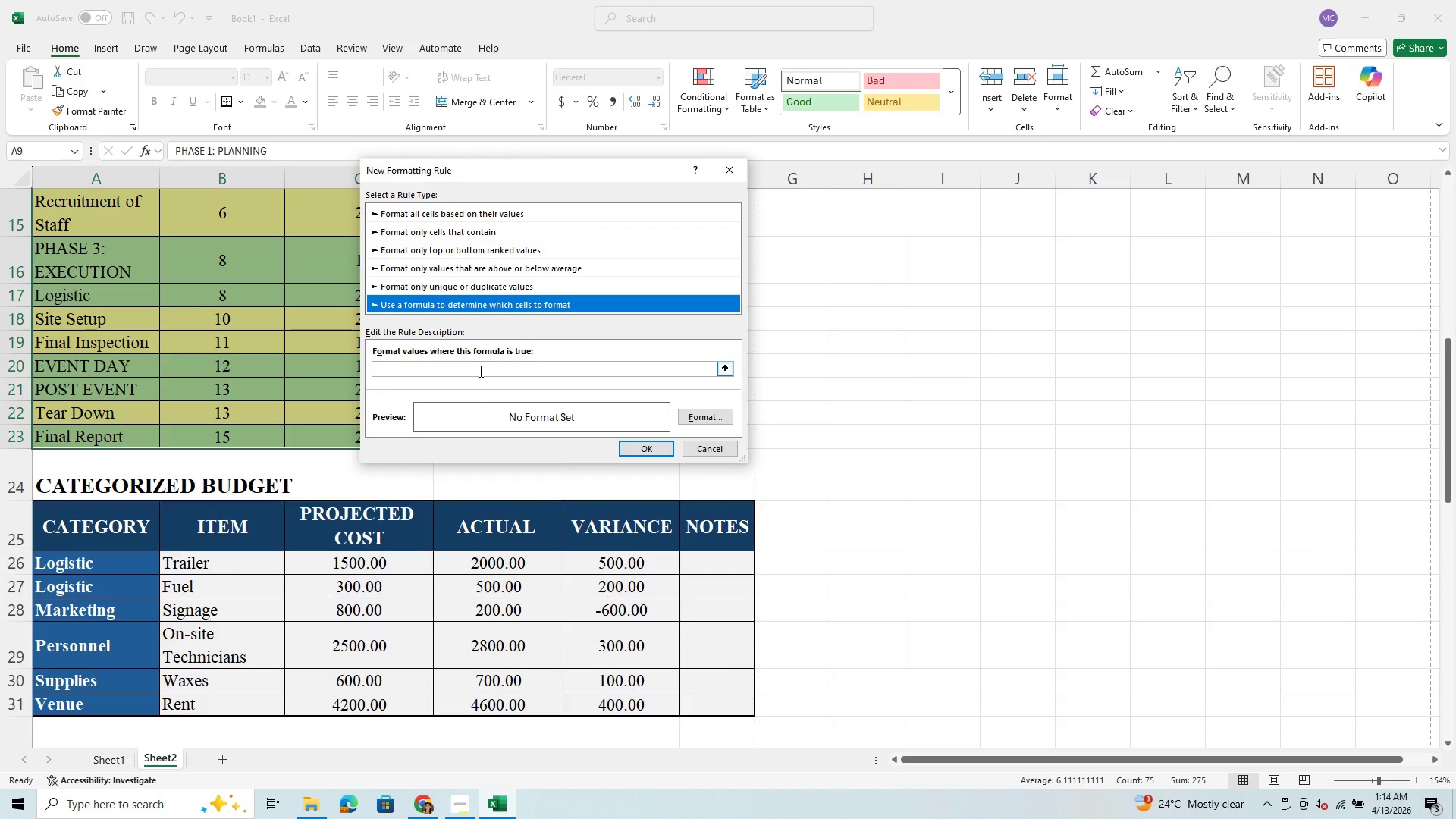 
left_click([479, 371])
 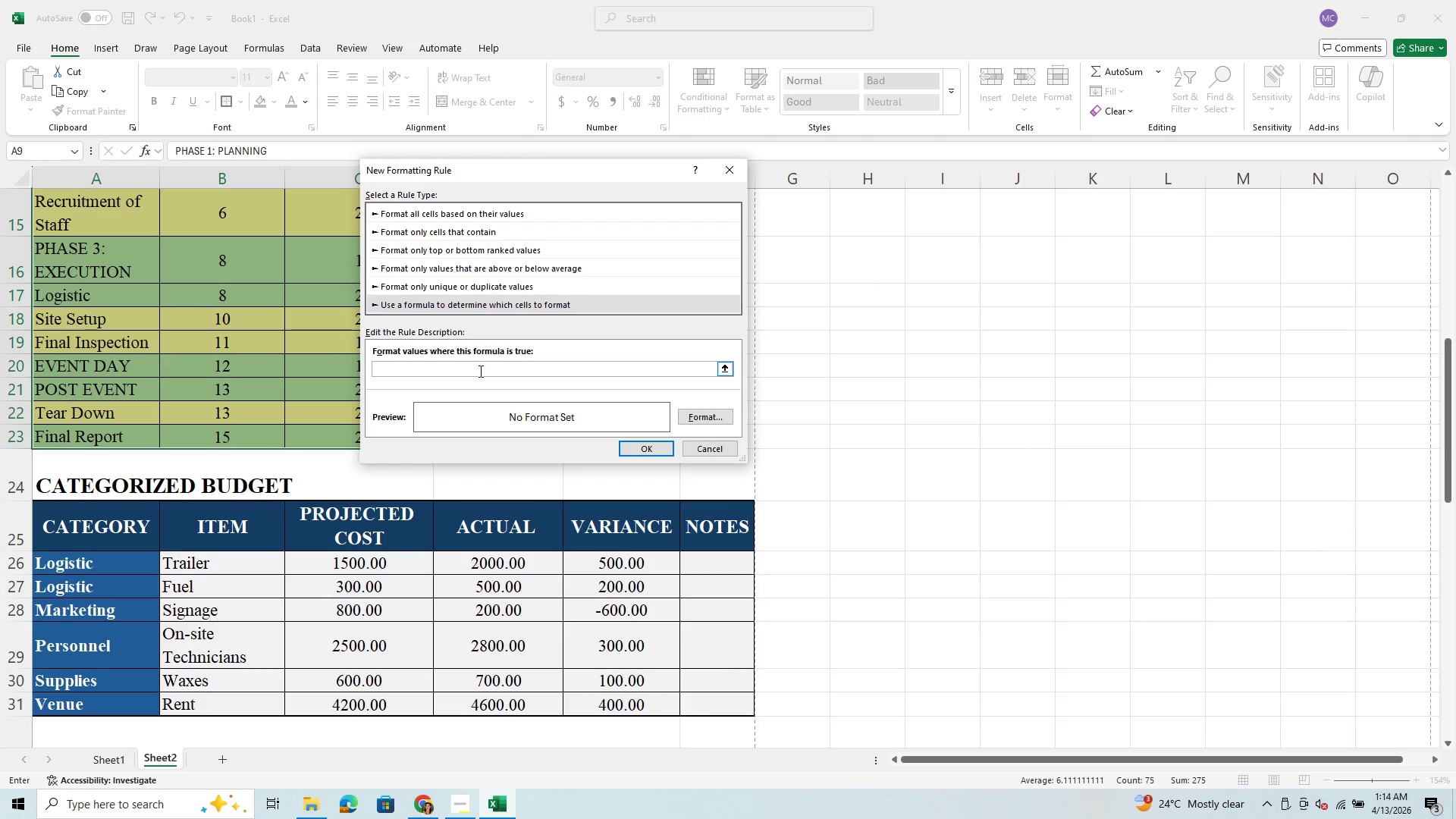 
type(+$9)
key(Backspace)
type(E9)
 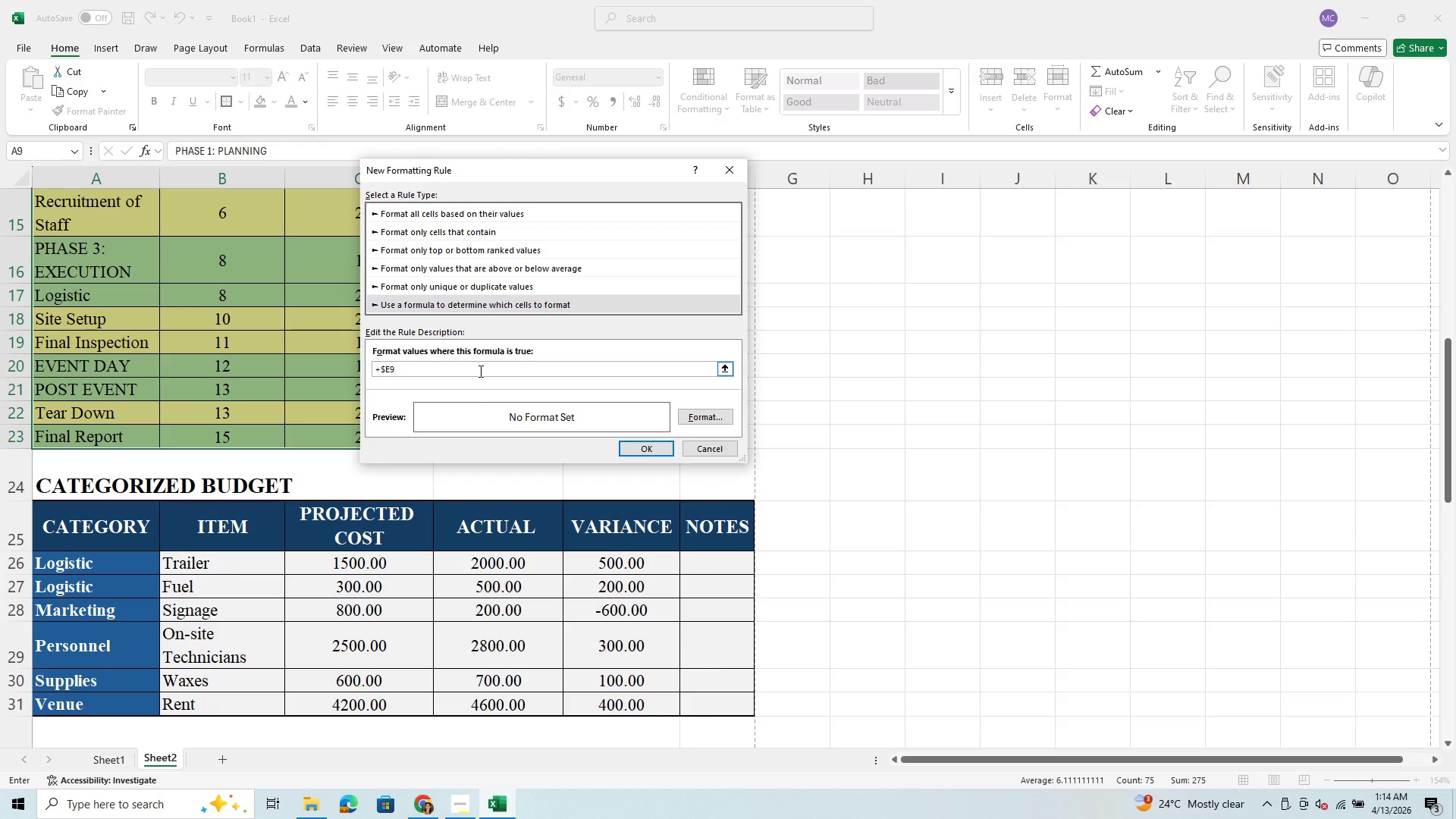 
key(Shift+Equal)
 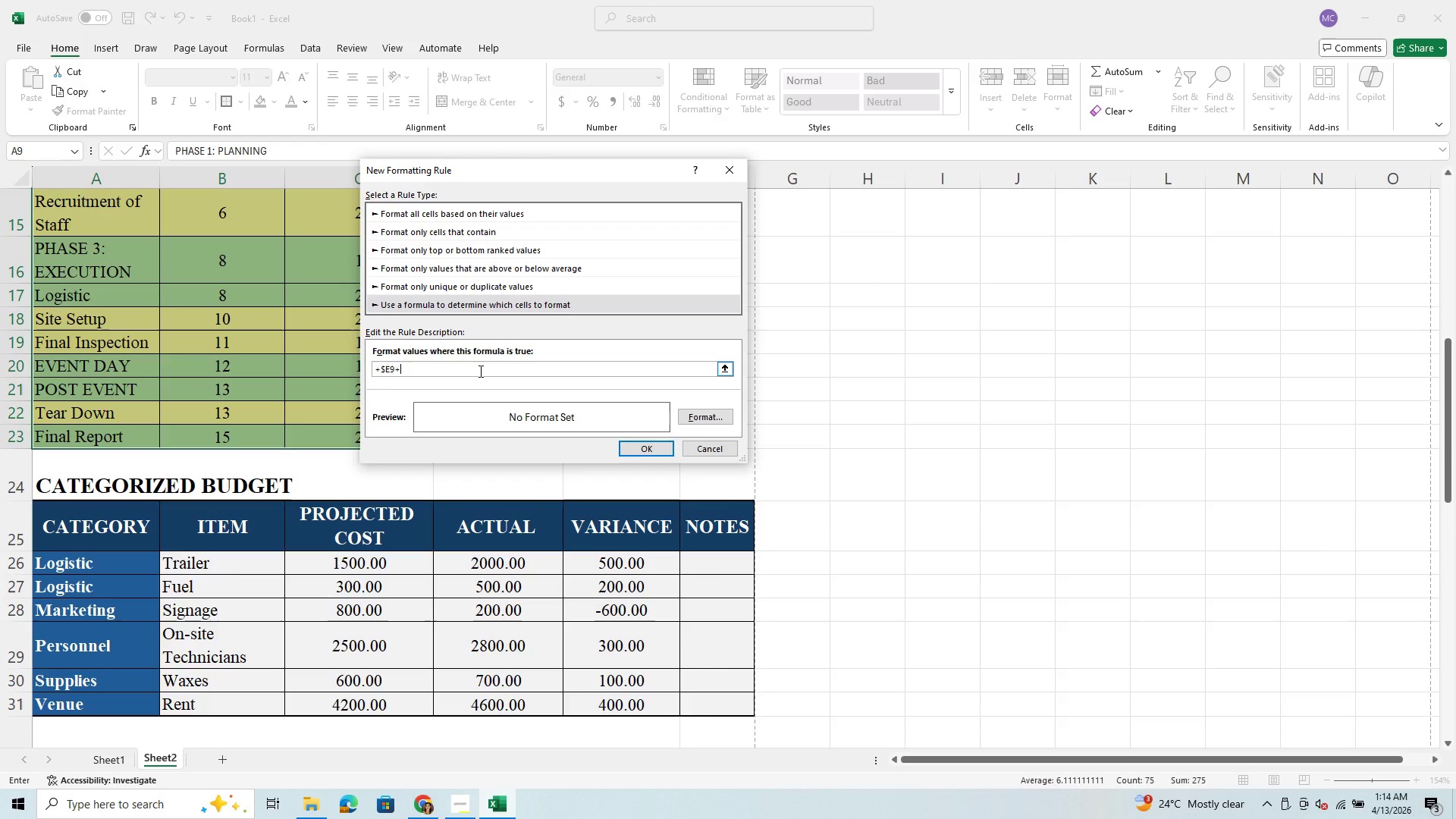 
key(Backspace)
 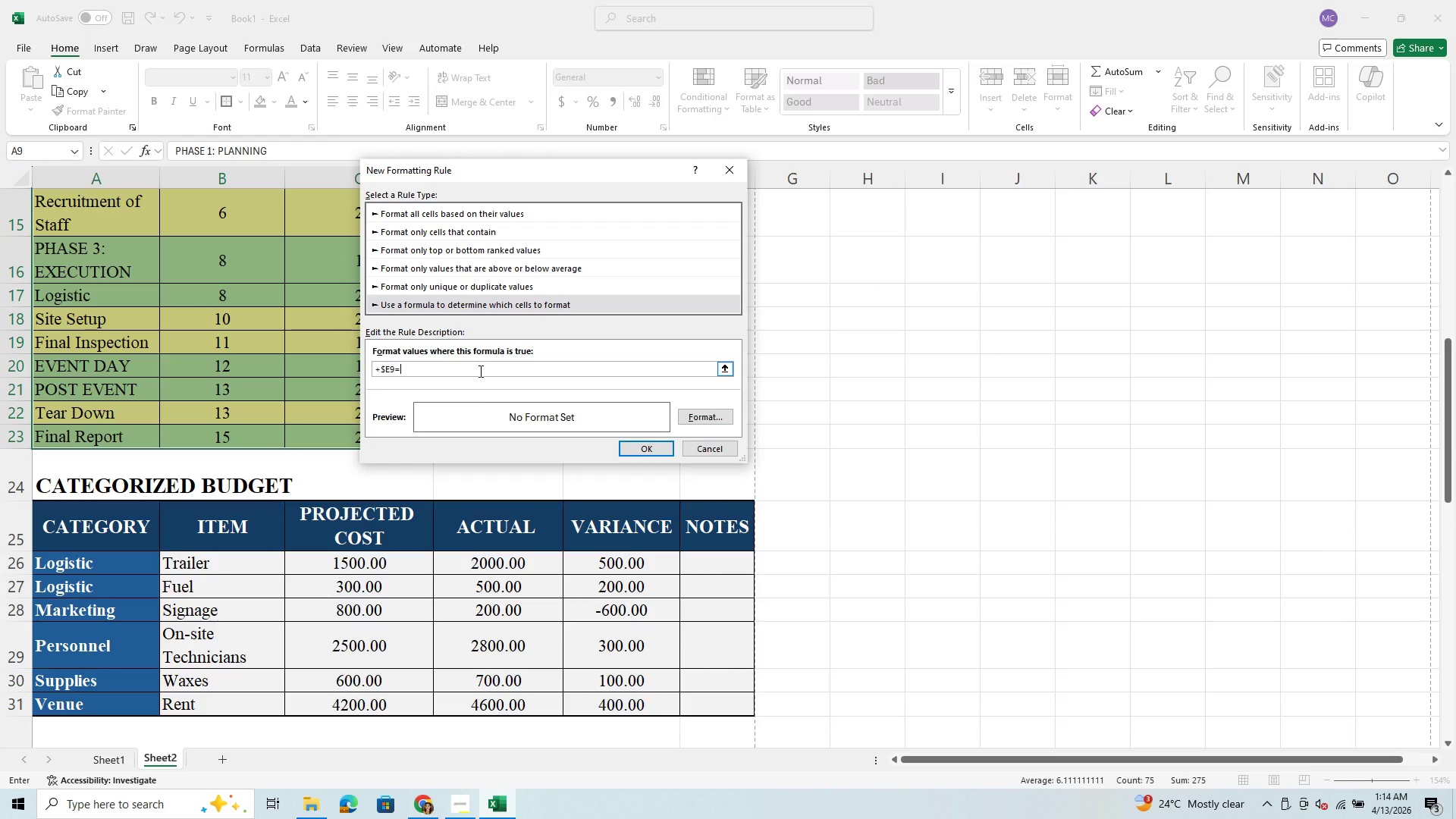 
key(Equal)
 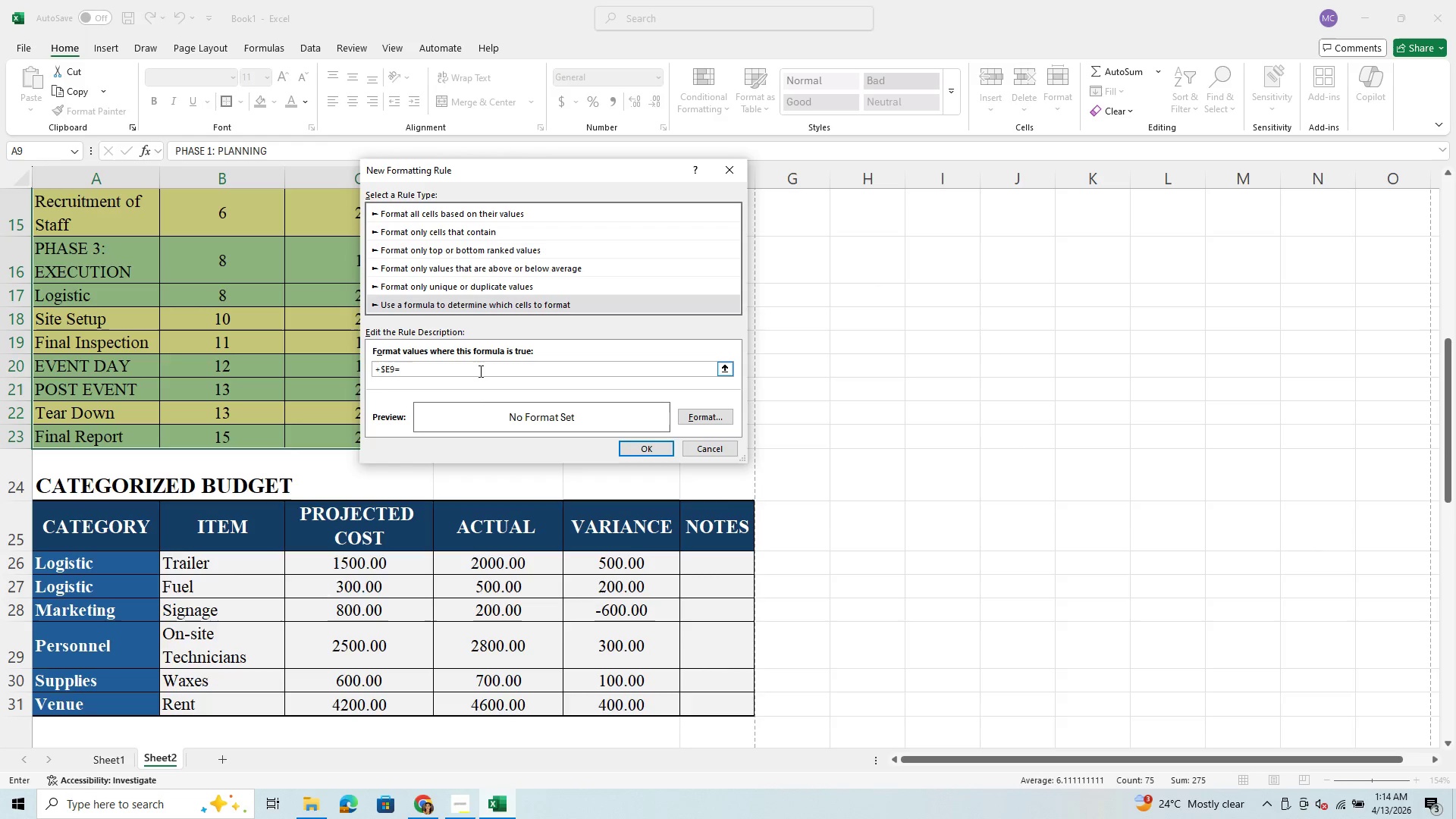 
key(Shift+ShiftRight)
 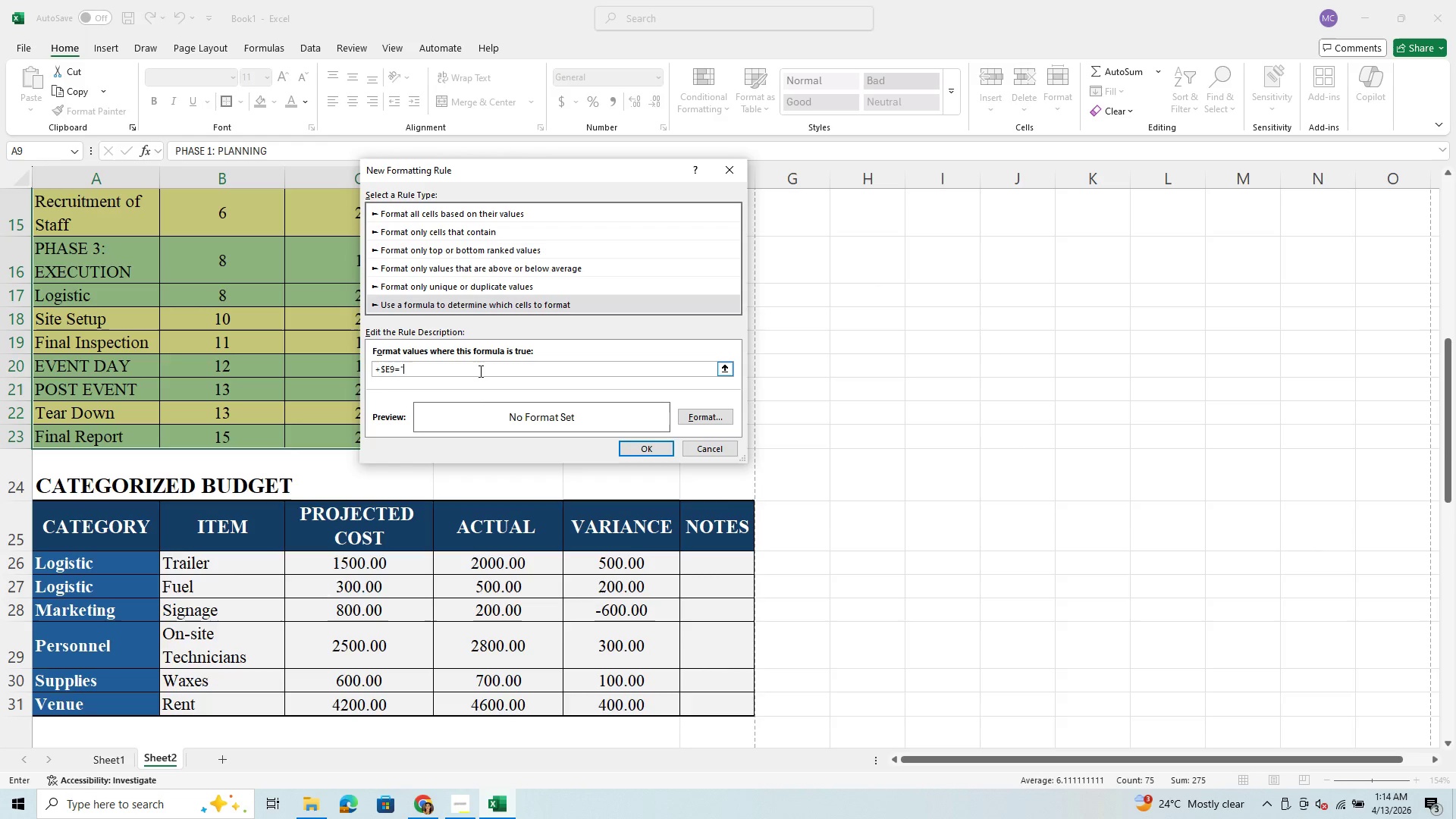 
key(Shift+Quote)
 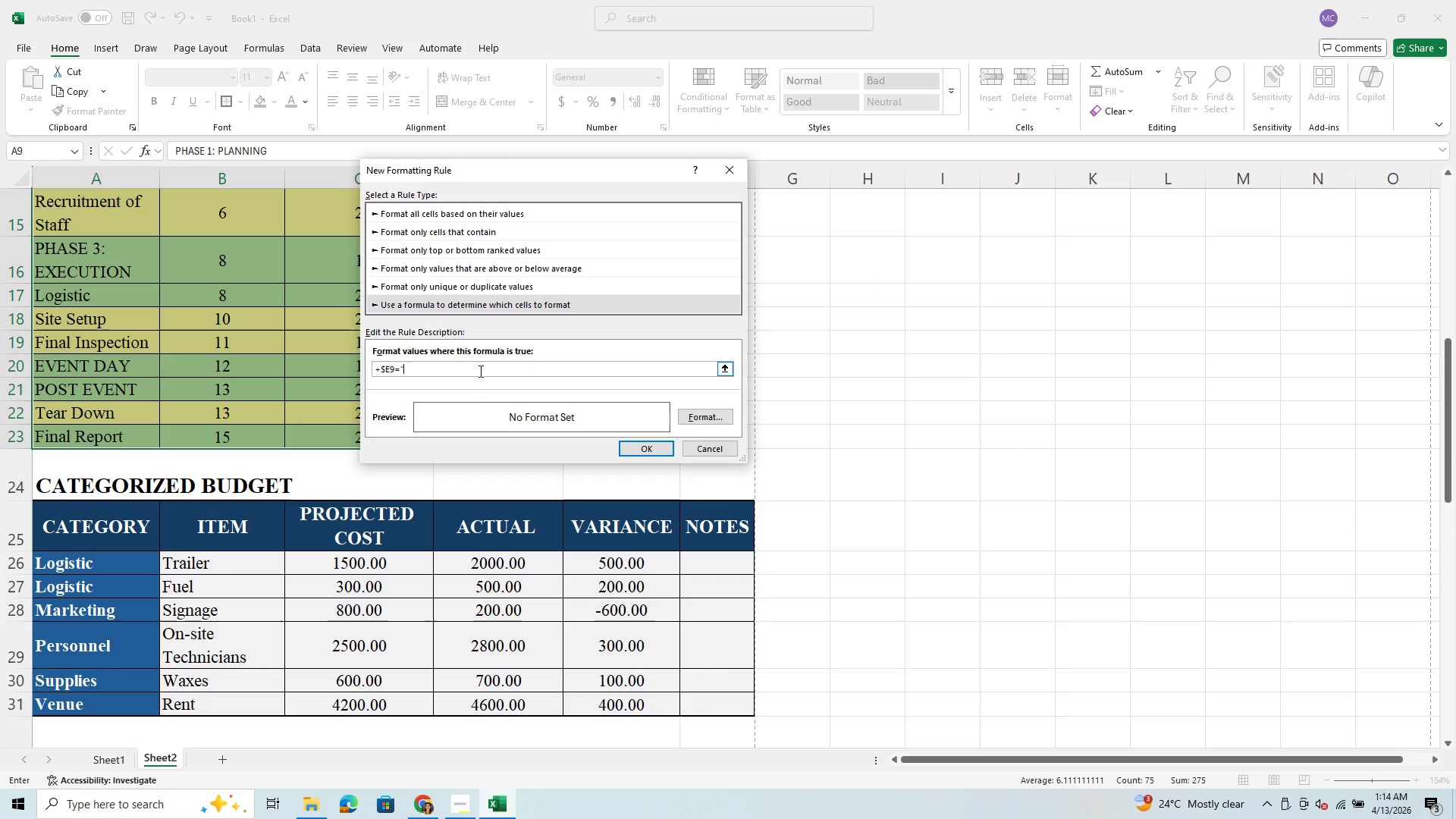 
type(Not Started")
 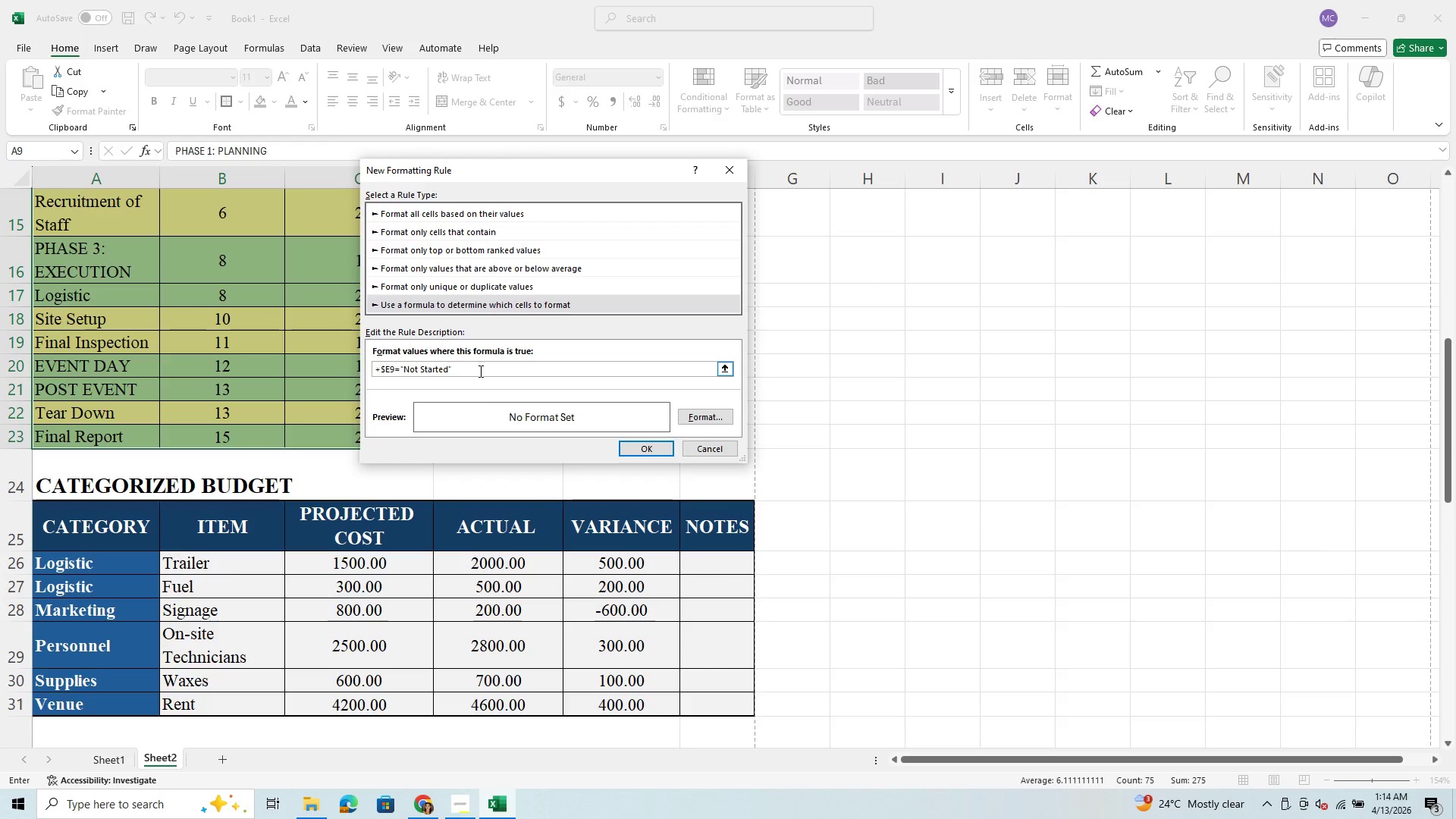 
left_click([701, 419])
 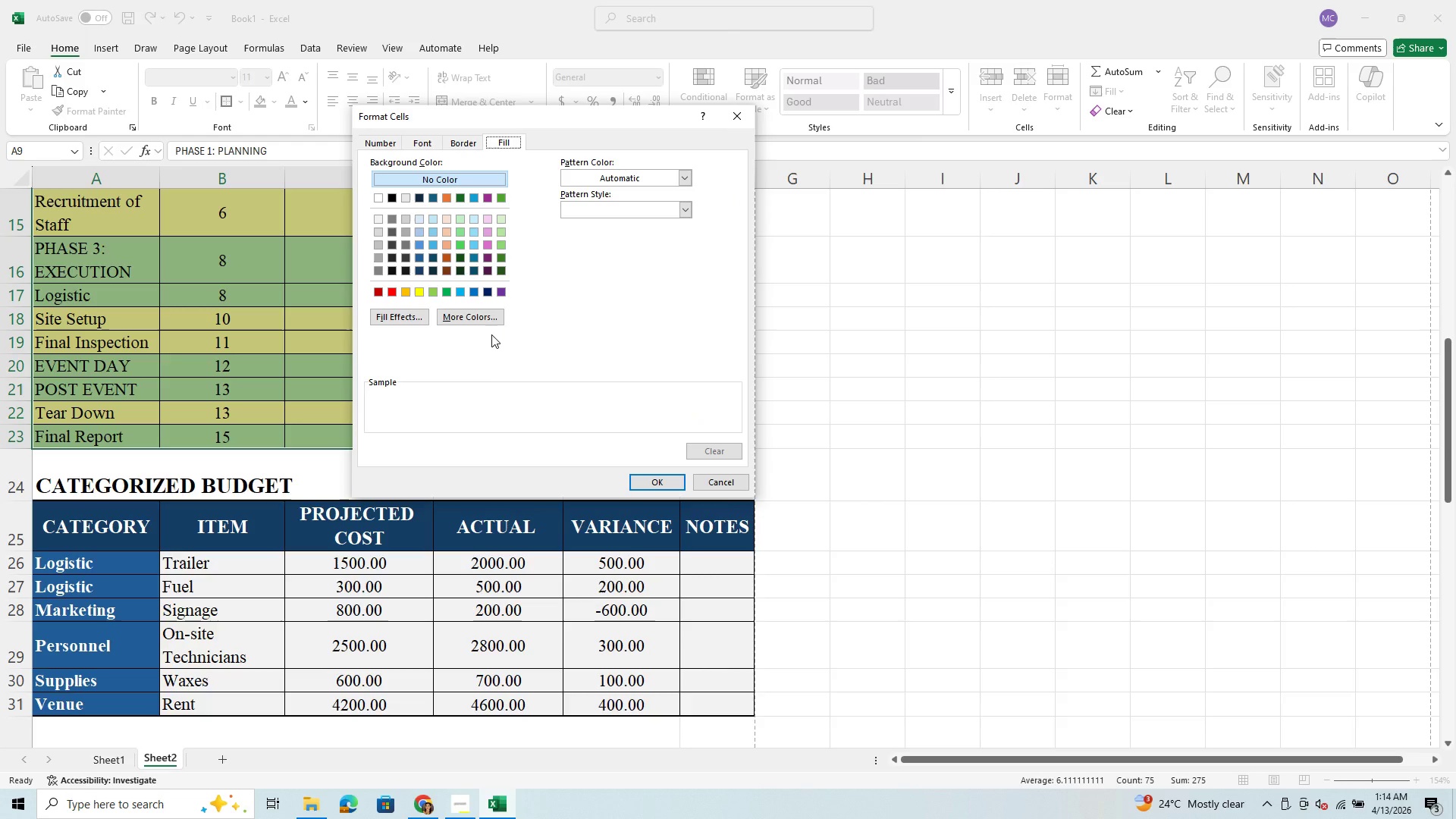 
left_click([486, 320])
 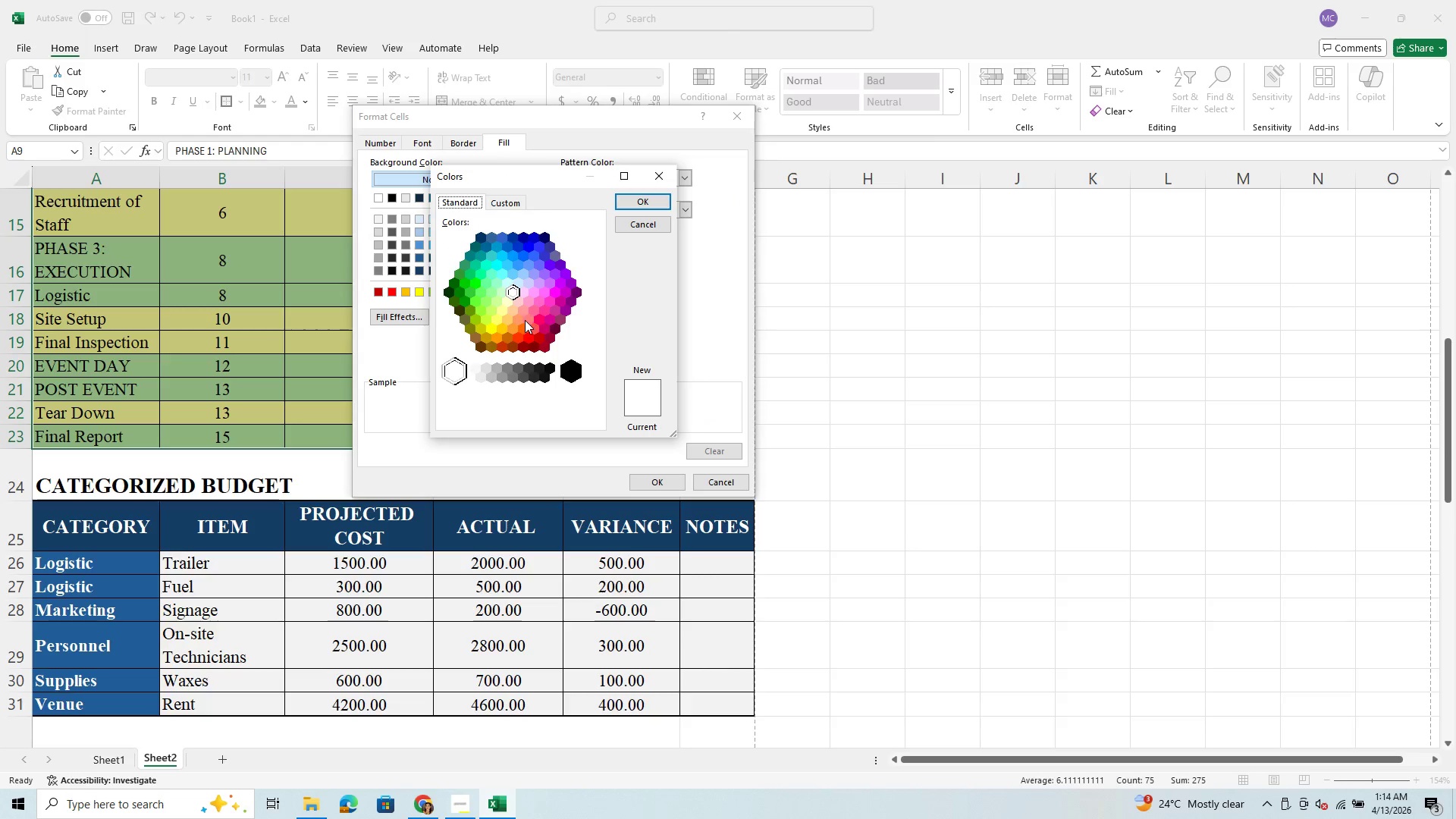 
left_click([526, 321])
 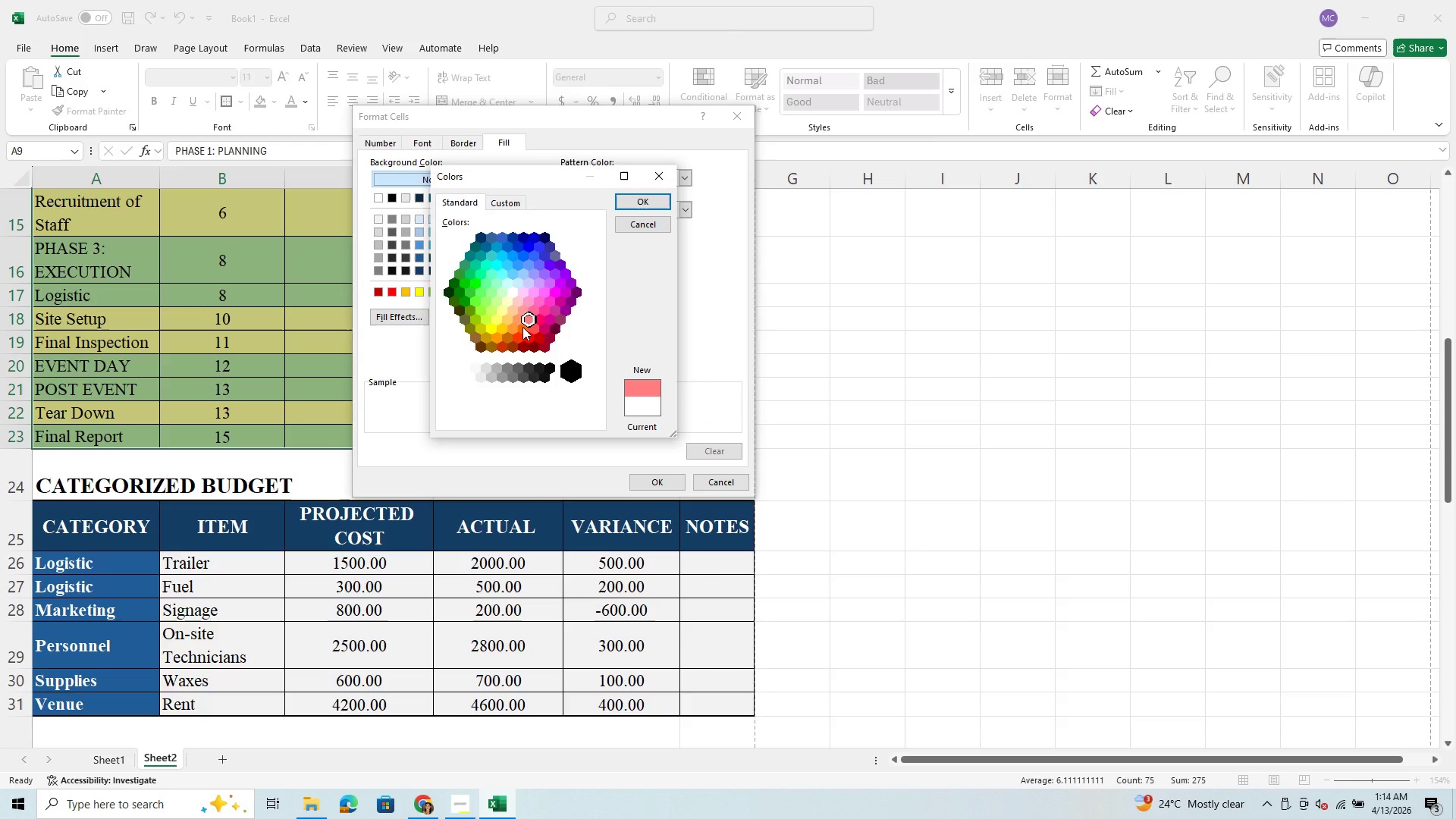 
left_click([522, 329])
 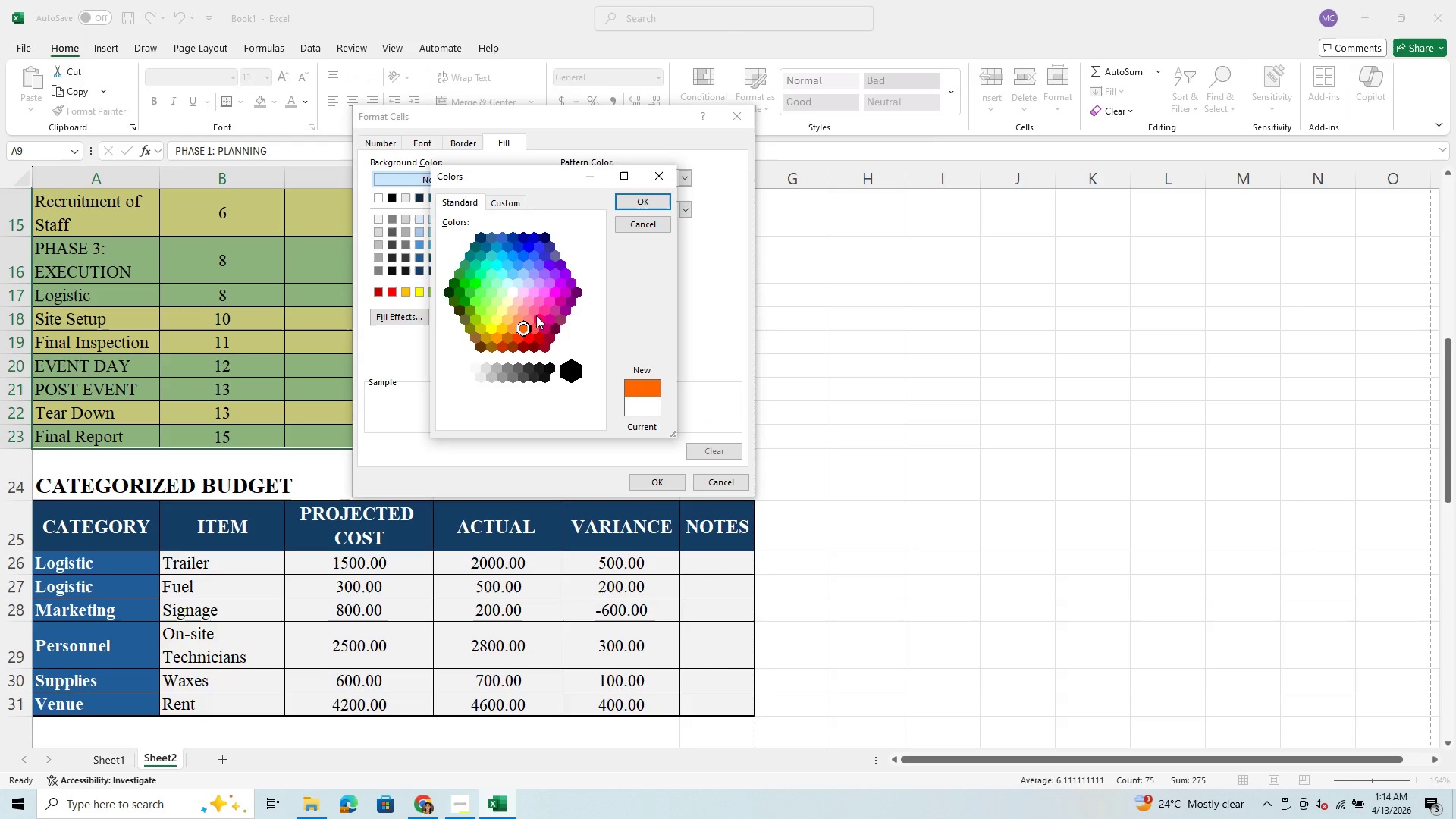 
left_click([538, 319])
 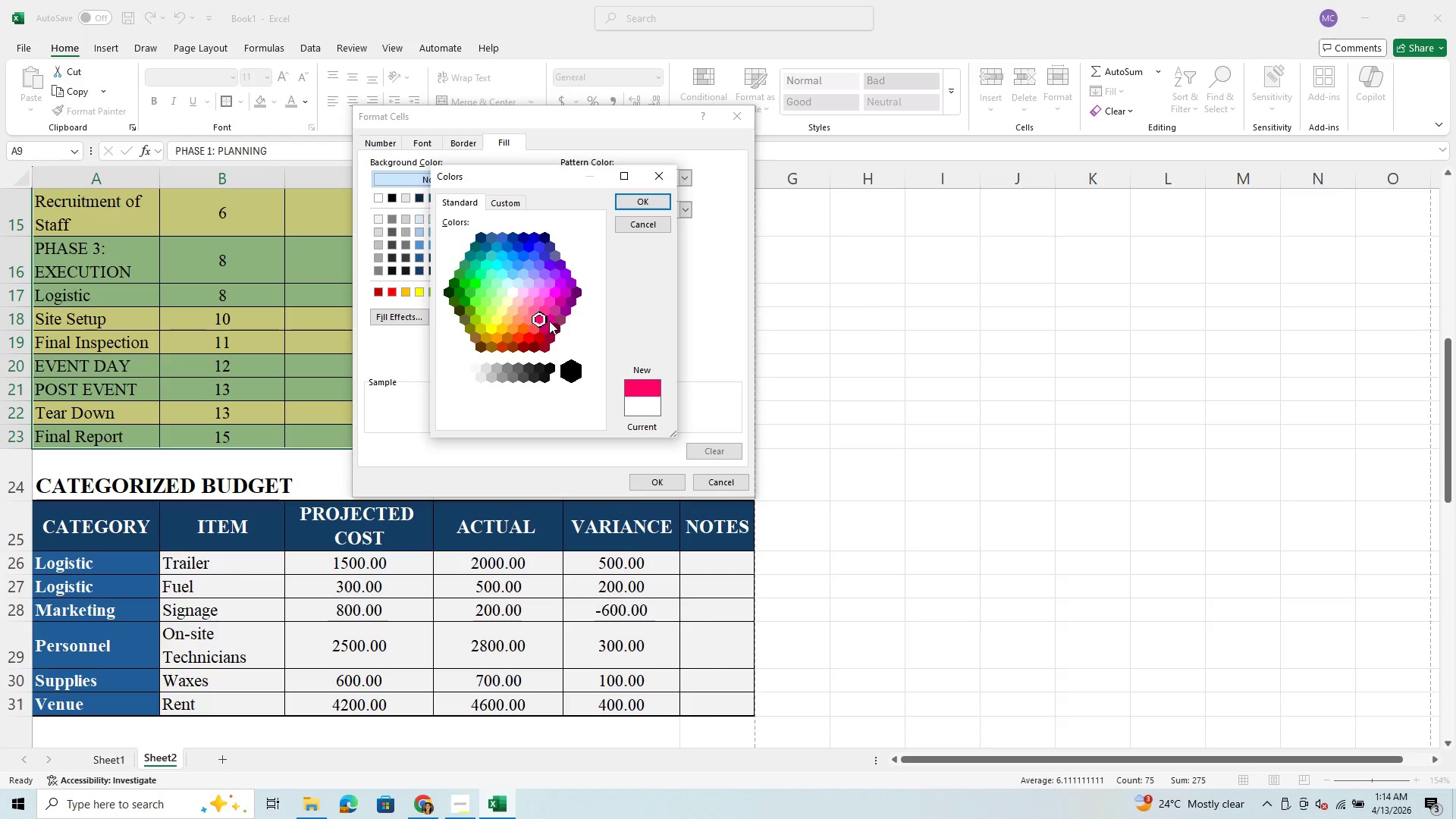 
left_click([546, 312])
 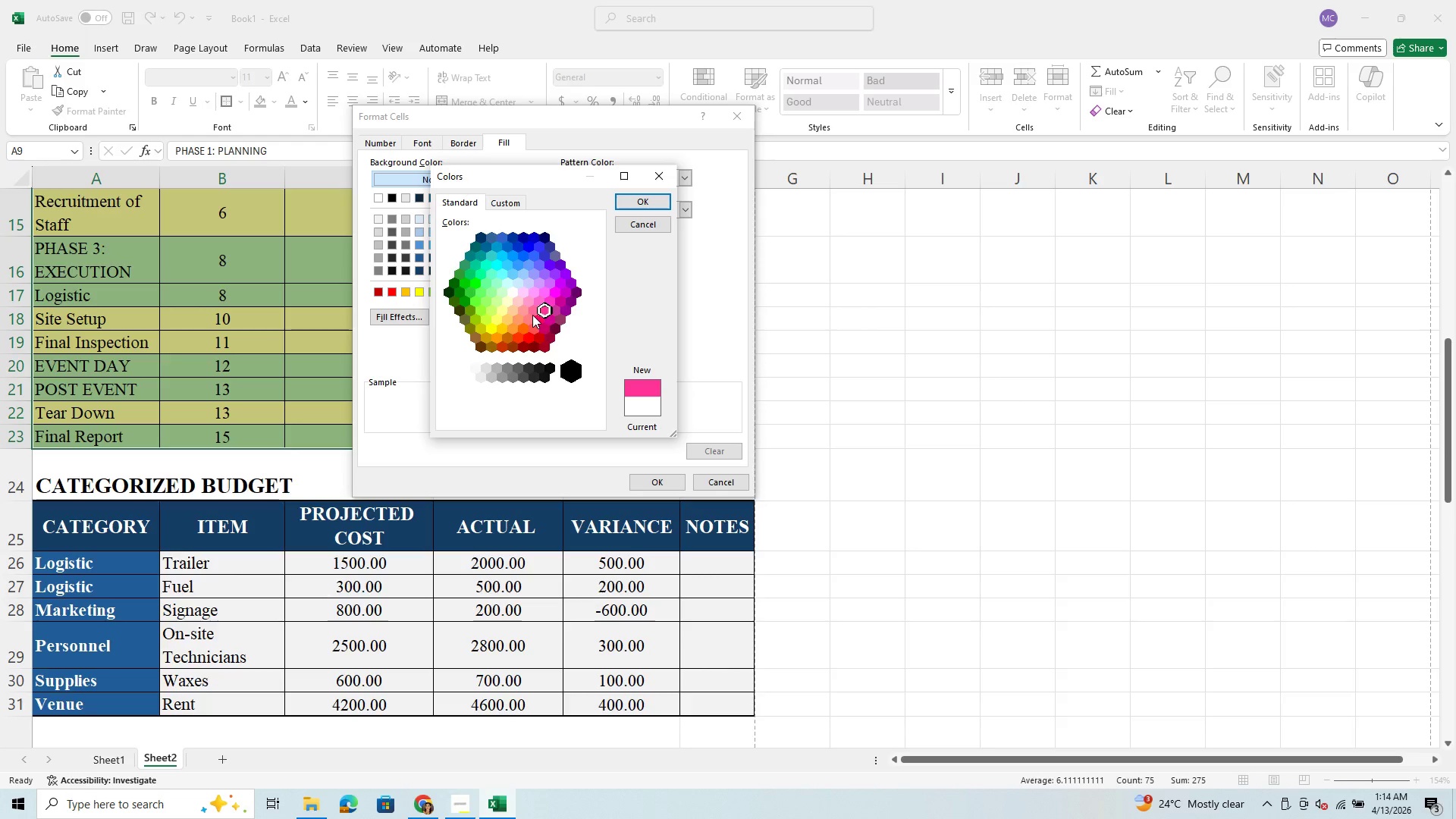 
left_click([531, 315])
 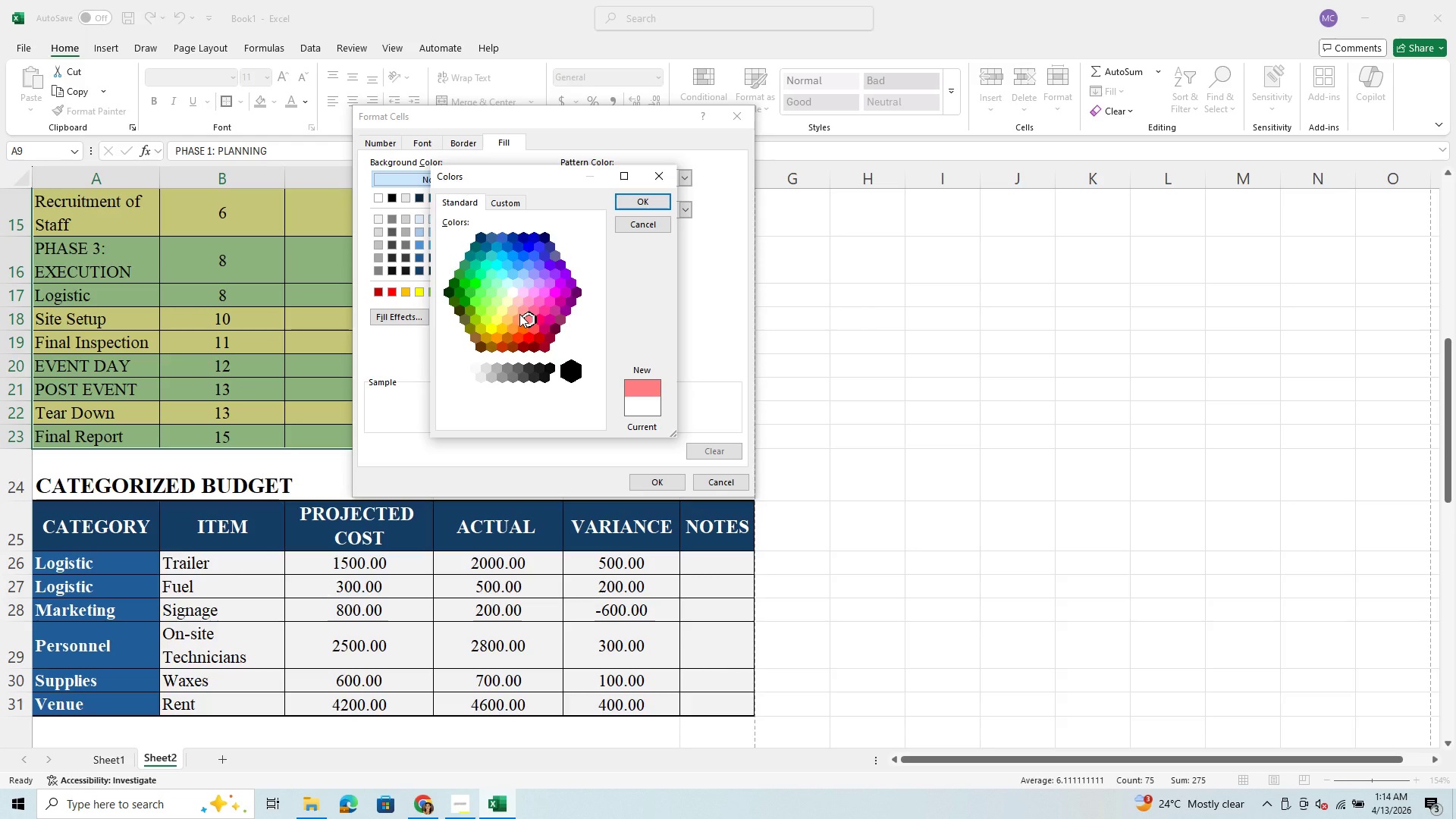 
left_click([523, 307])
 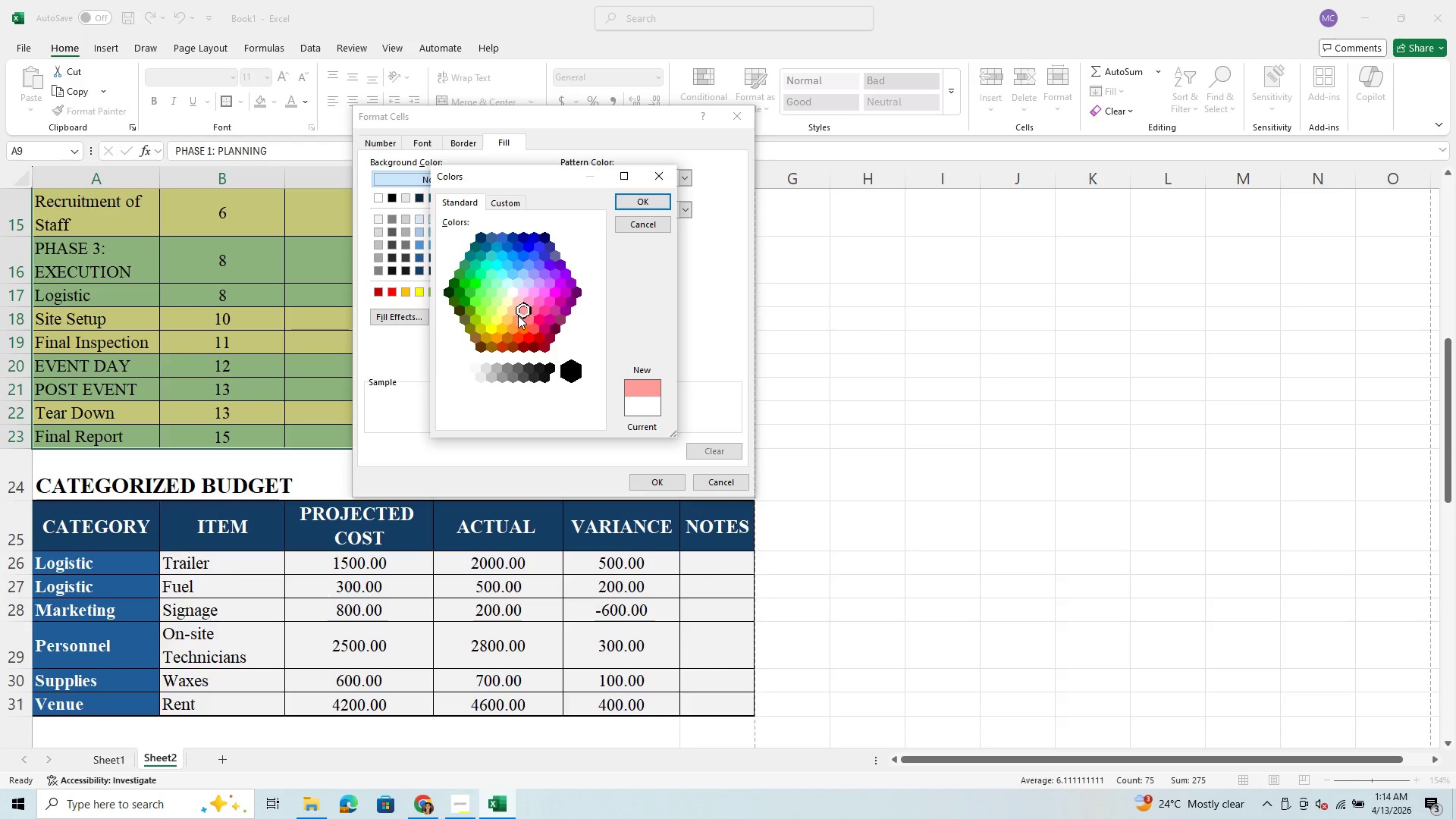 
left_click([516, 317])
 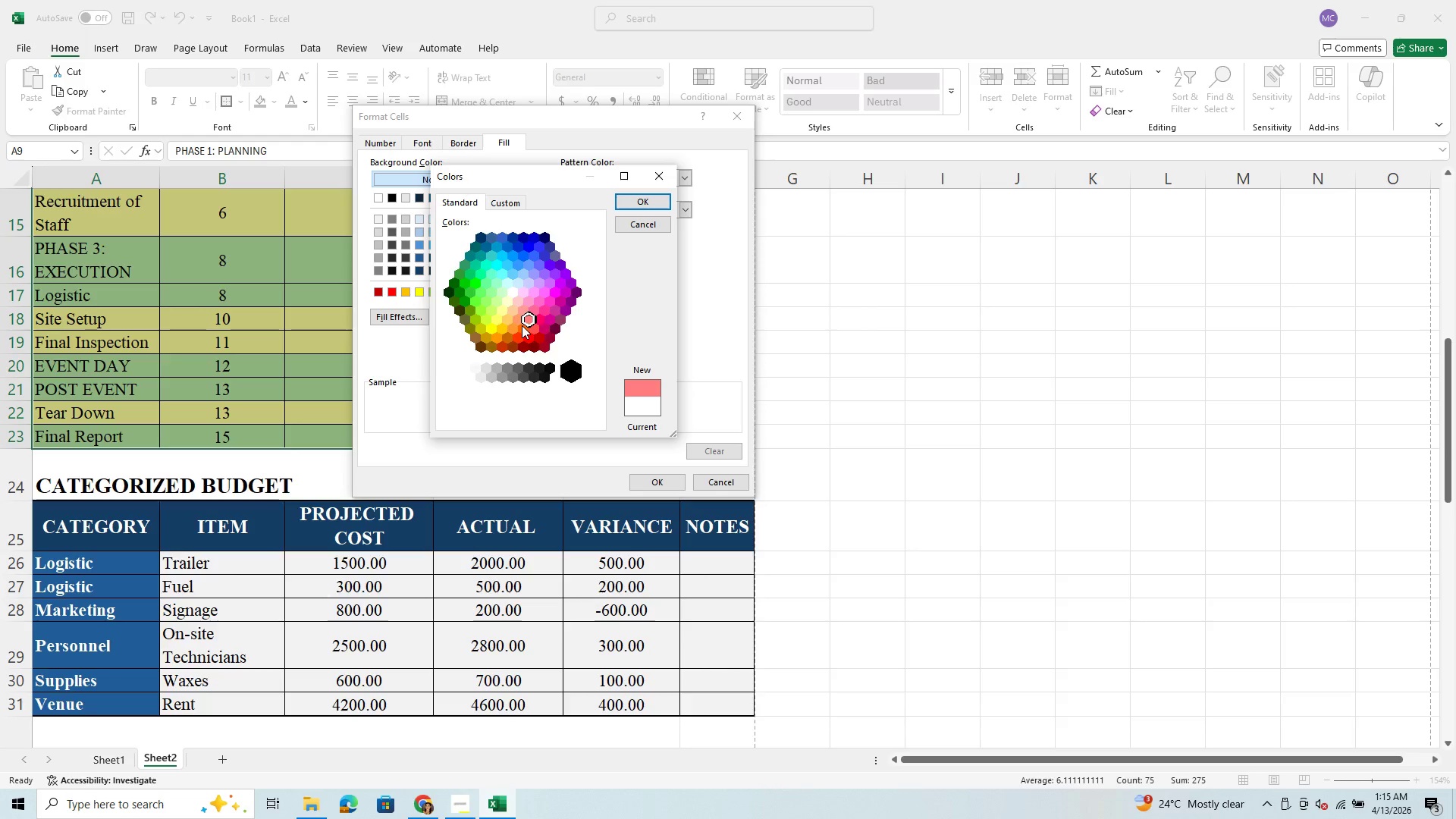 
wait(6.55)
 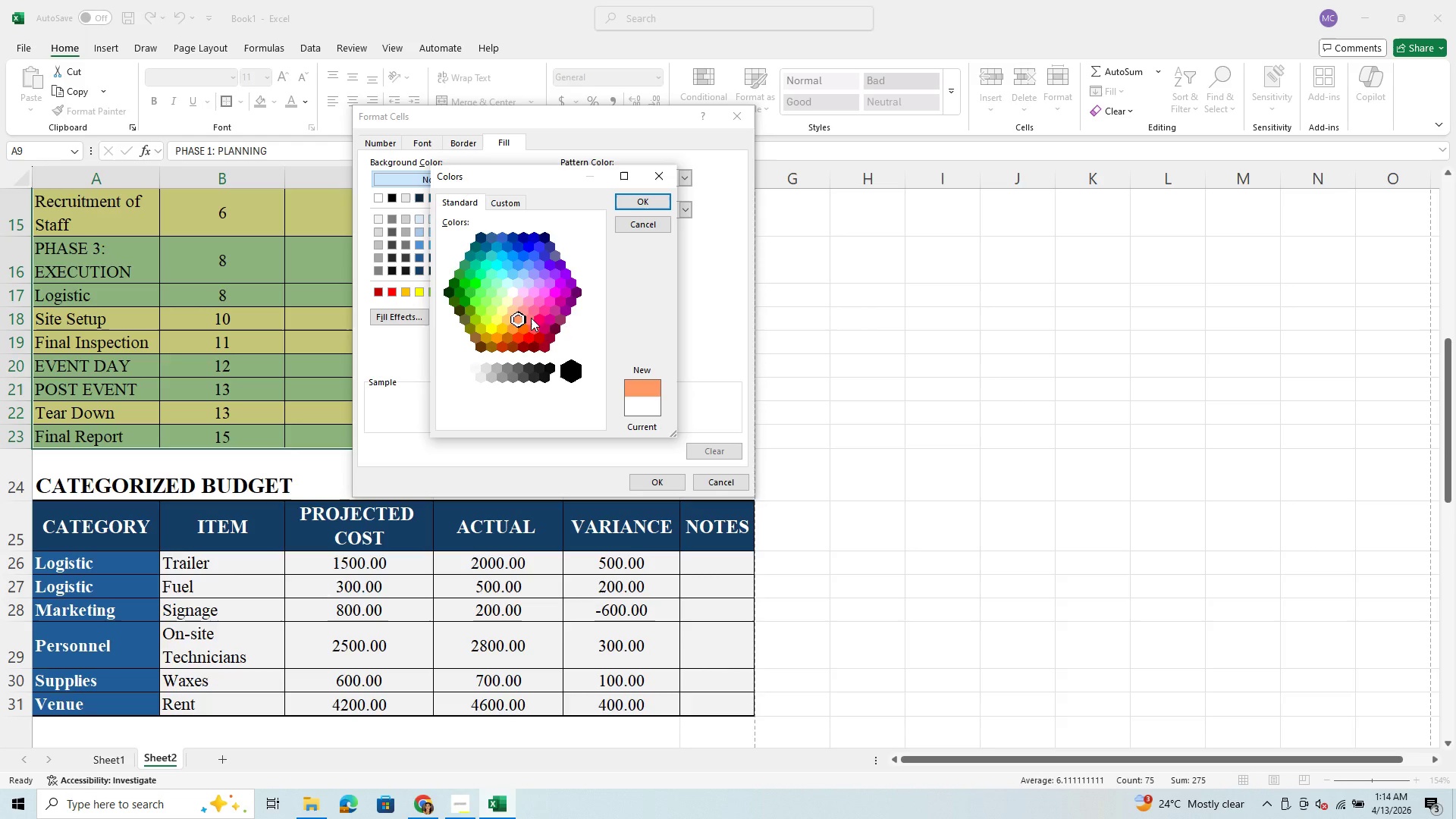 
left_click([539, 328])
 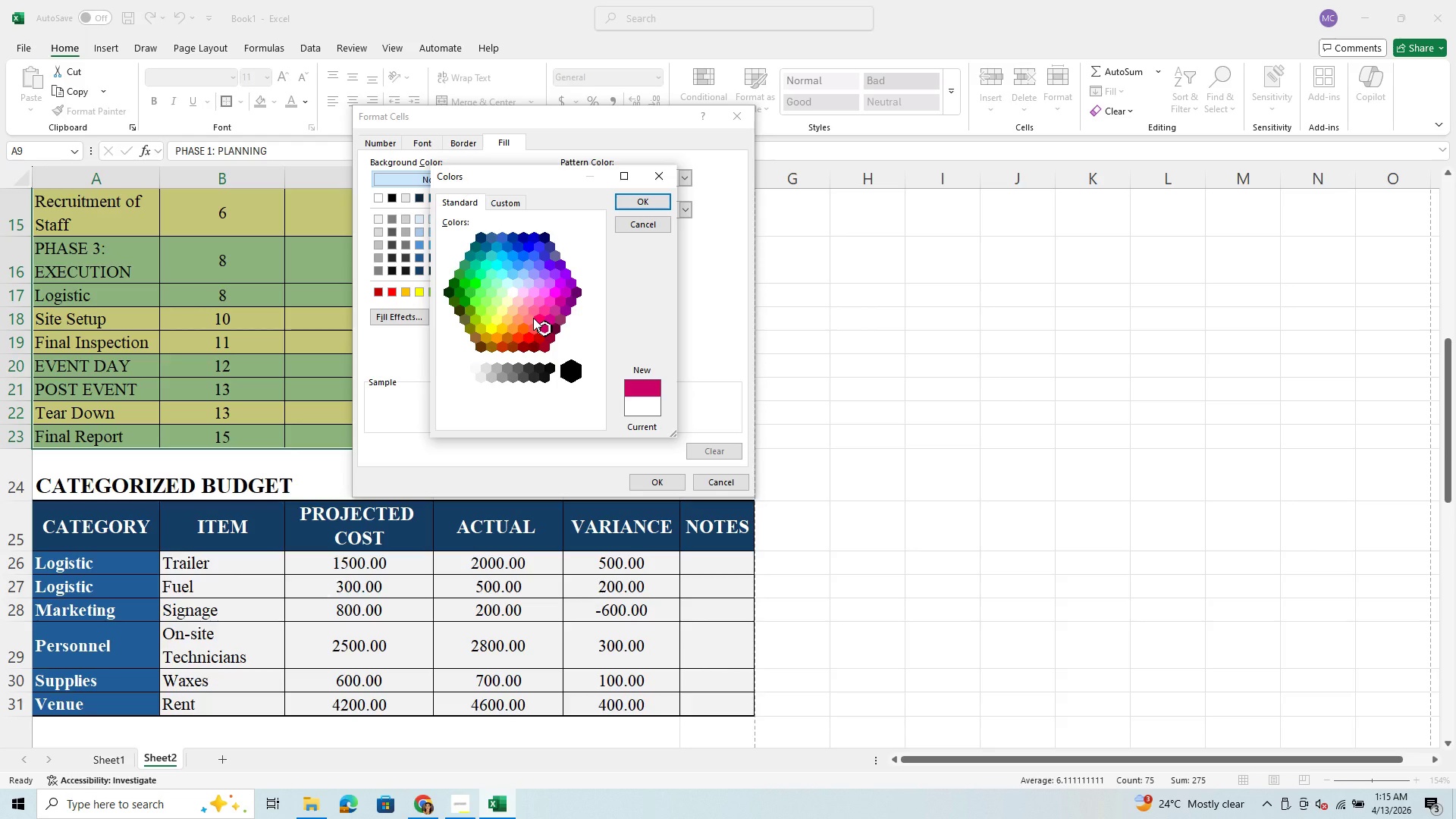 
left_click([533, 318])
 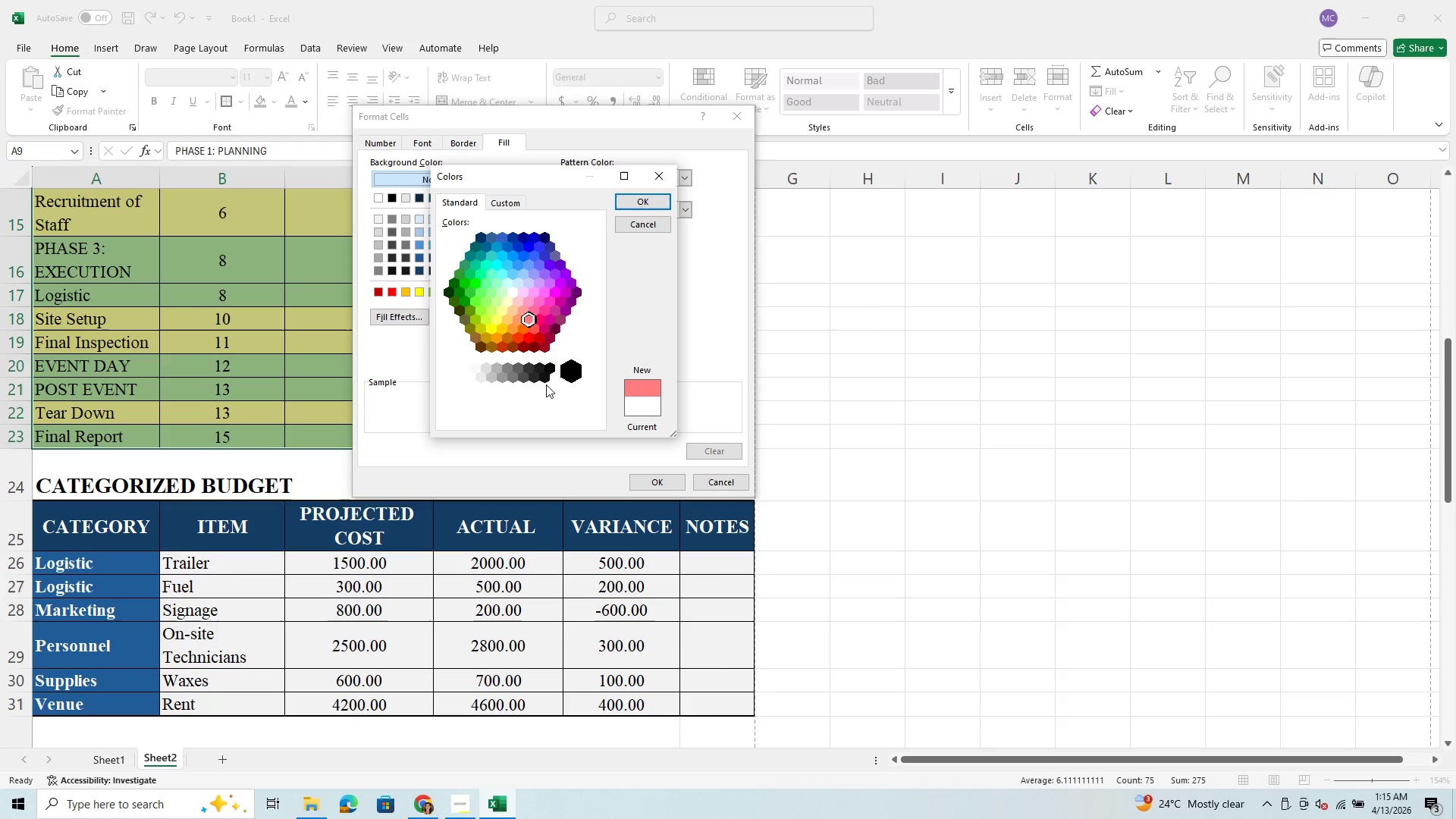 
wait(17.42)
 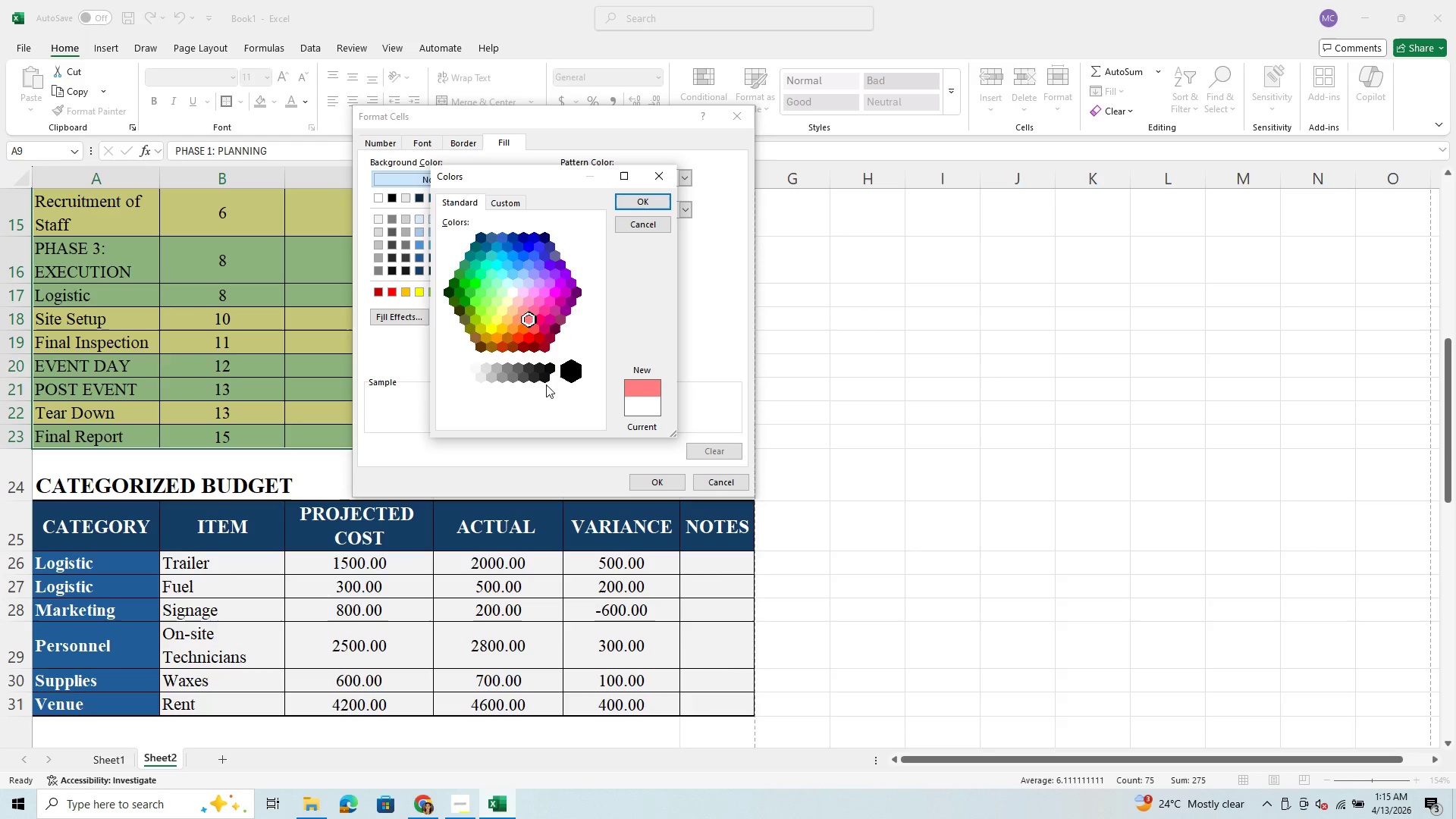 
left_click([640, 206])
 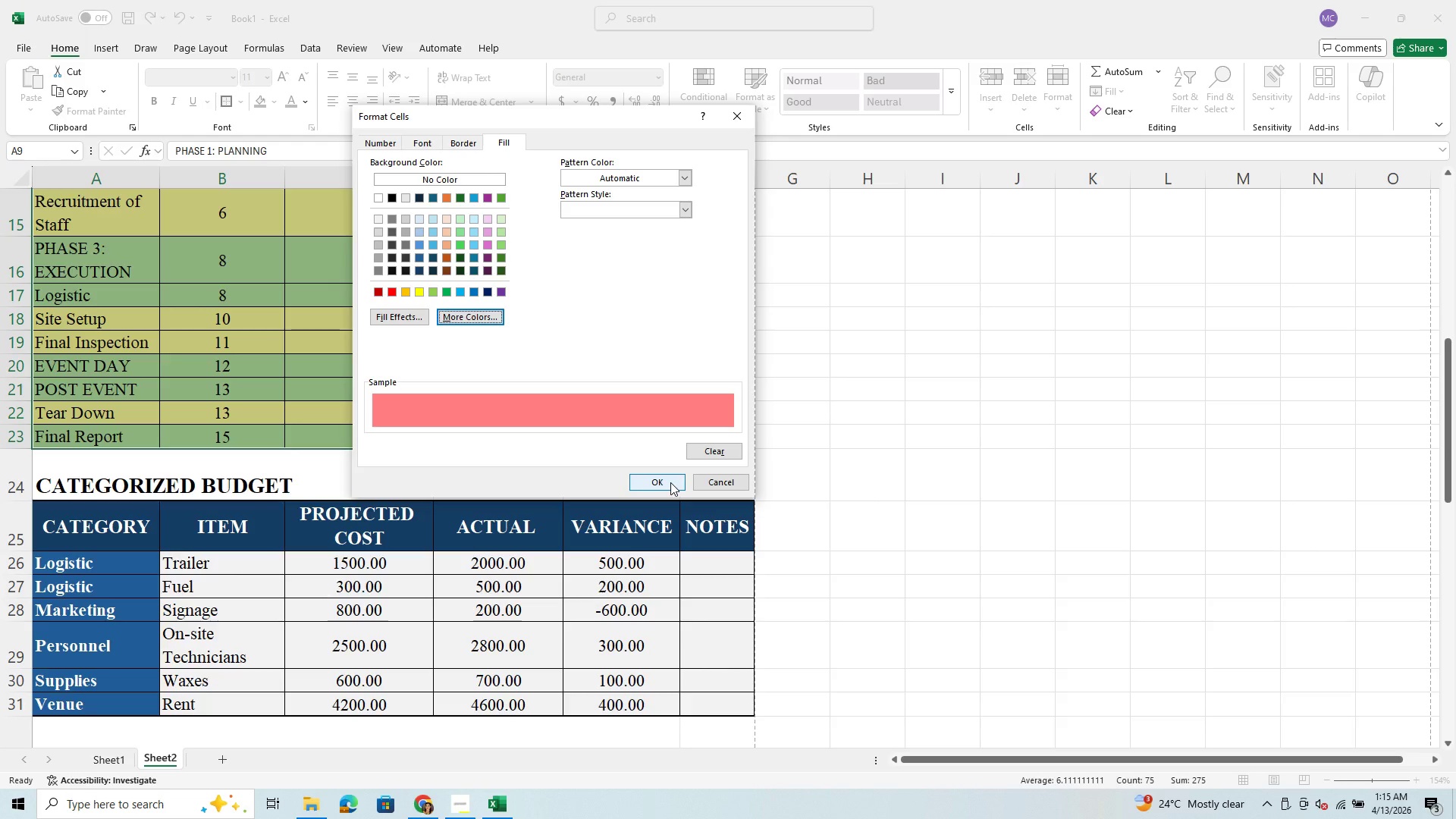 
left_click([670, 482])
 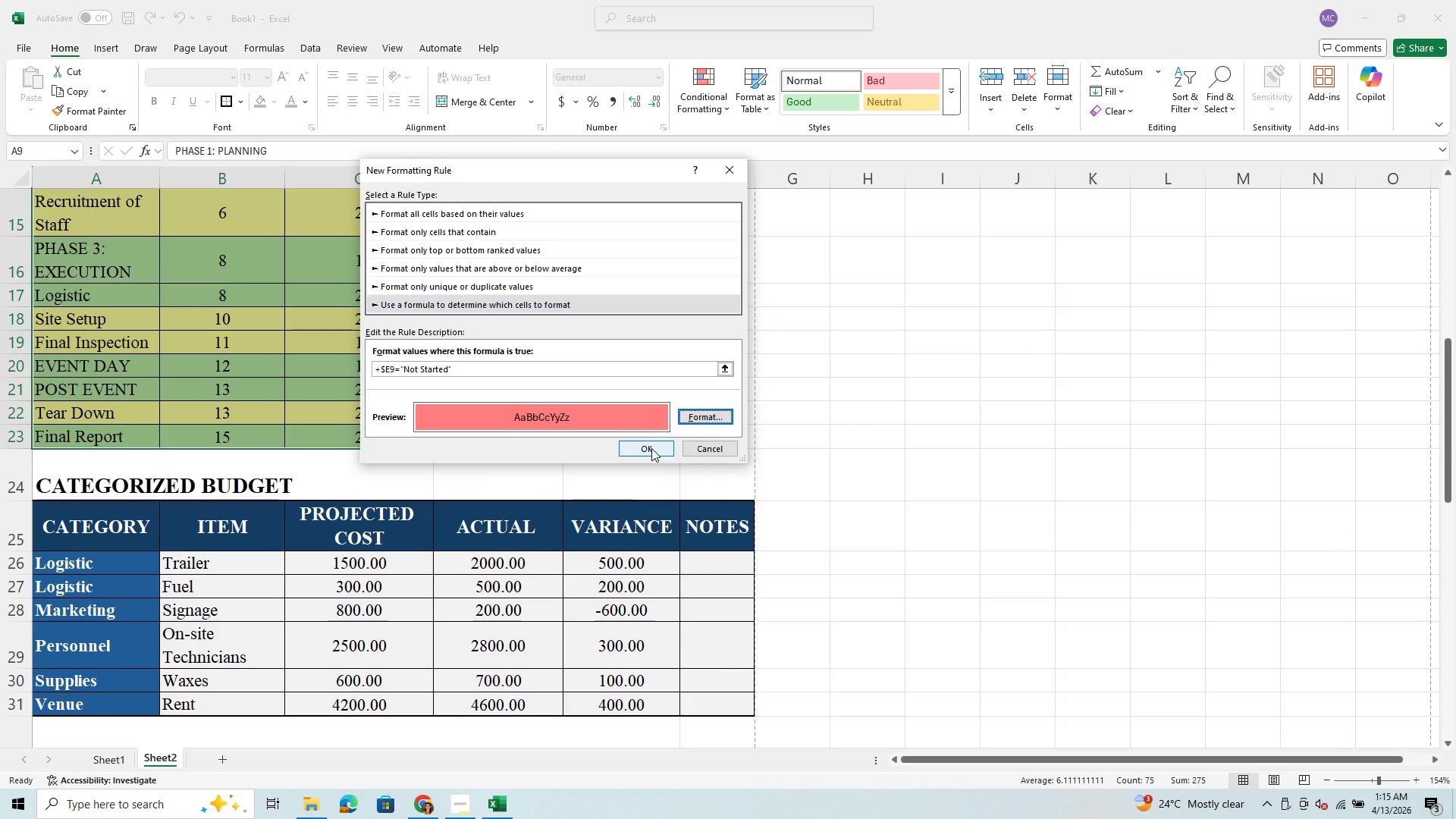 
left_click([651, 448])
 